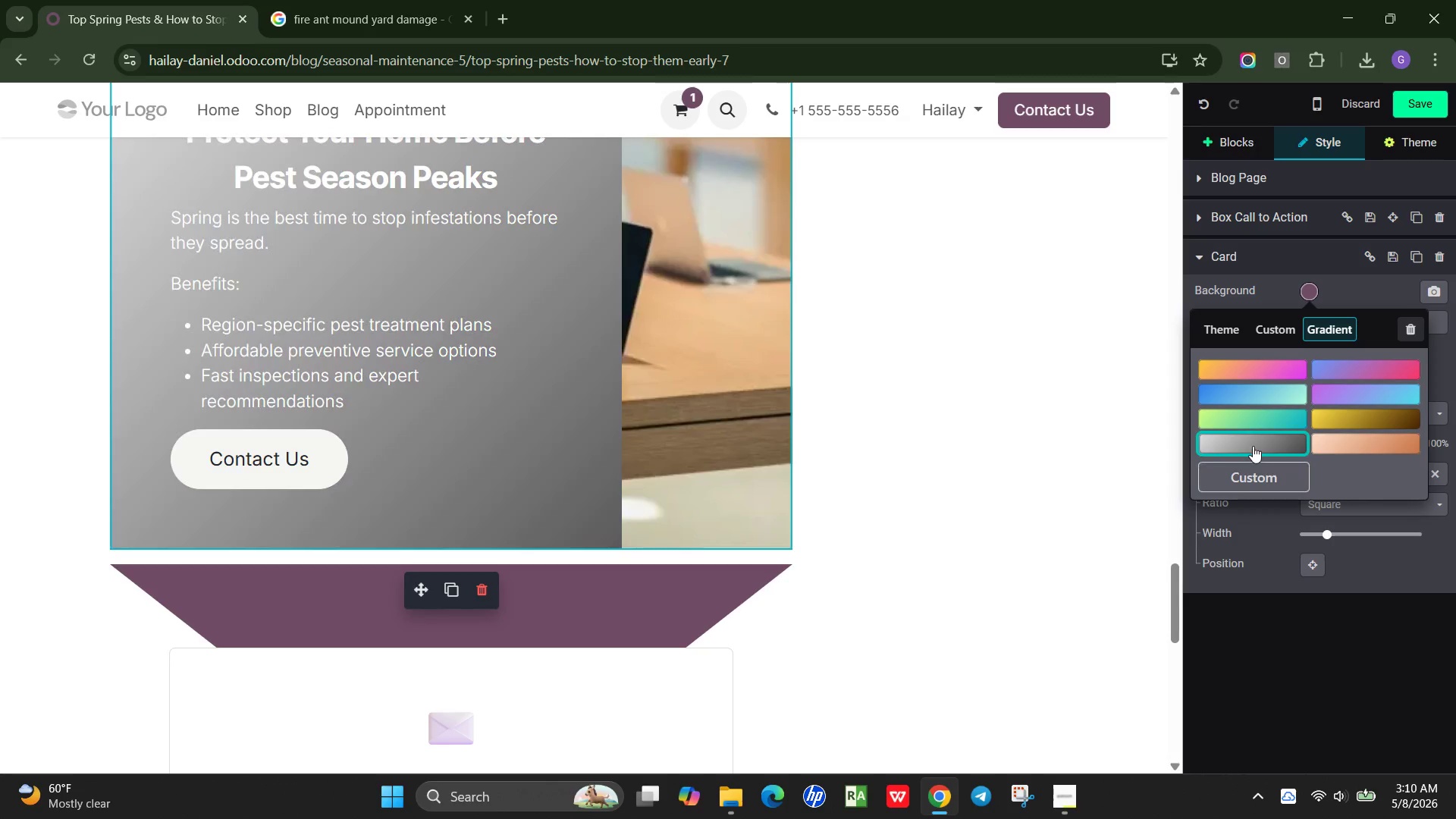 
left_click([1256, 441])
 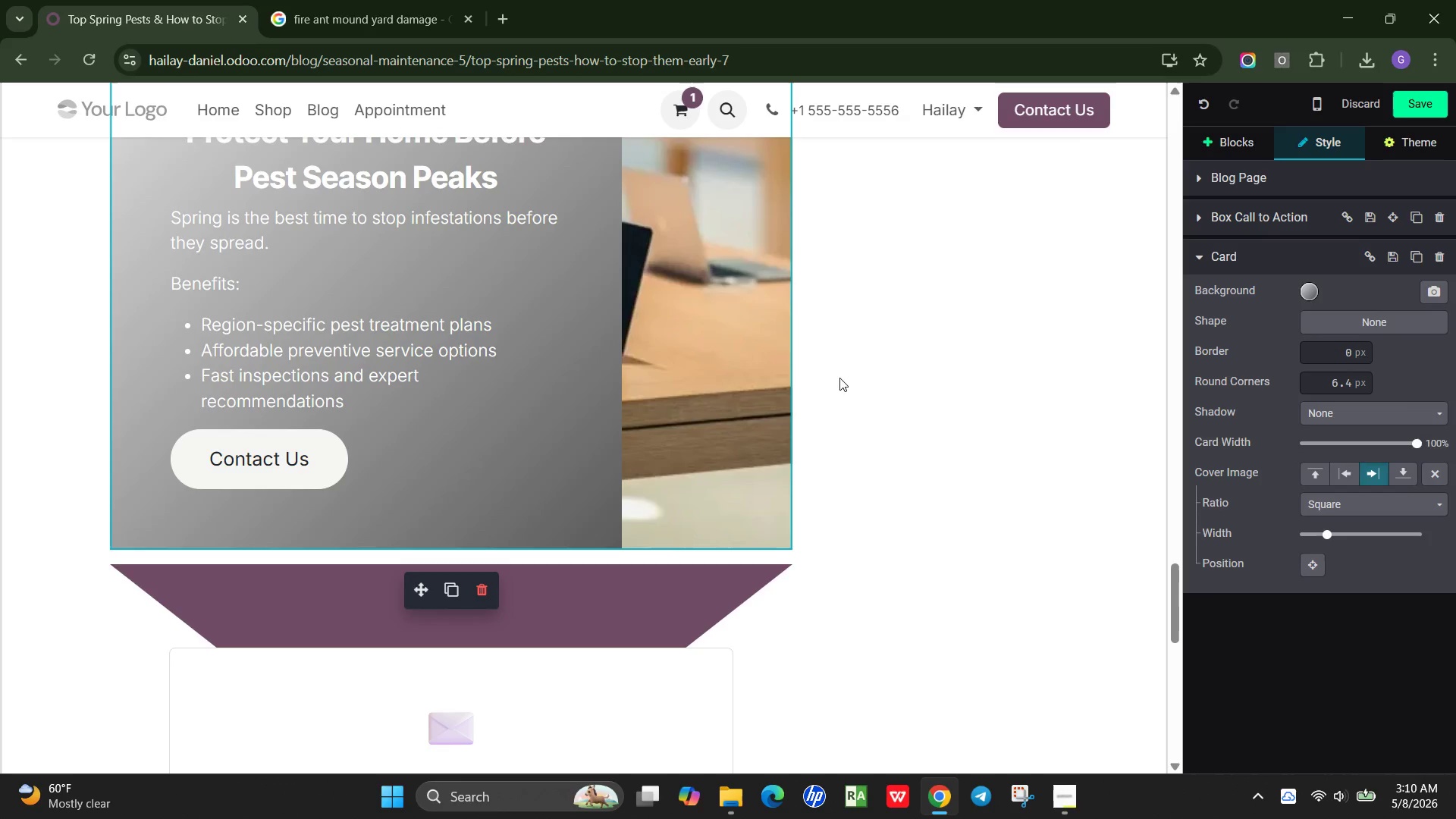 
scroll: coordinate [839, 378], scroll_direction: up, amount: 3.0
 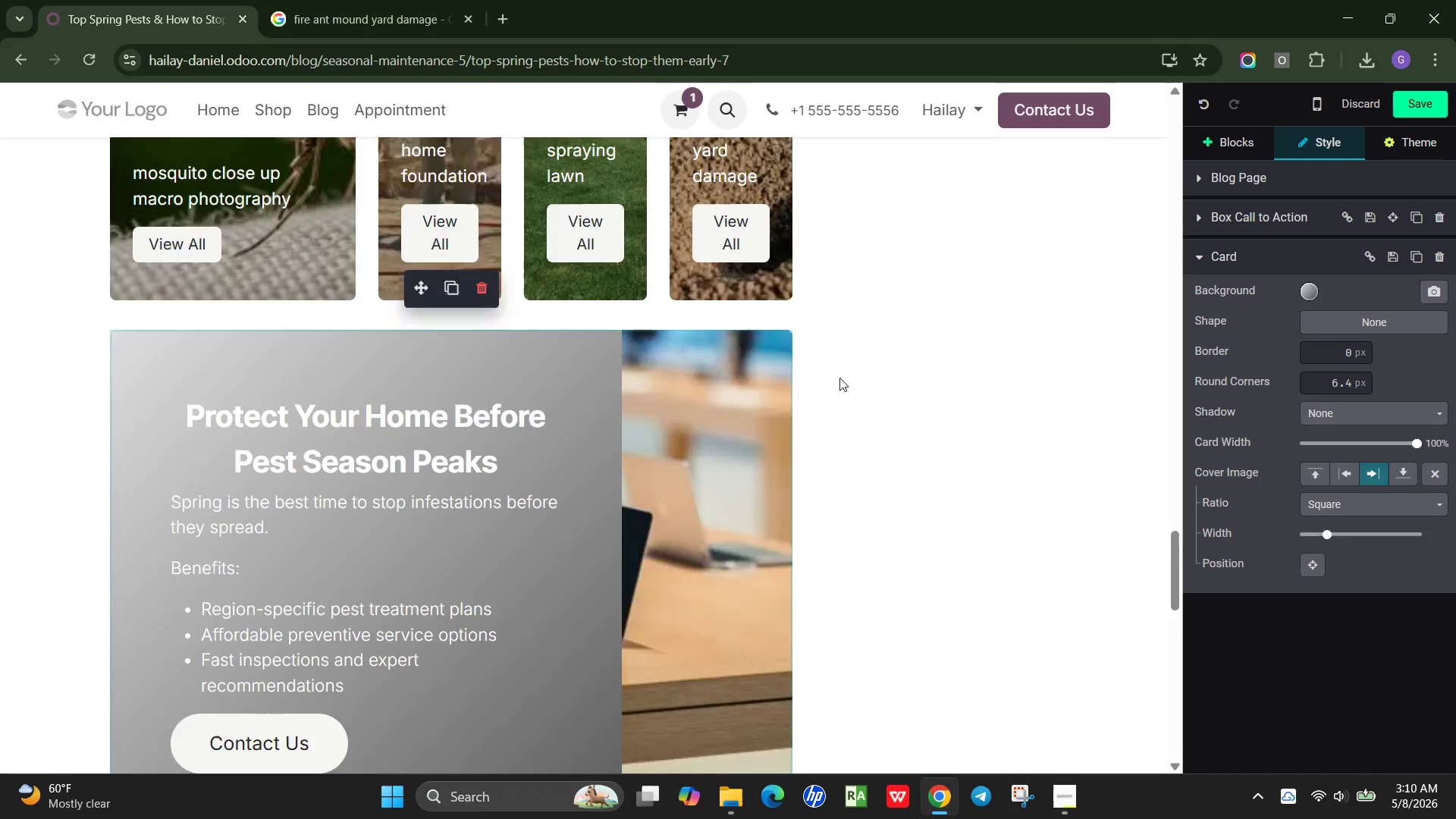 
scroll: coordinate [839, 378], scroll_direction: down, amount: 5.0
 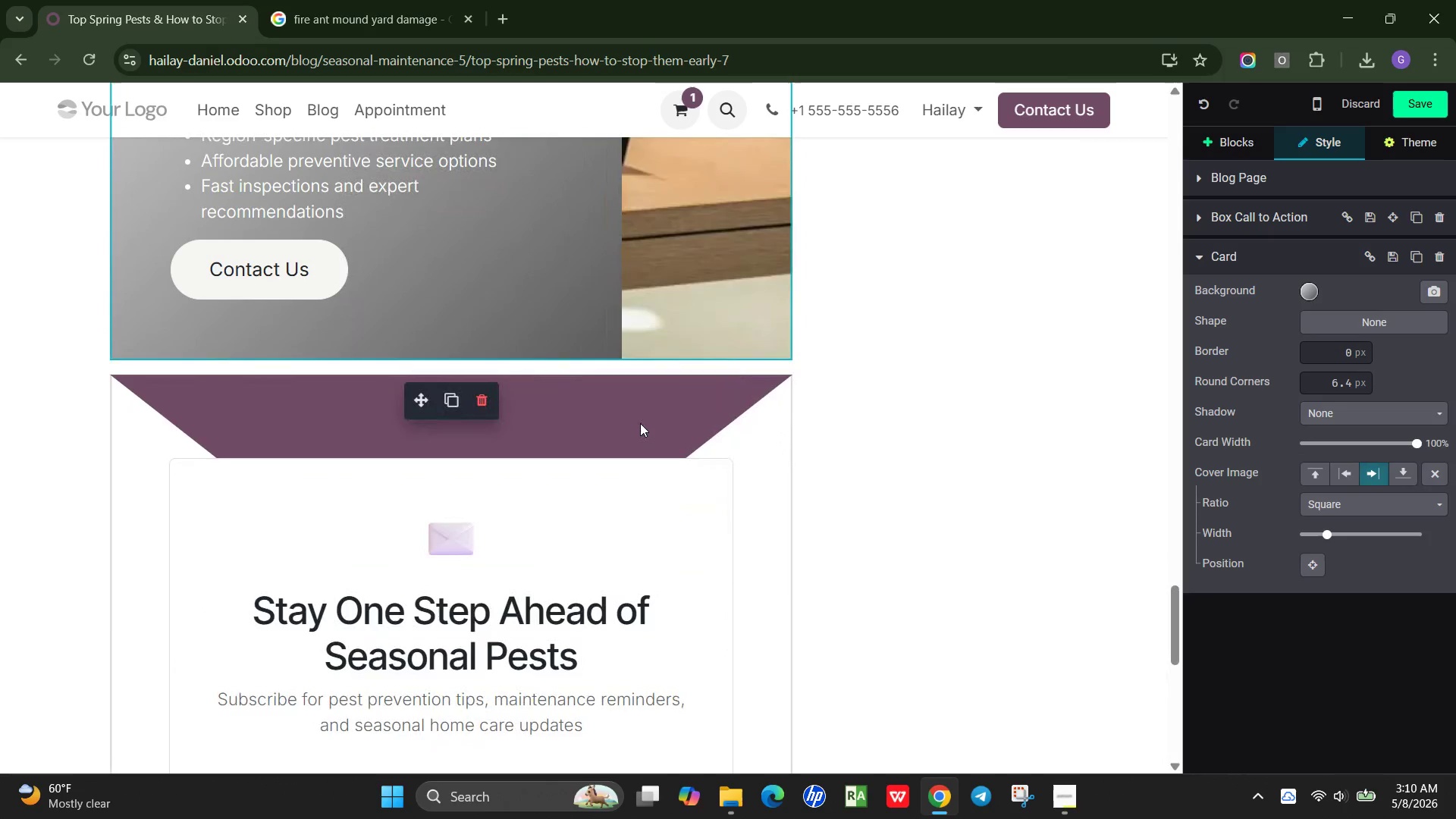 
left_click([640, 416])
 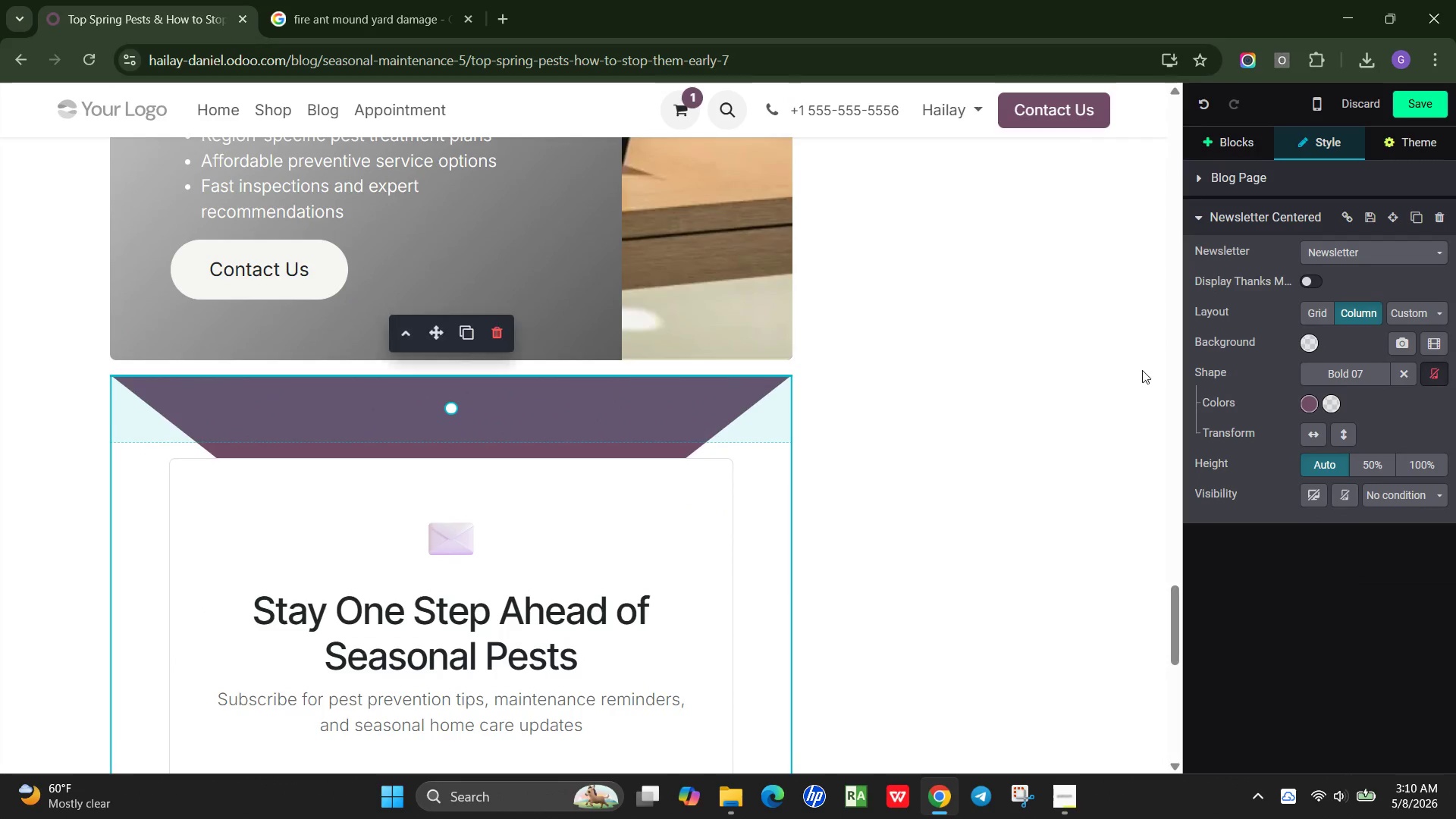 
left_click([679, 450])
 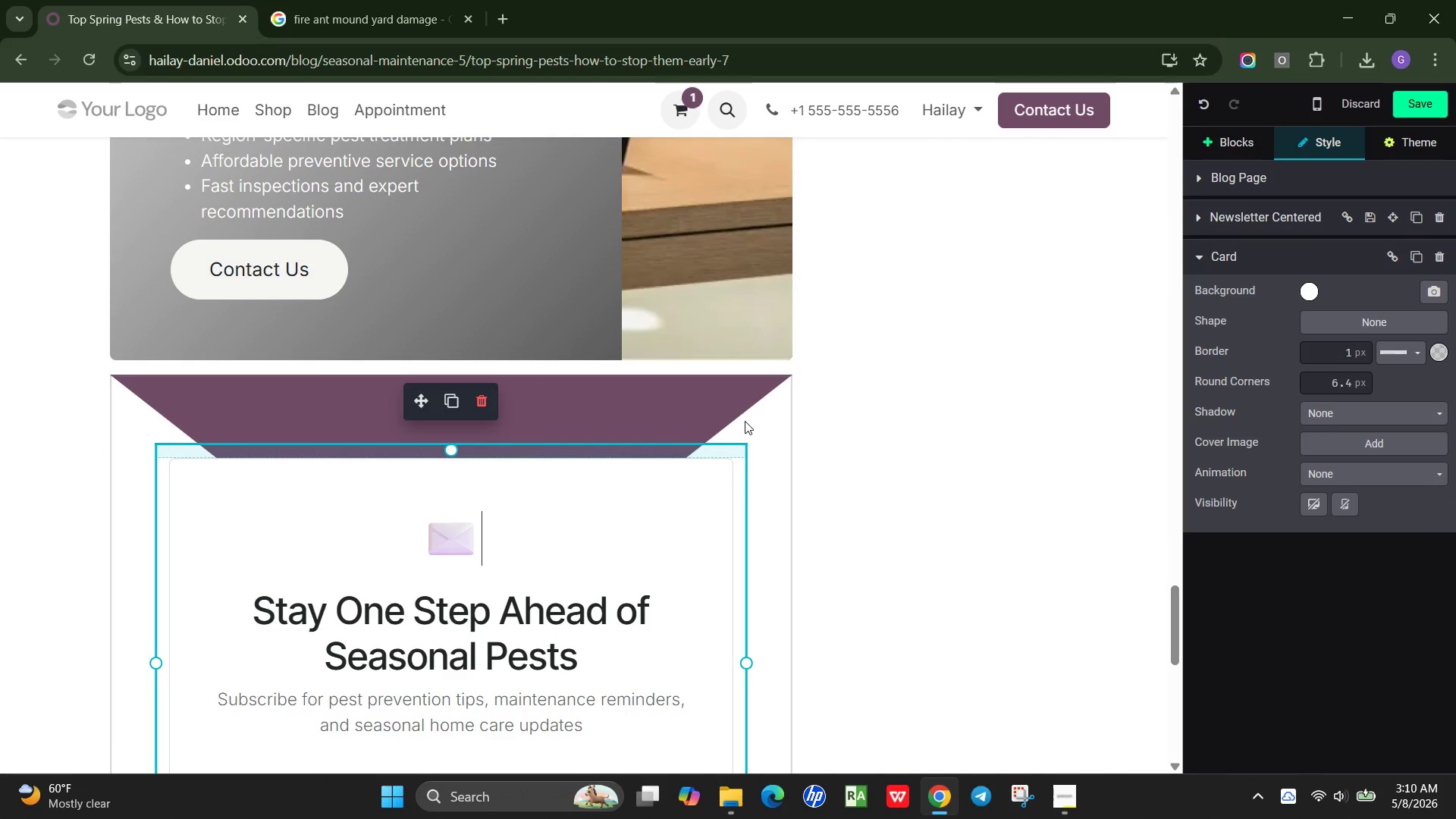 
left_click([728, 417])
 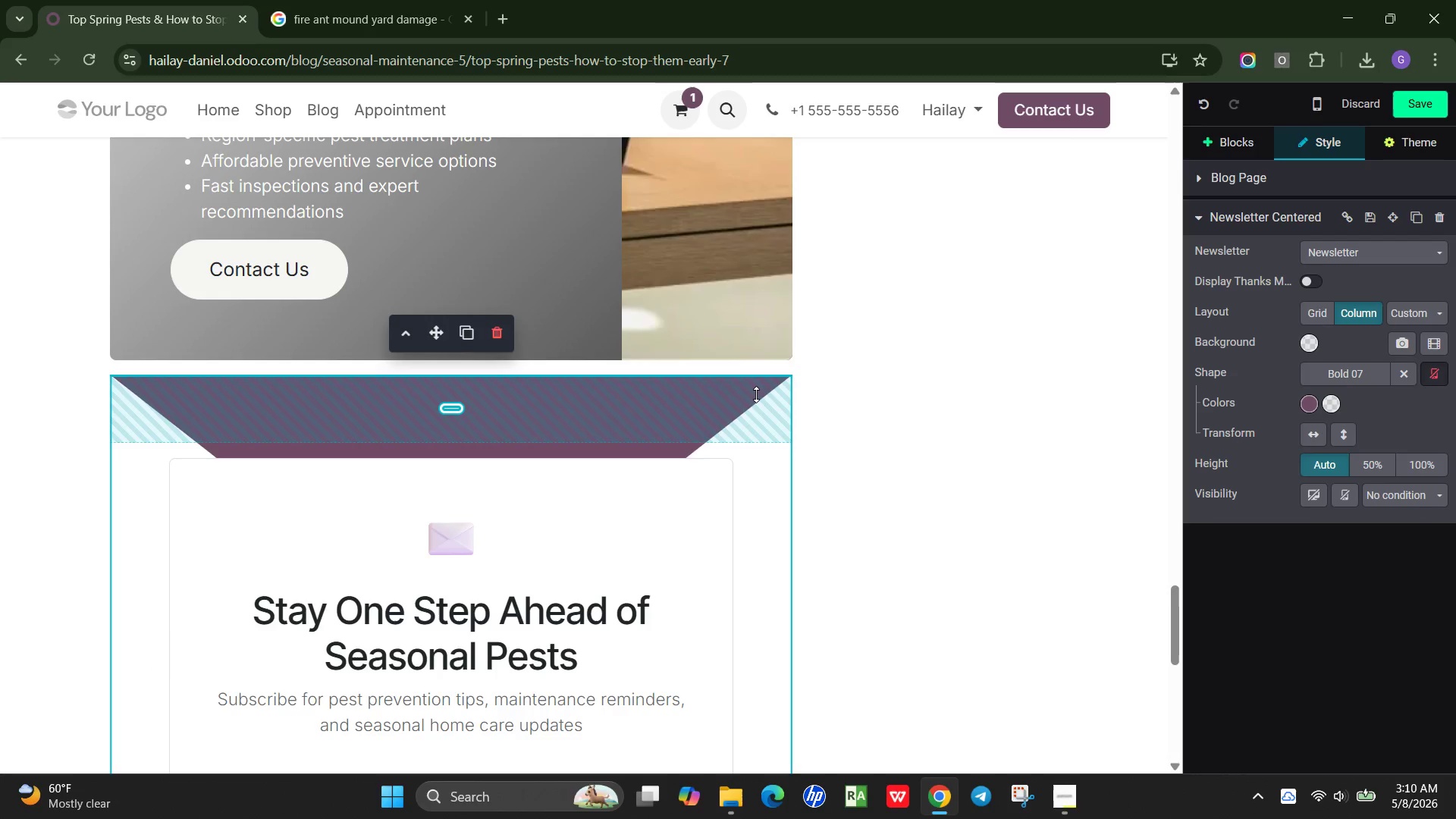 
left_click([756, 394])
 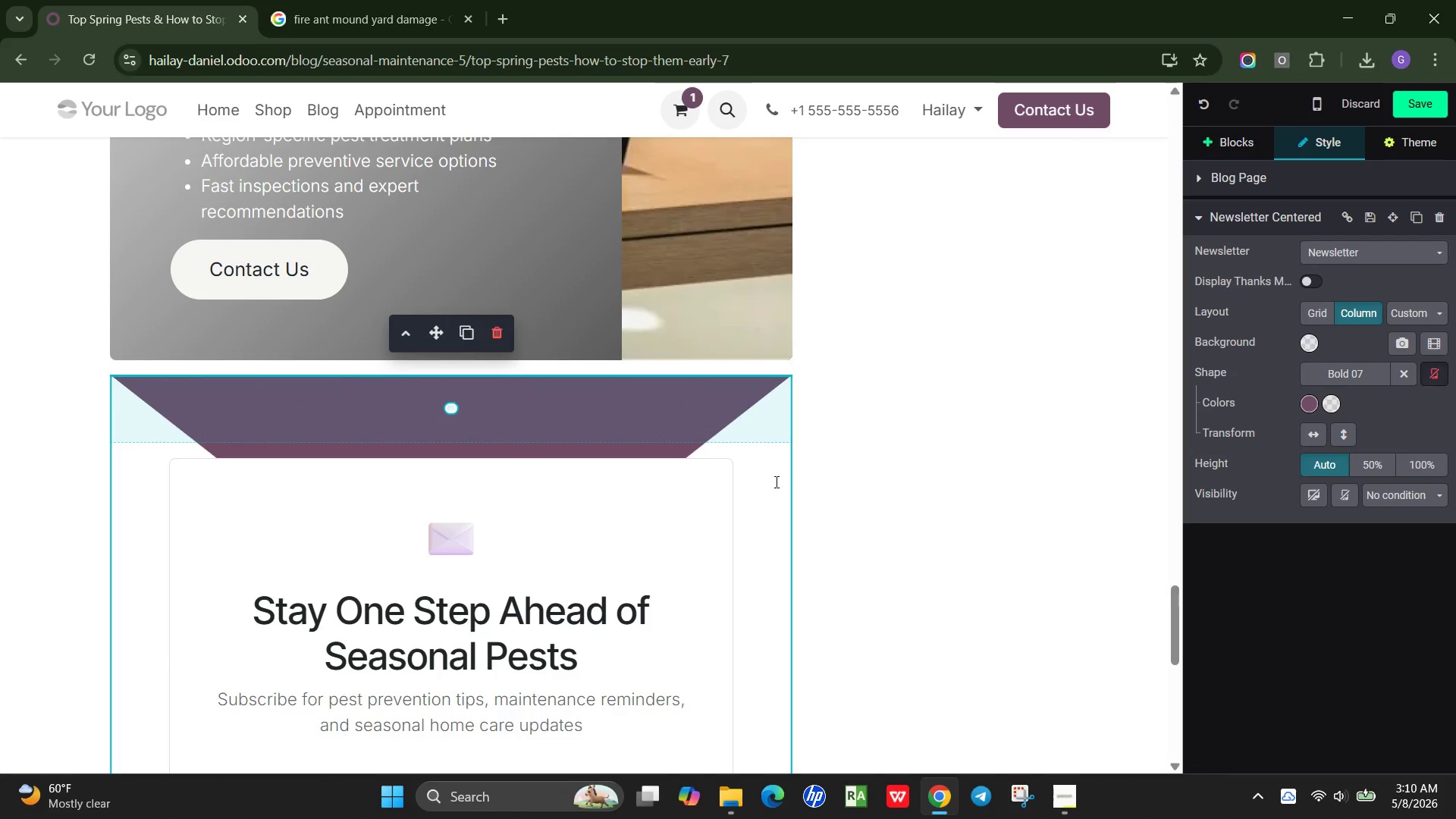 
left_click([775, 482])
 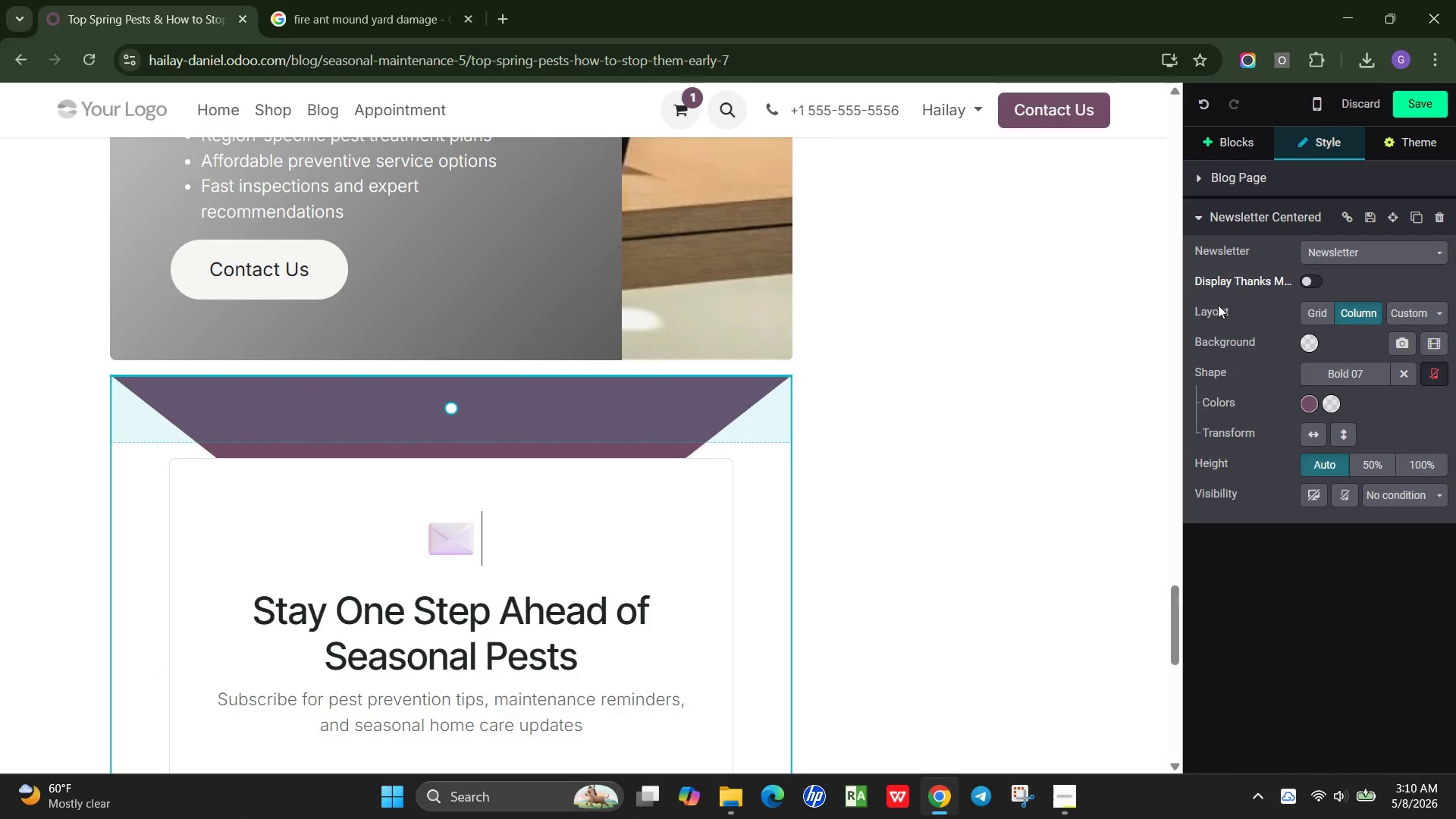 
left_click([527, 372])
 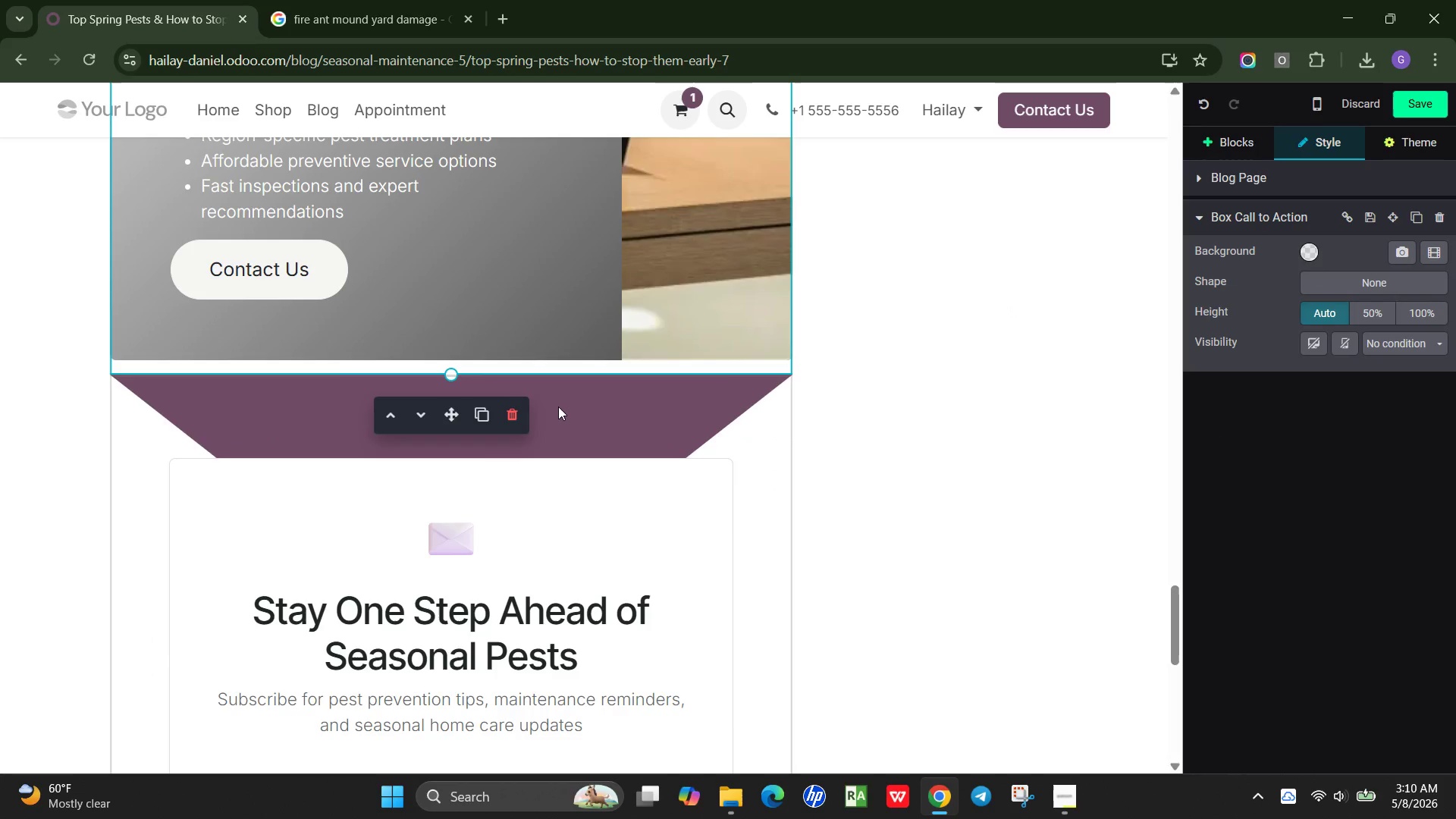 
left_click([558, 406])
 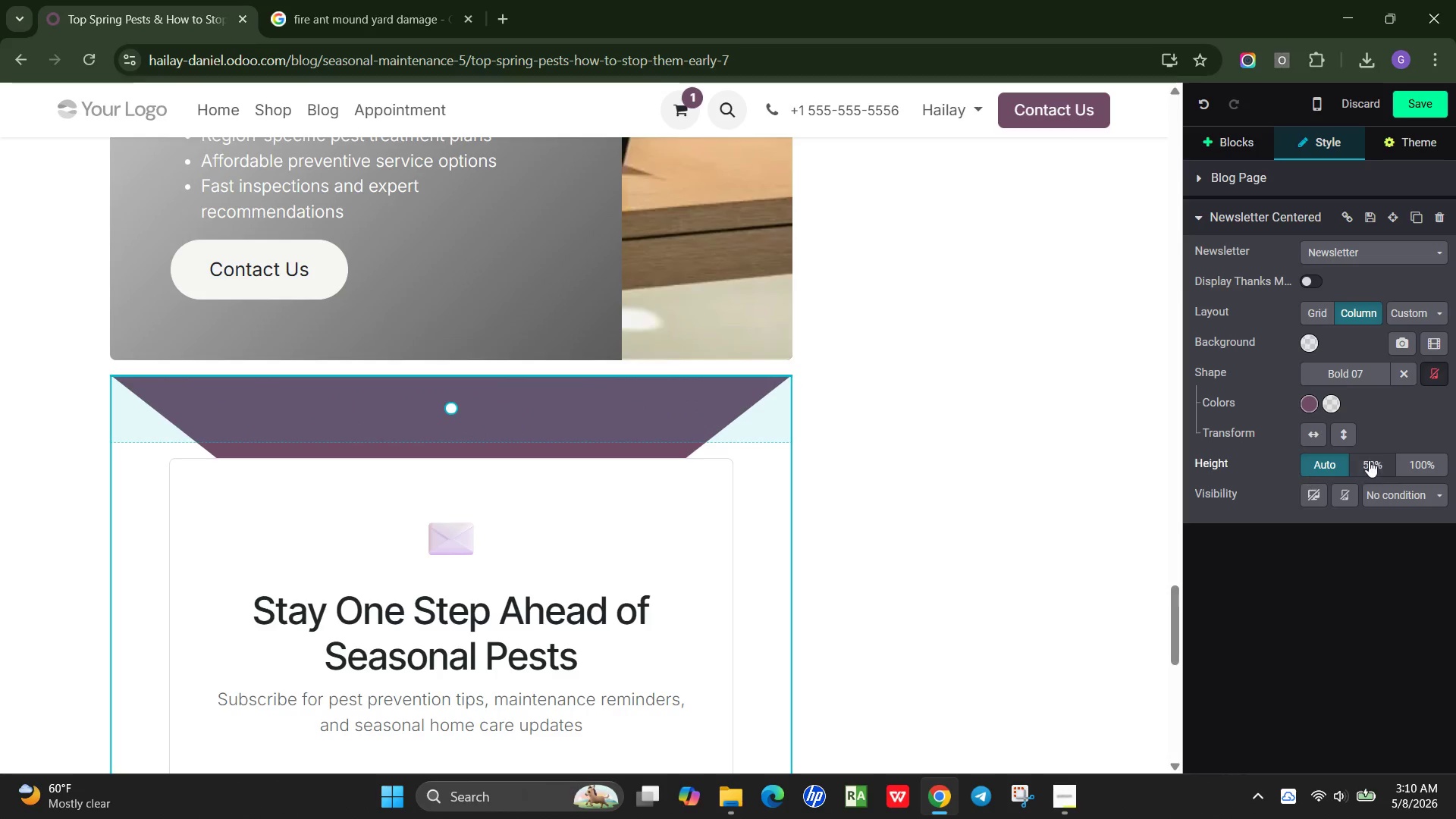 
left_click([1307, 406])
 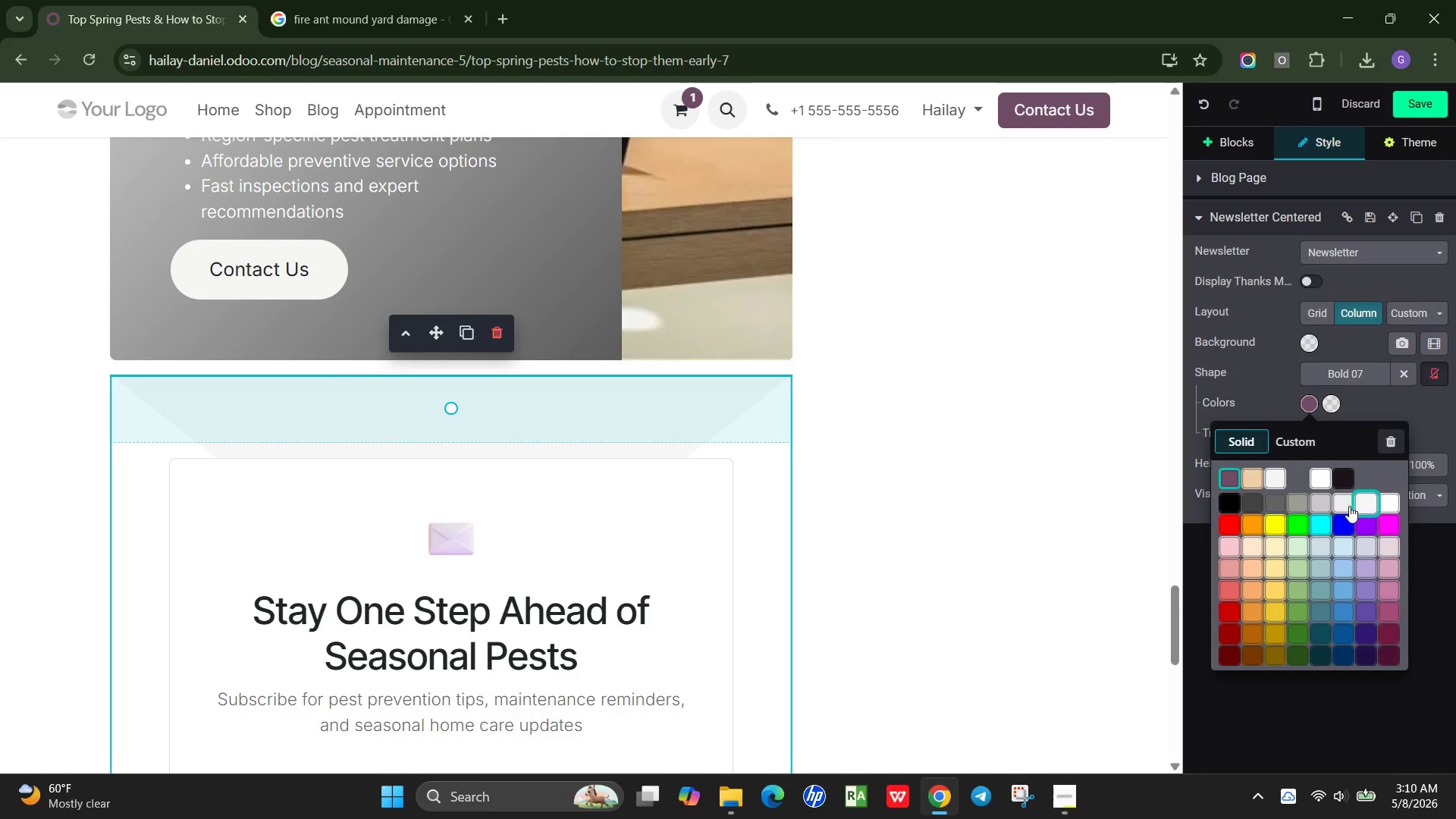 
left_click([1338, 507])
 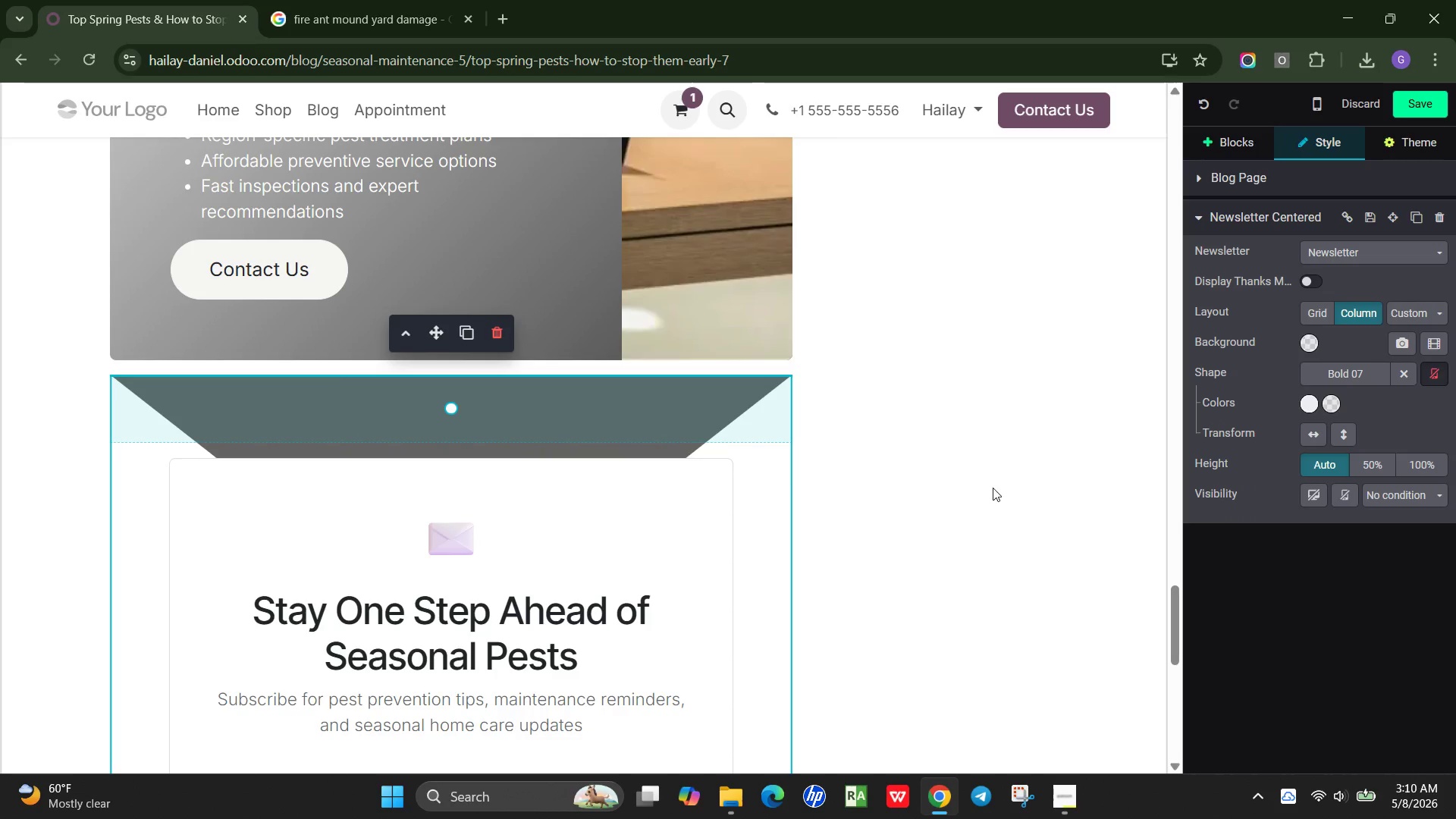 
left_click([991, 488])
 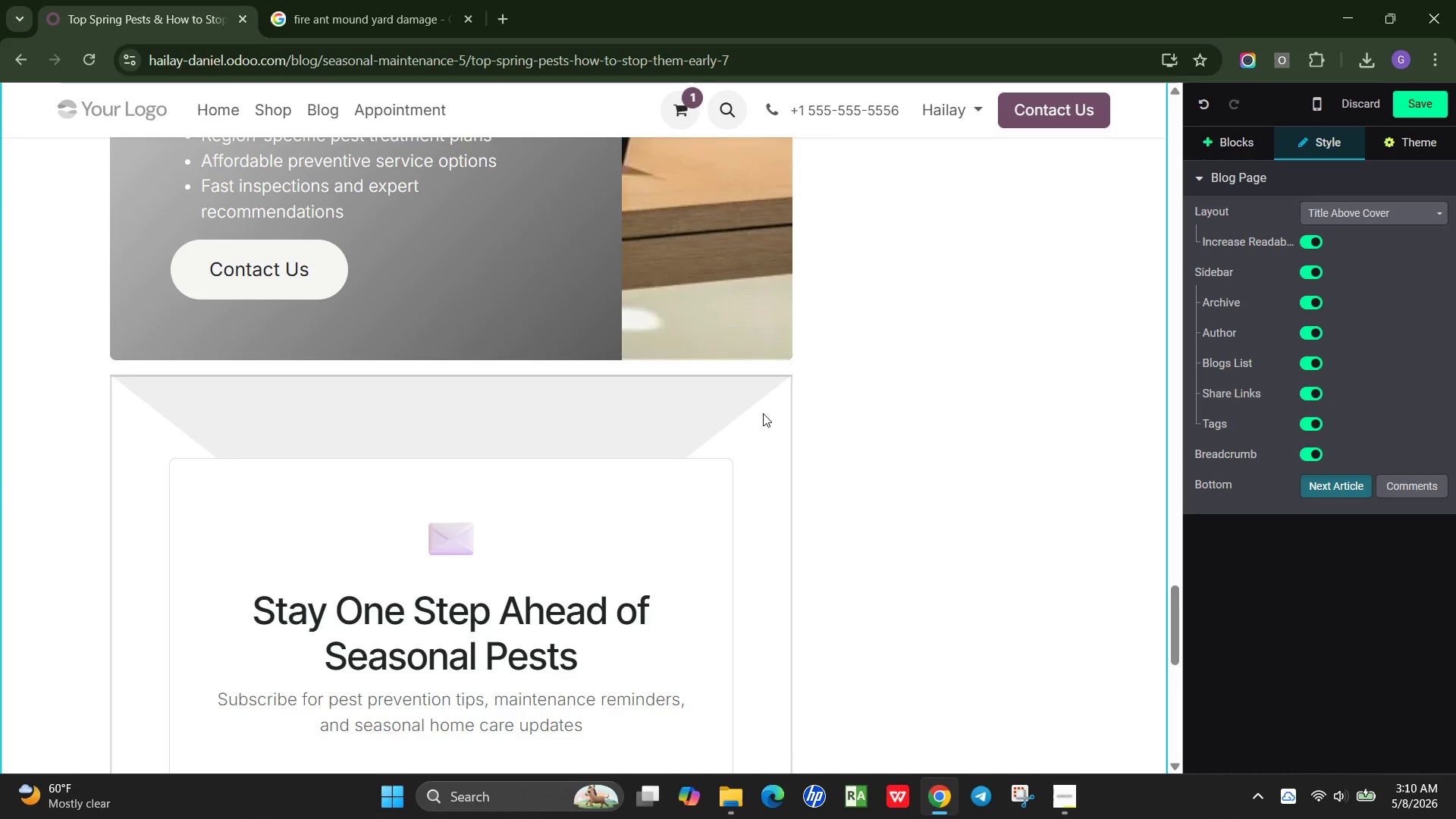 
scroll: coordinate [893, 432], scroll_direction: down, amount: 2.0
 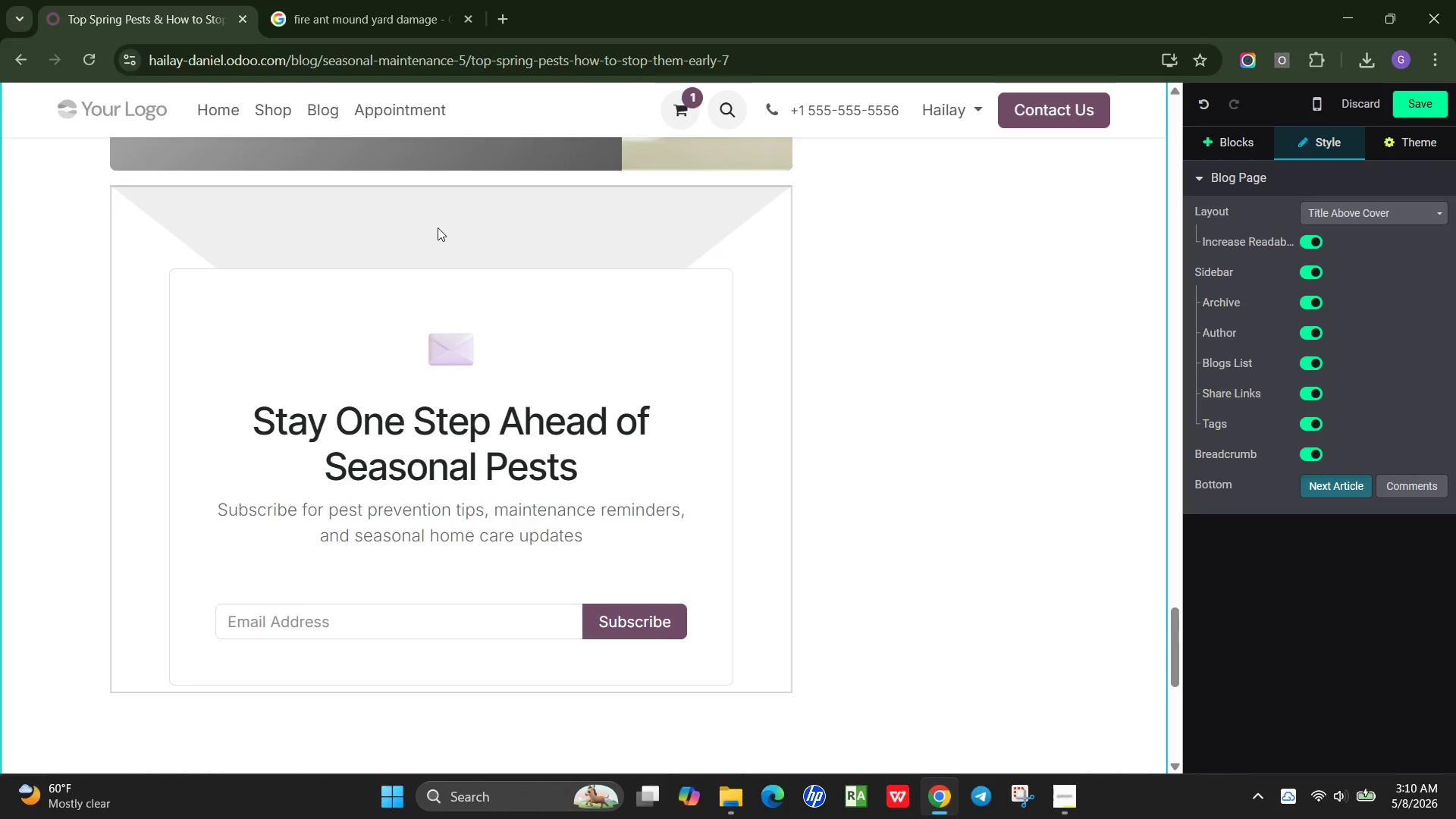 
scroll: coordinate [438, 228], scroll_direction: up, amount: 1.0
 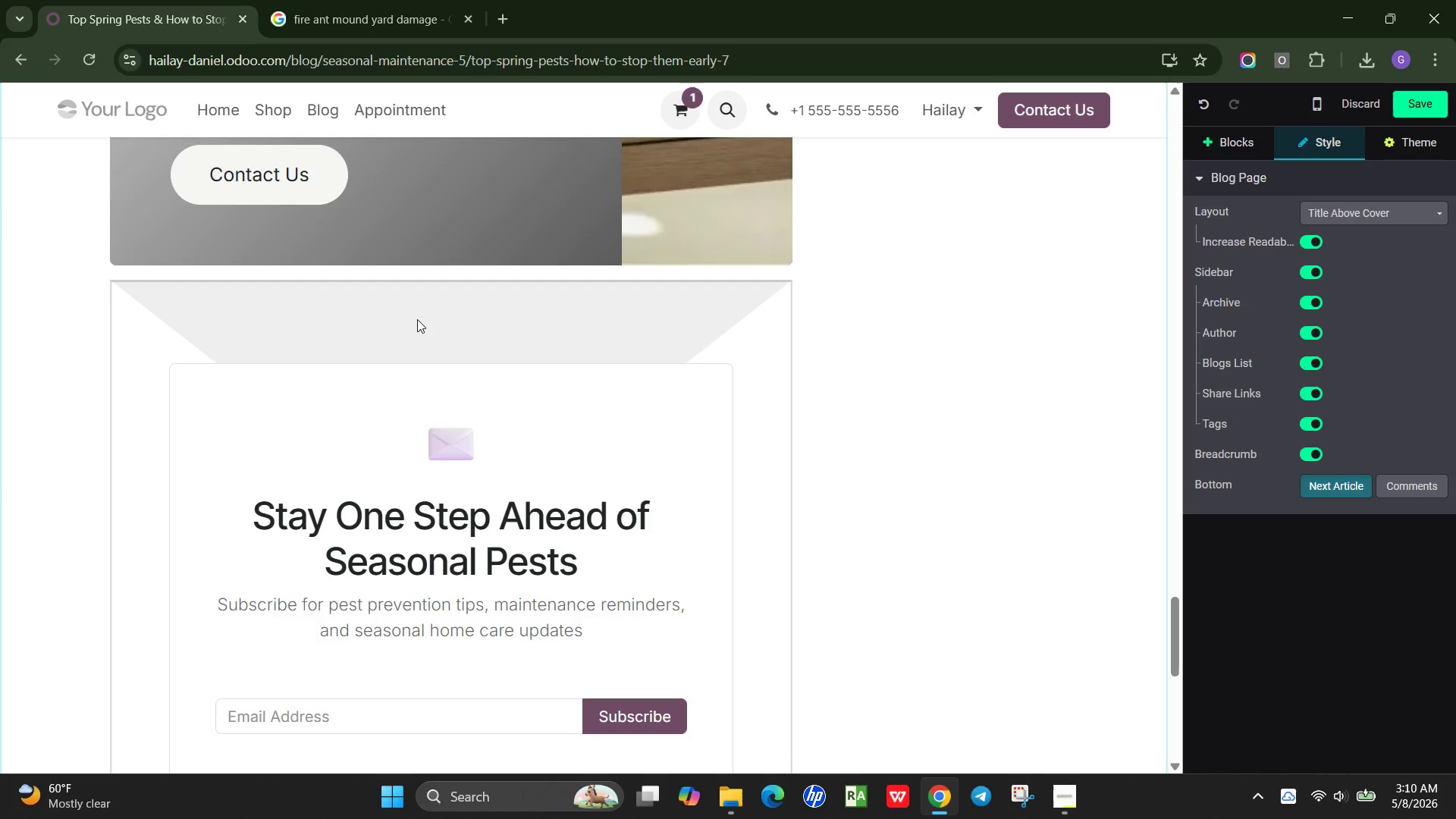 
left_click([417, 319])
 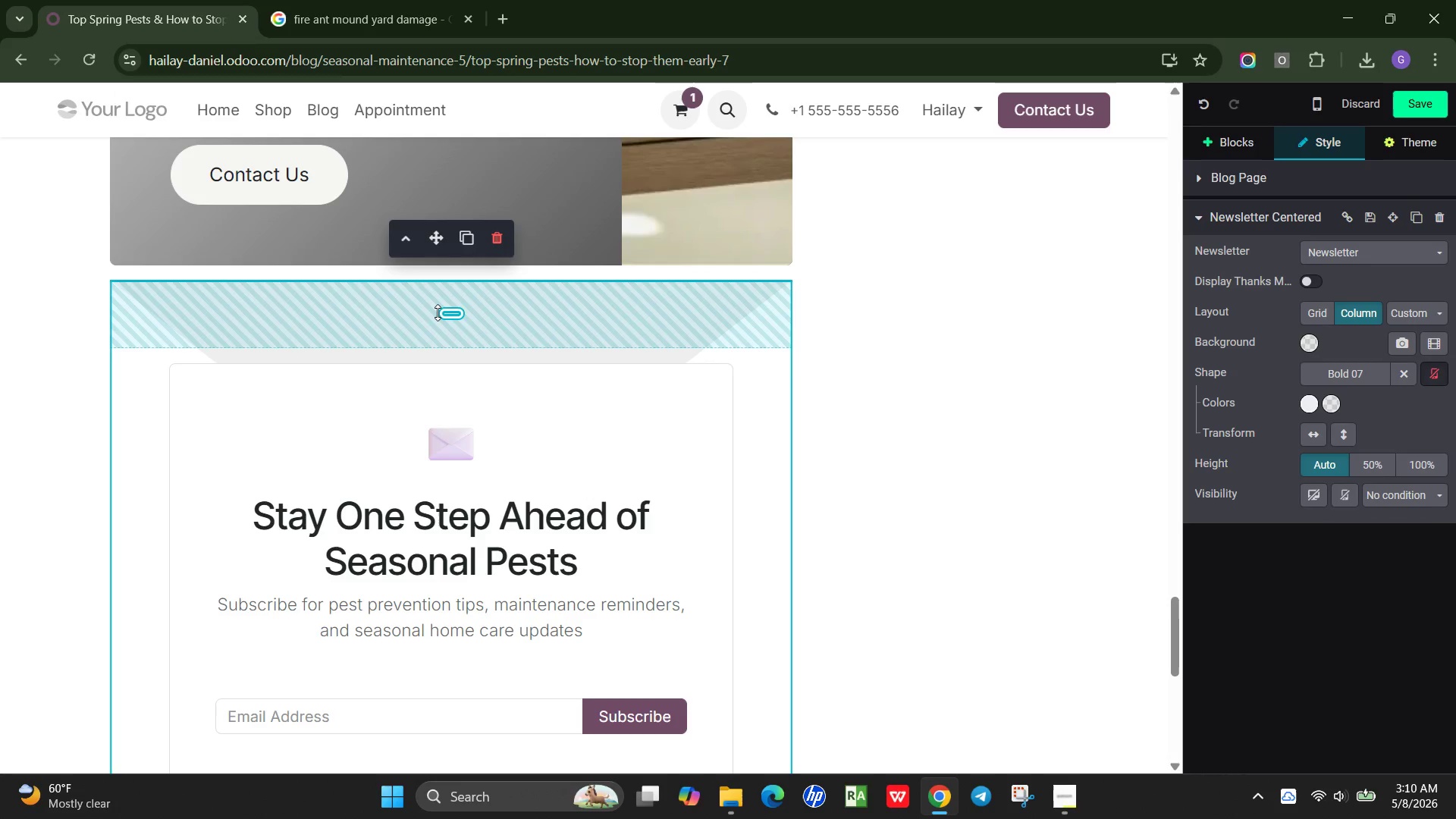 
left_click_drag(start_coordinate=[438, 312], to_coordinate=[516, 253])
 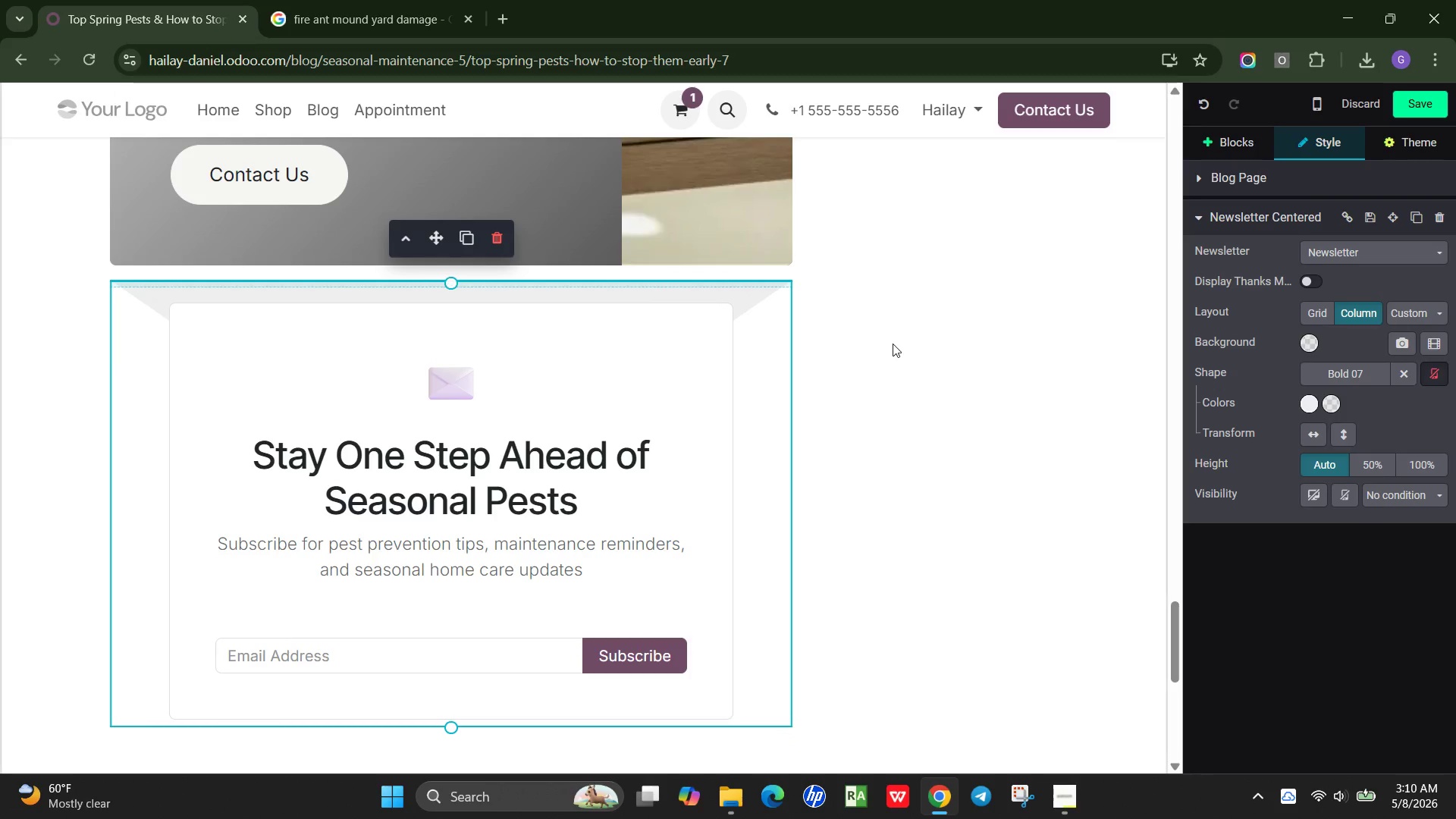 
left_click([893, 344])
 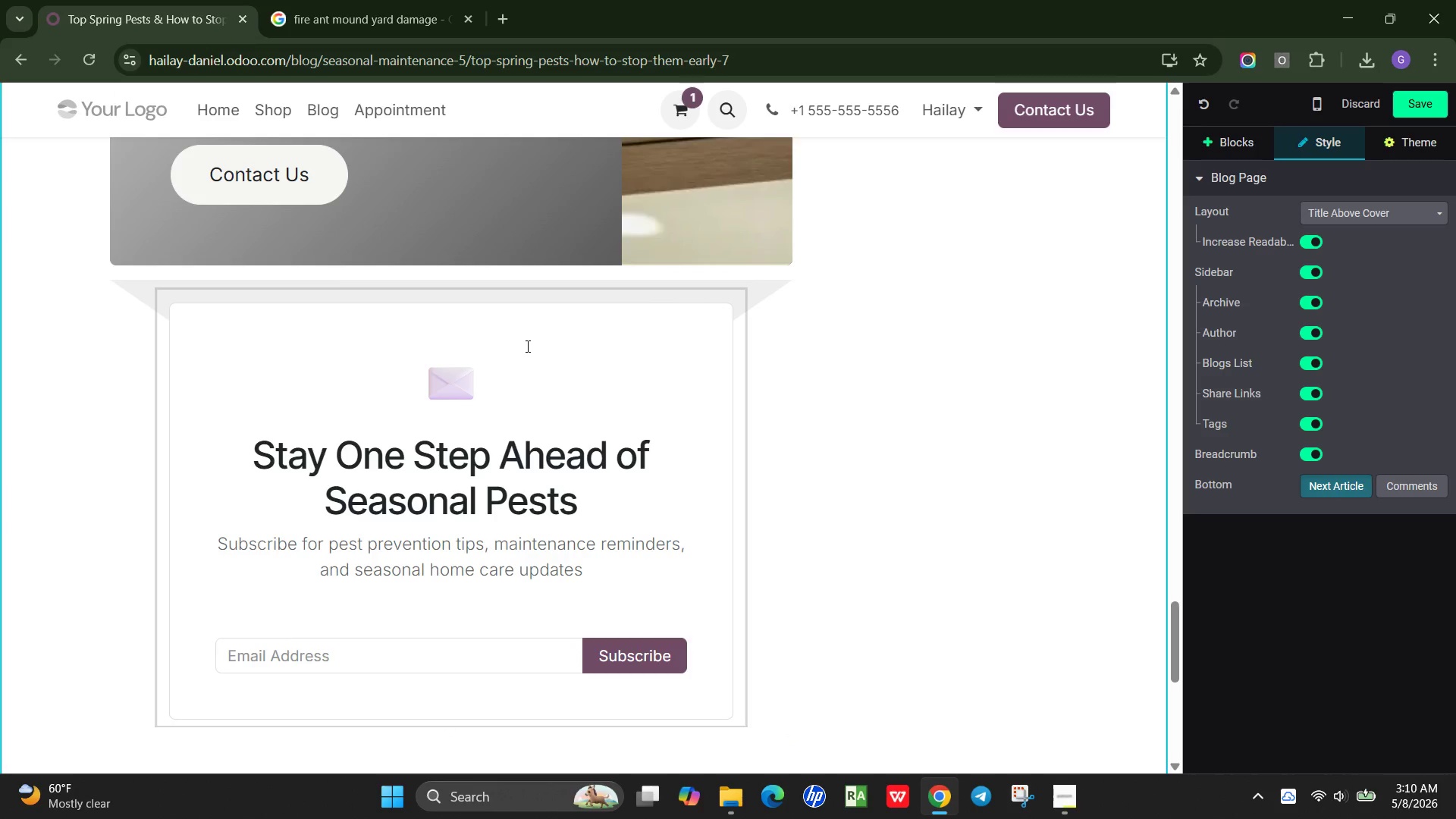 
scroll: coordinate [526, 346], scroll_direction: down, amount: 1.0
 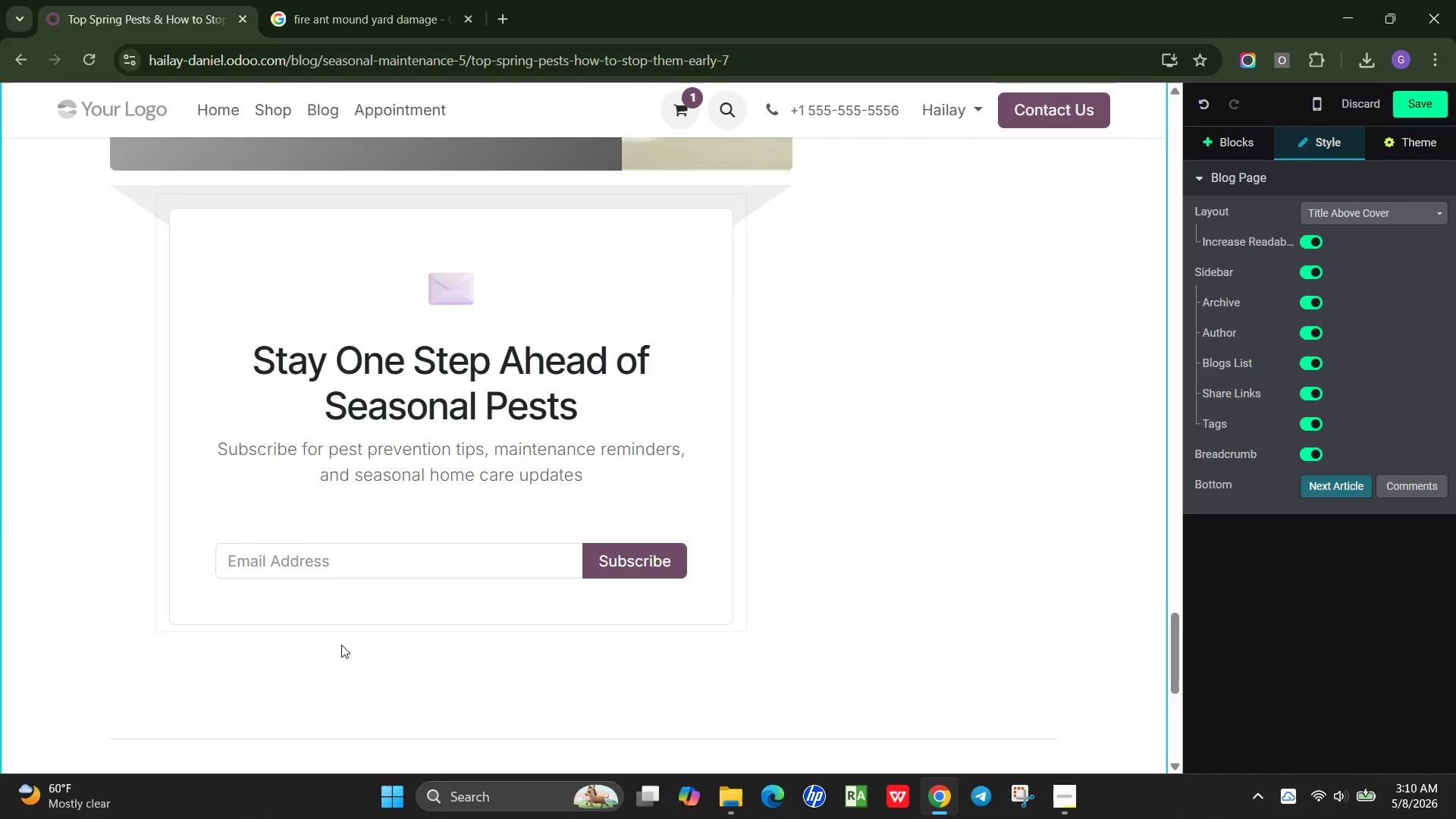 
left_click([407, 649])
 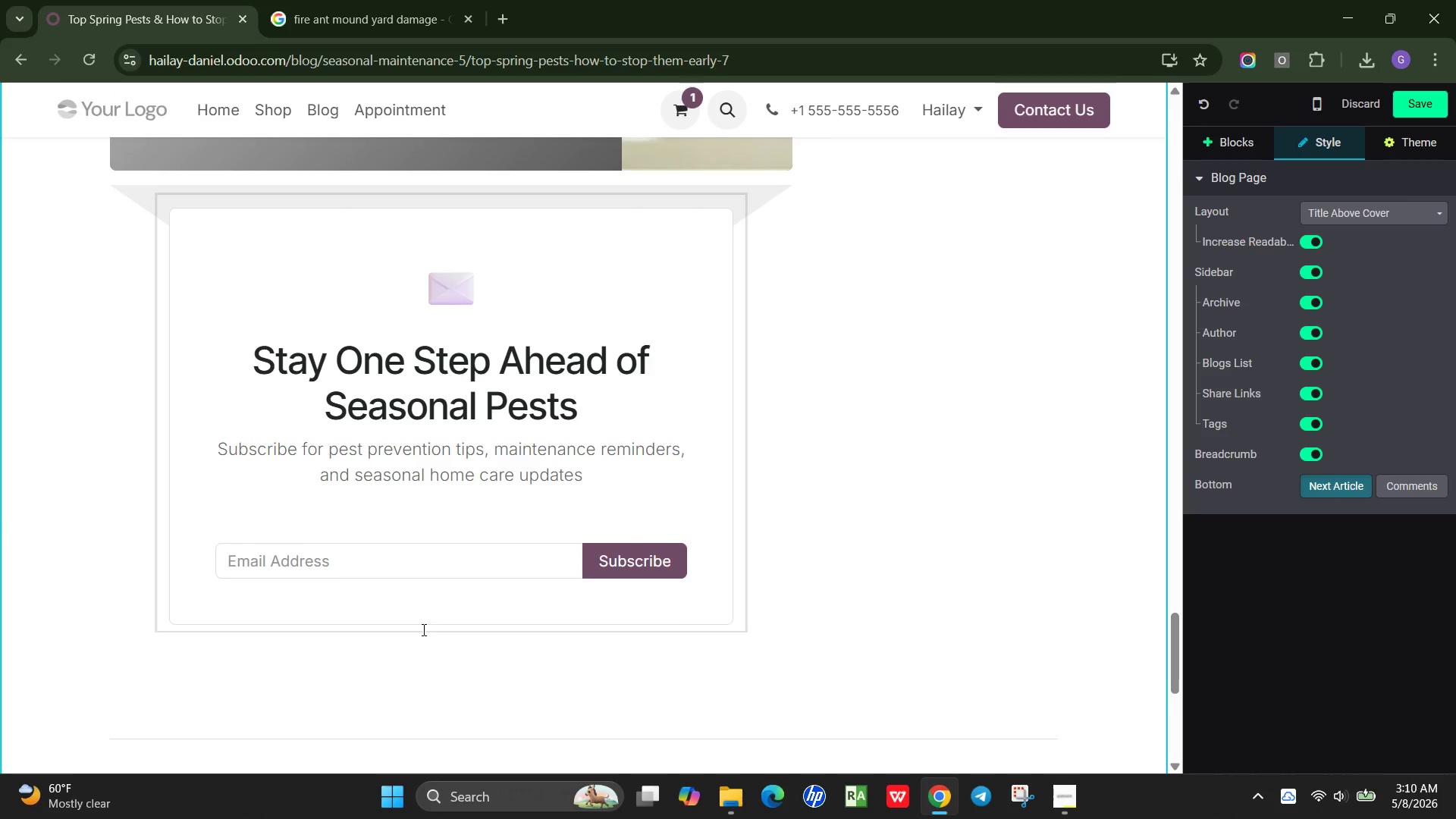 
scroll: coordinate [422, 629], scroll_direction: up, amount: 8.0
 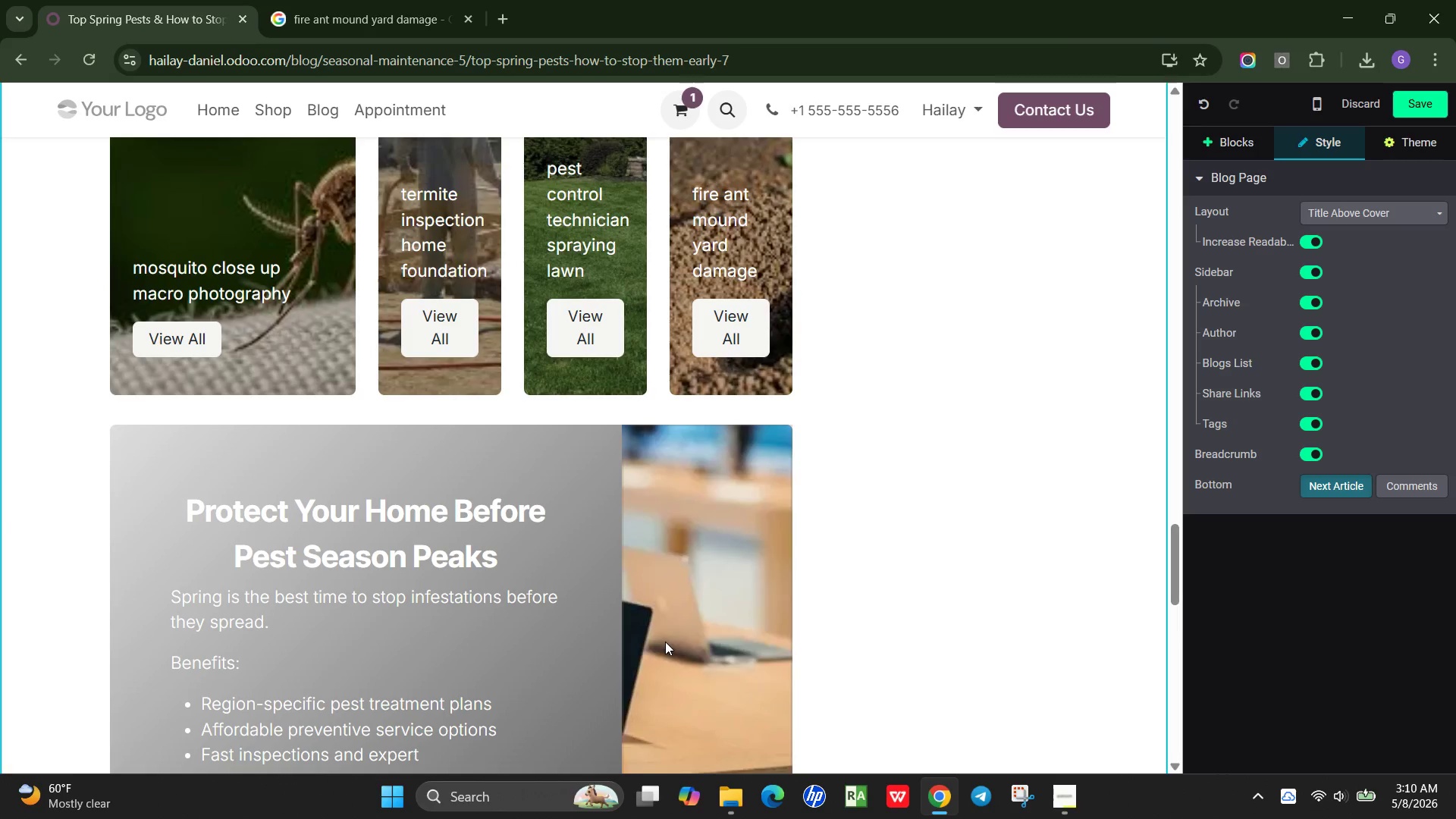 
left_click([667, 640])
 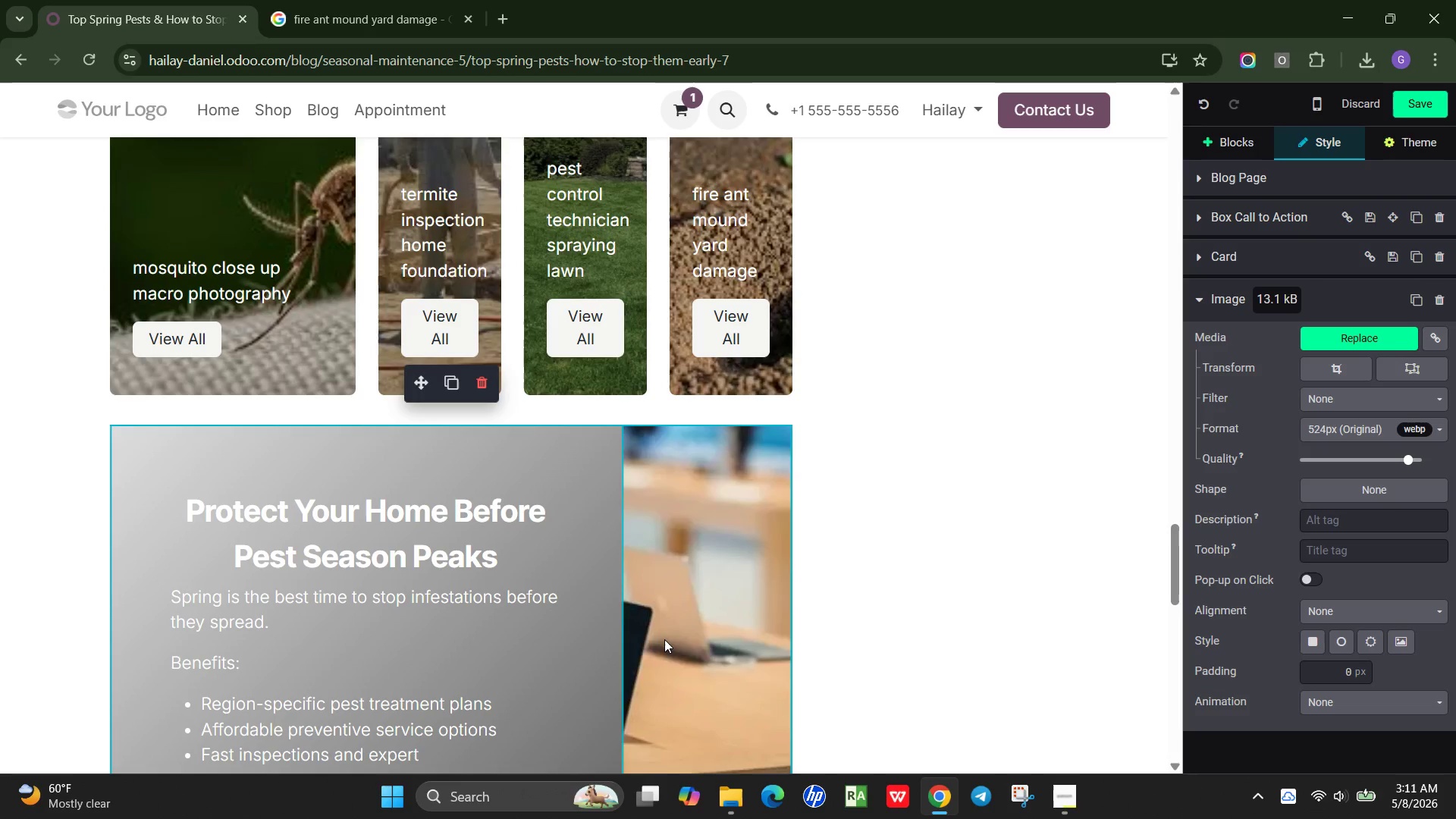 
wait(33.09)
 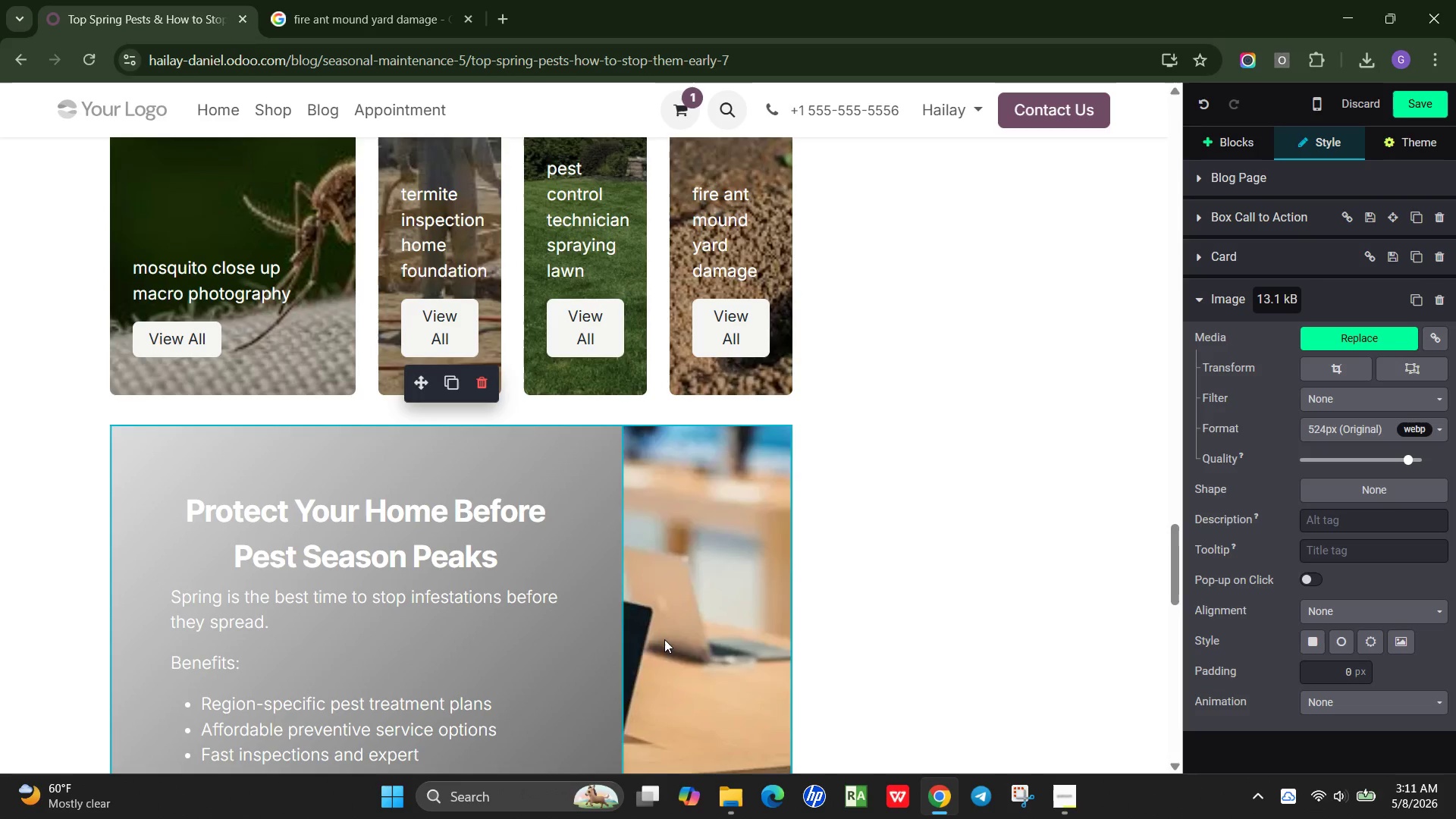 
left_click([1308, 337])
 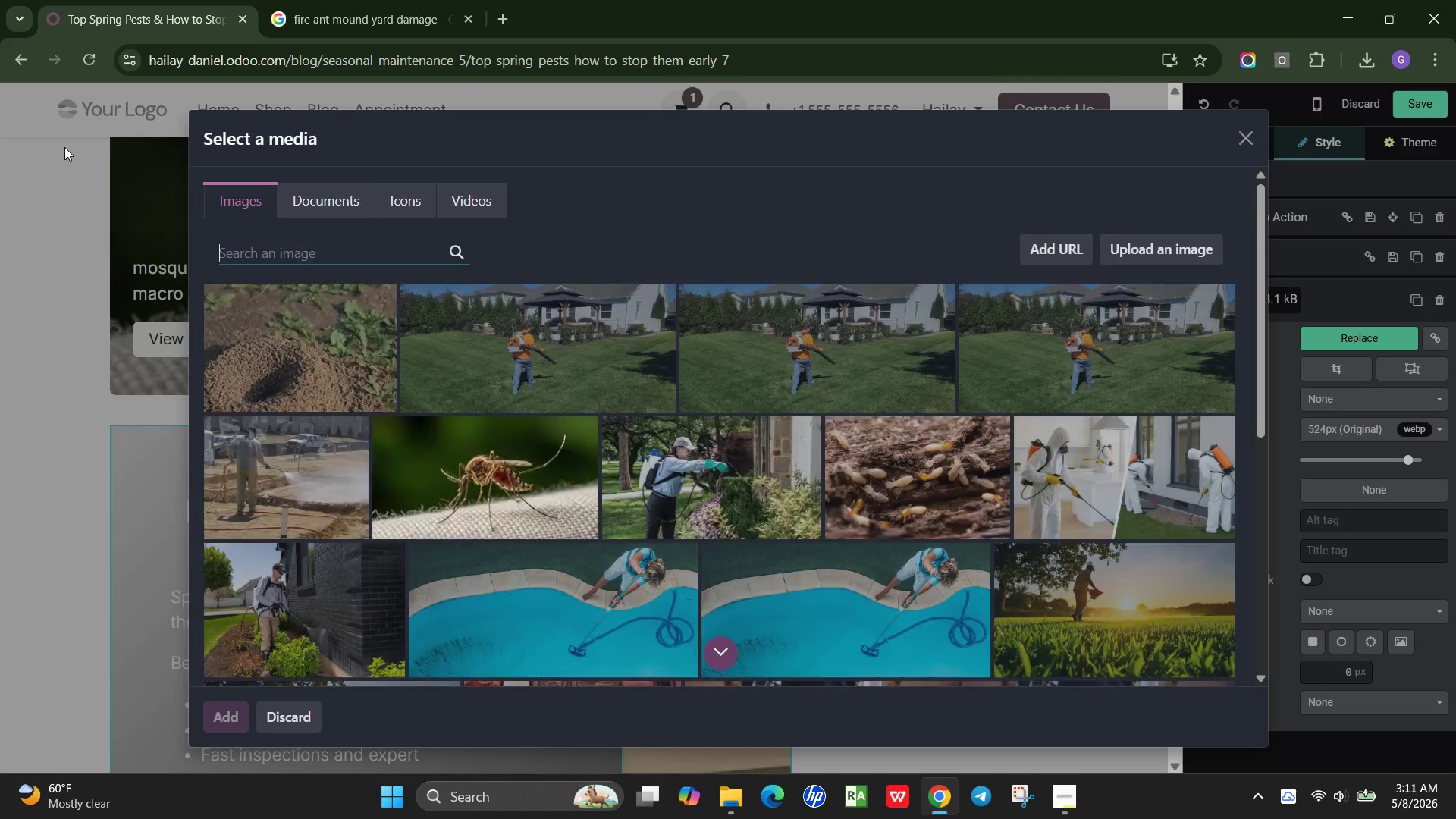 
mouse_move([271, 381])
 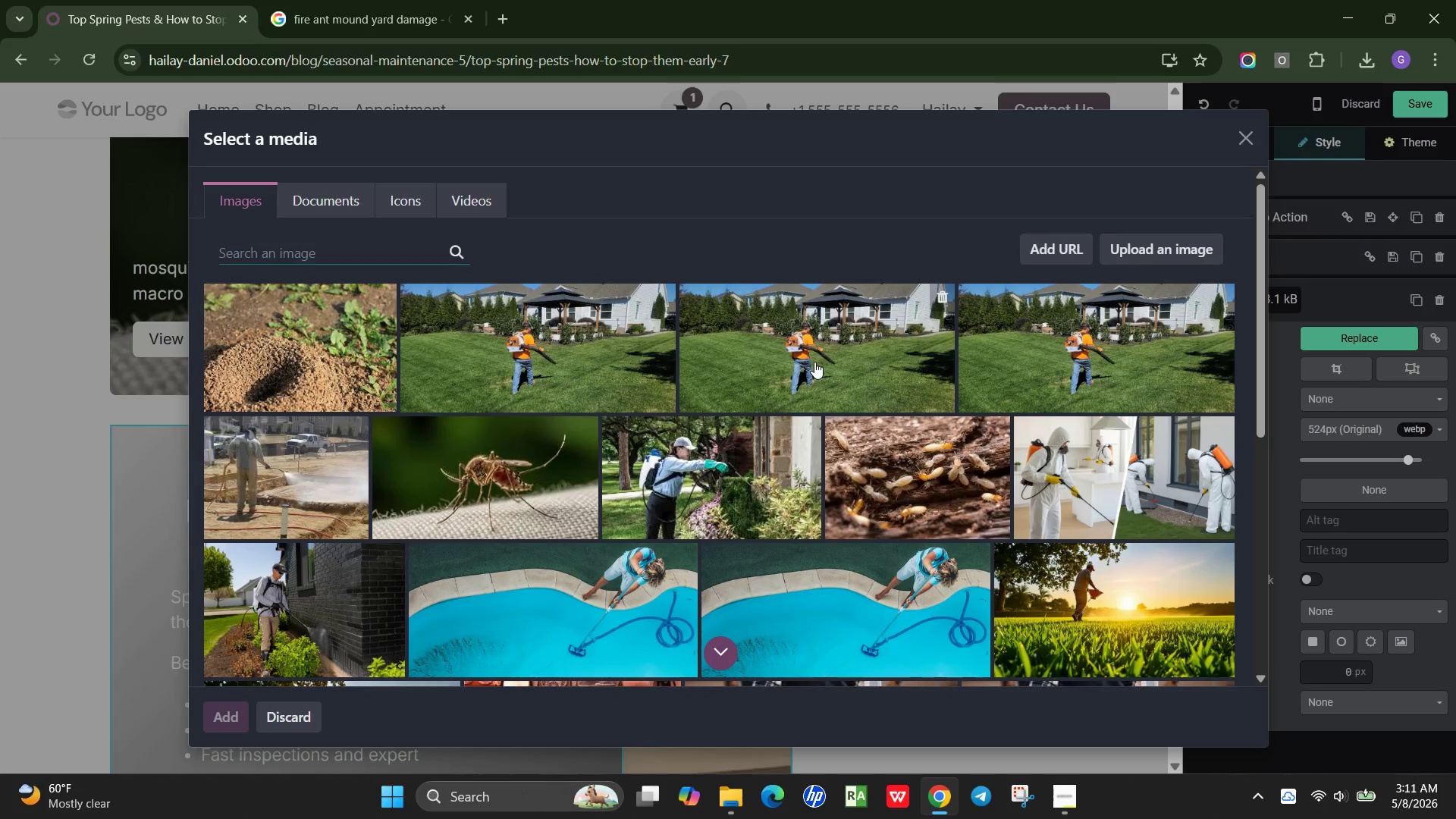 
scroll: coordinate [611, 375], scroll_direction: up, amount: 1.0
 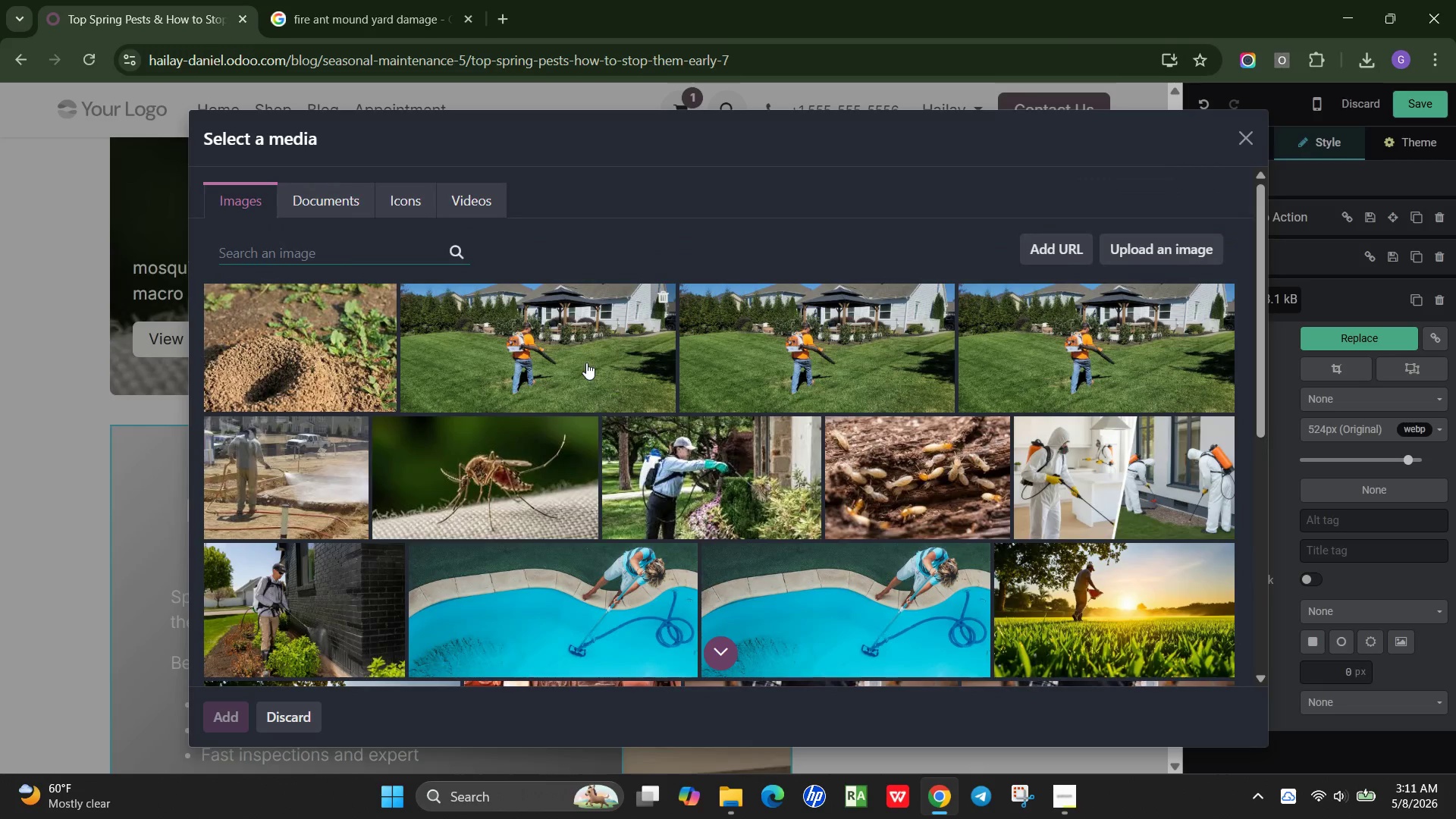 
left_click([586, 362])
 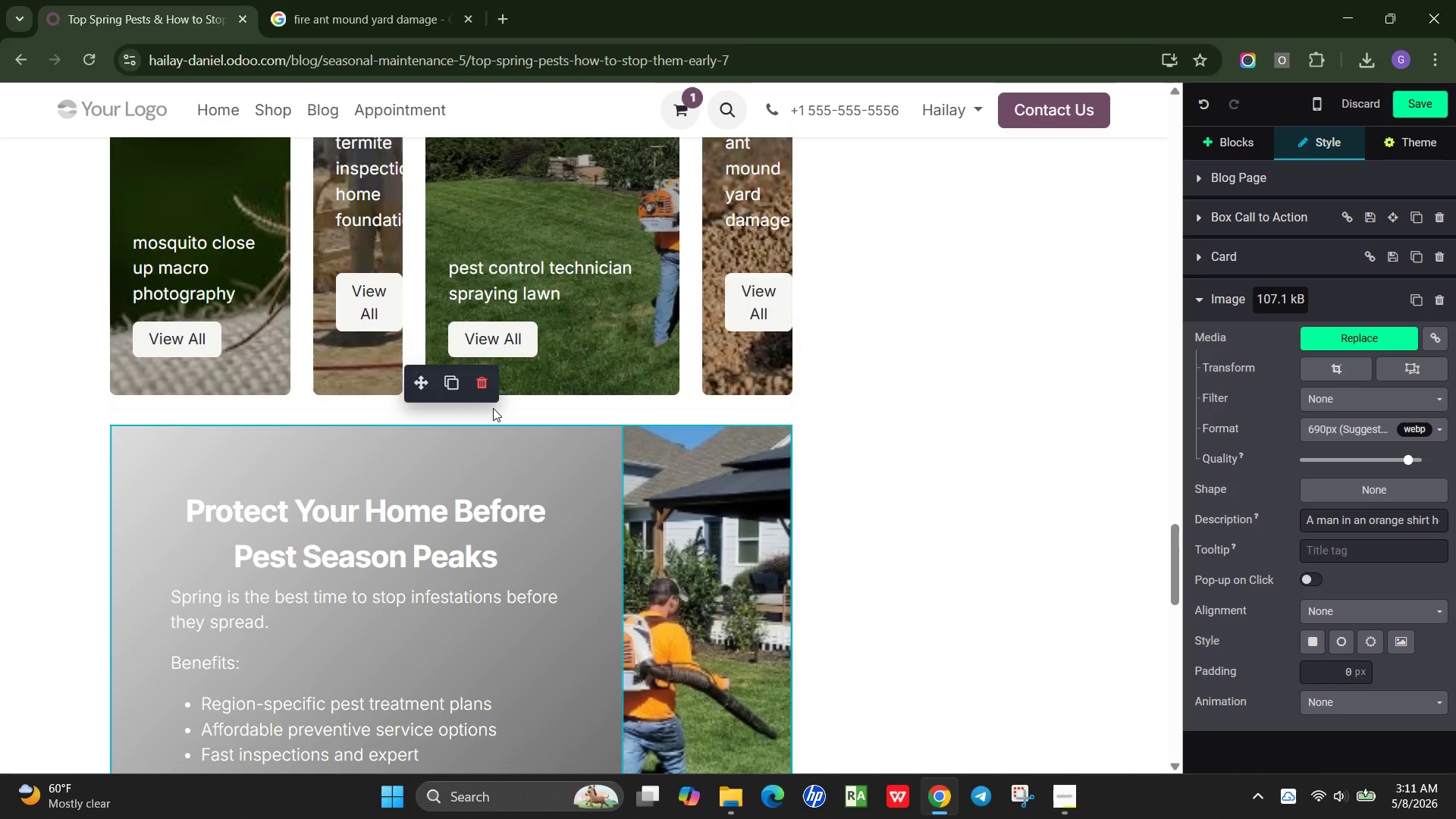 
scroll: coordinate [683, 423], scroll_direction: down, amount: 4.0
 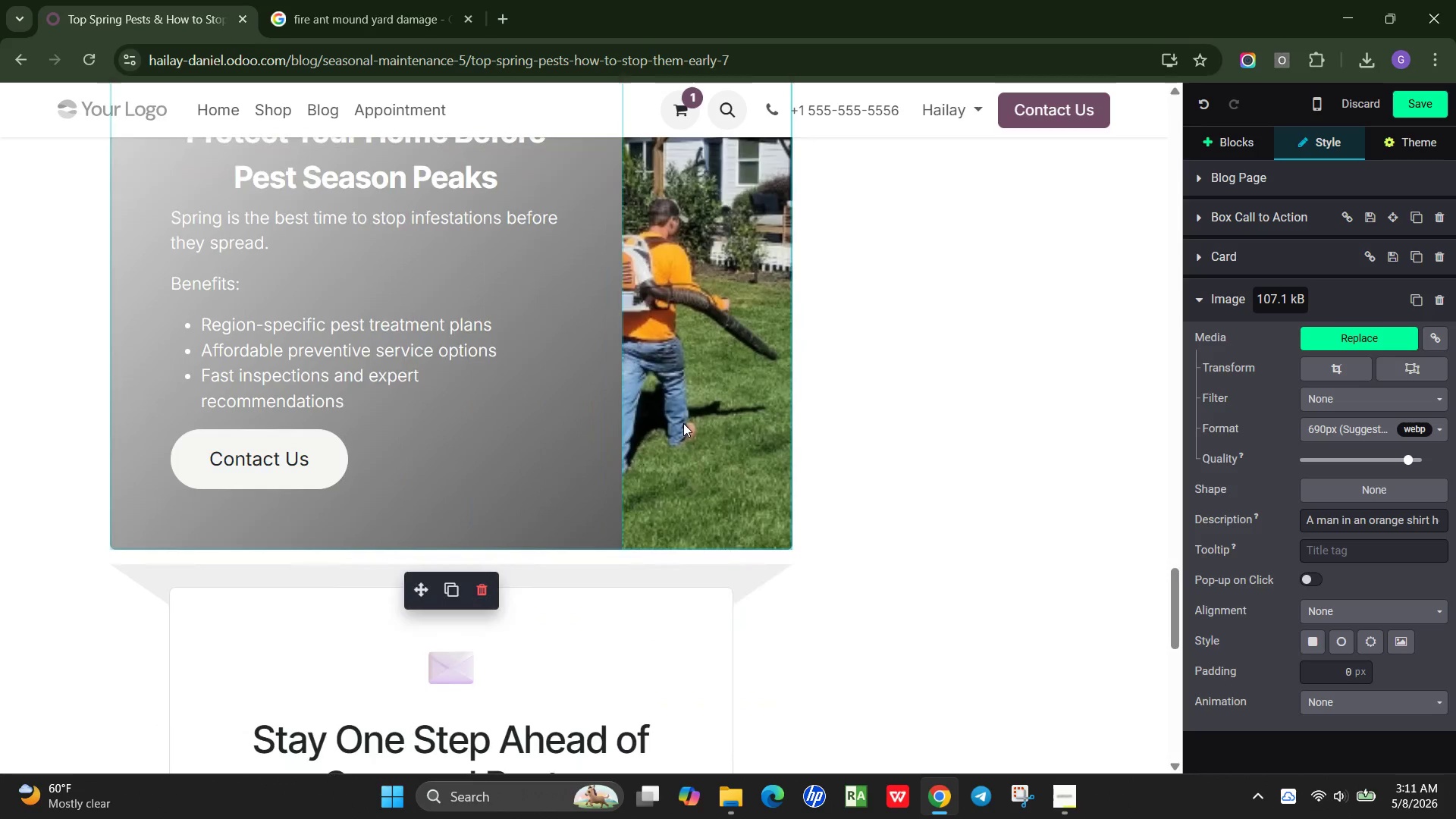 
scroll: coordinate [683, 423], scroll_direction: up, amount: 7.0
 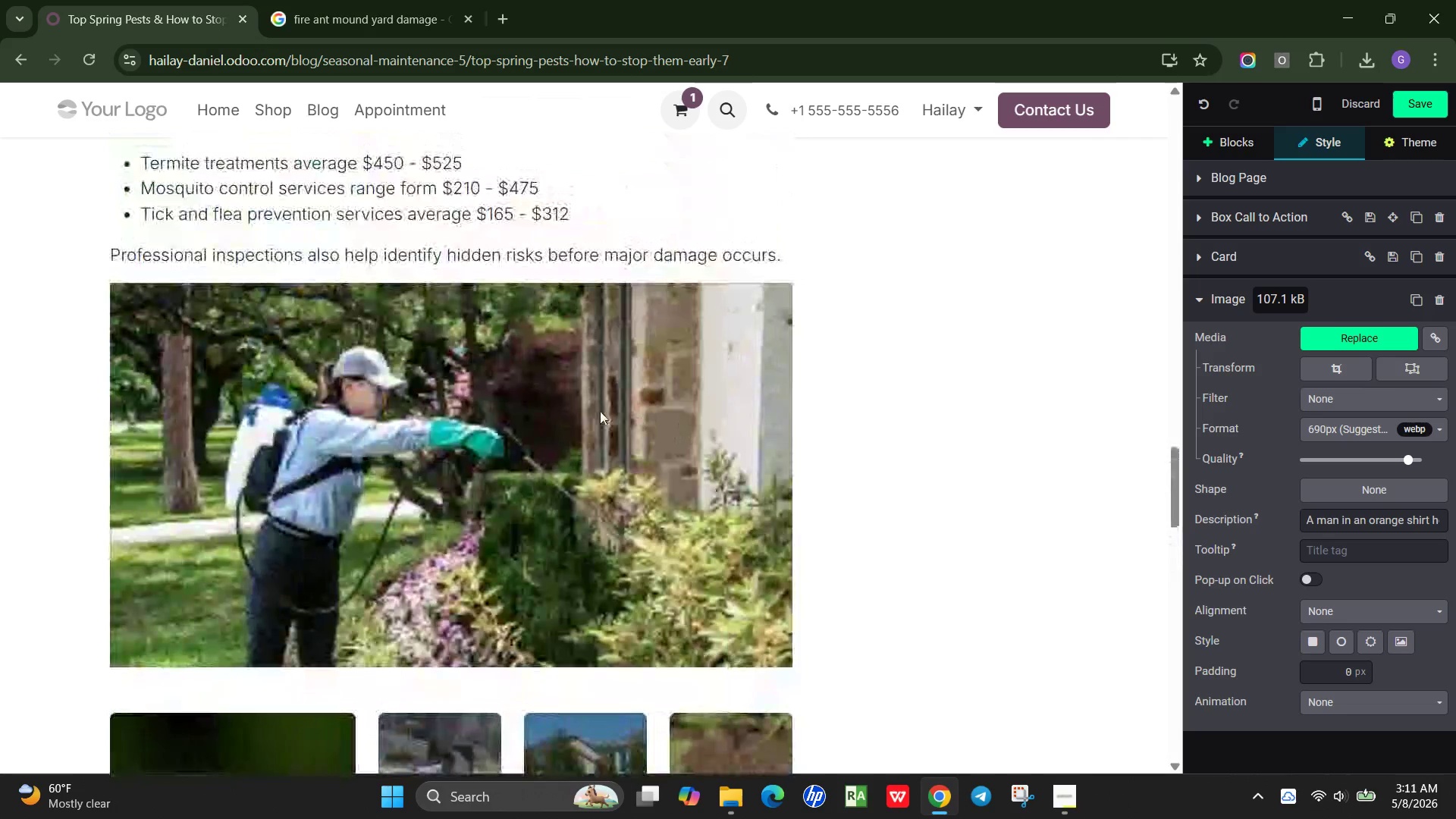 
scroll: coordinate [593, 411], scroll_direction: down, amount: 3.0
 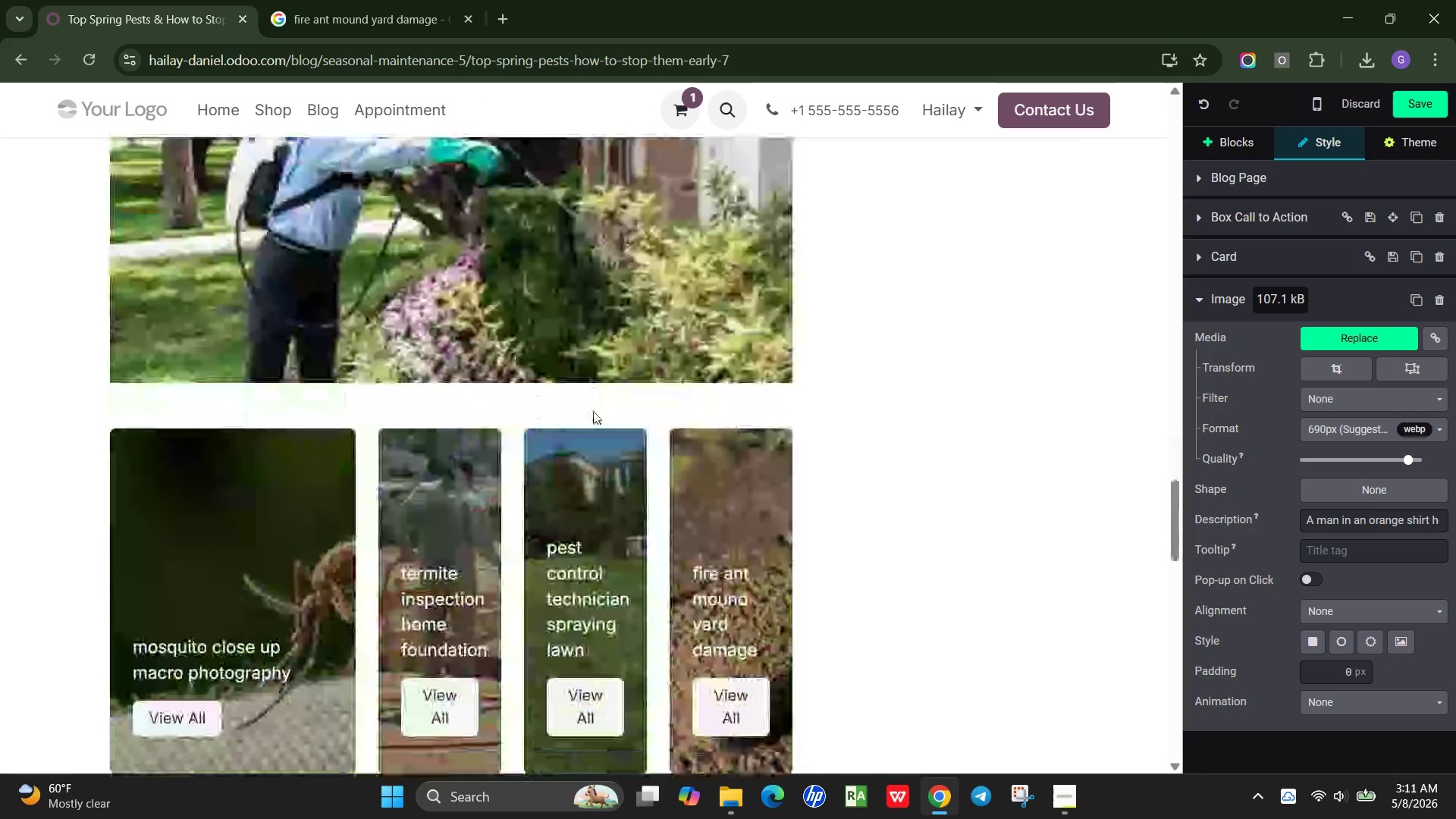 
scroll: coordinate [795, 304], scroll_direction: up, amount: 9.0
 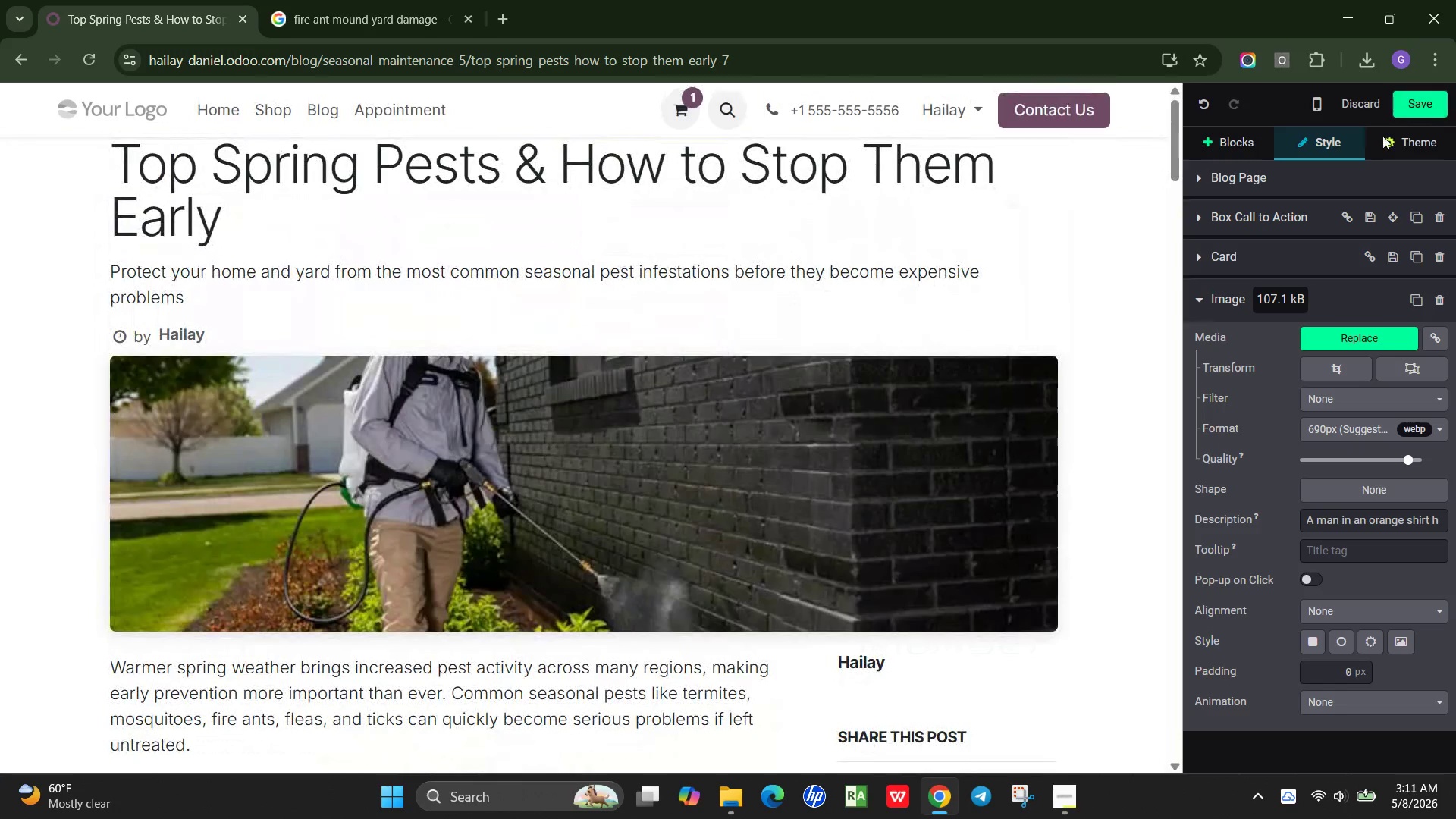 
scroll: coordinate [759, 434], scroll_direction: down, amount: 49.0
 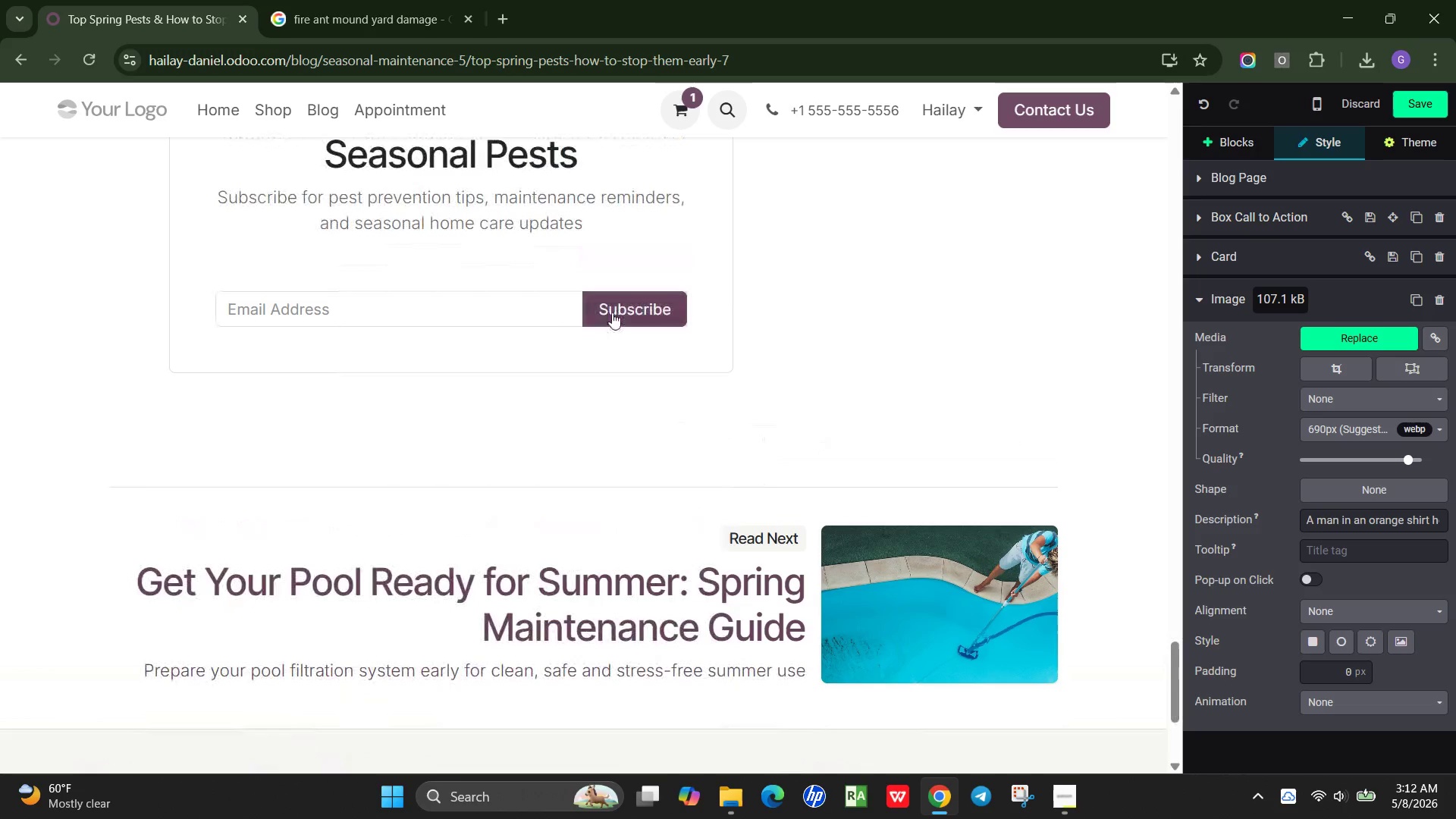 
left_click([612, 312])
 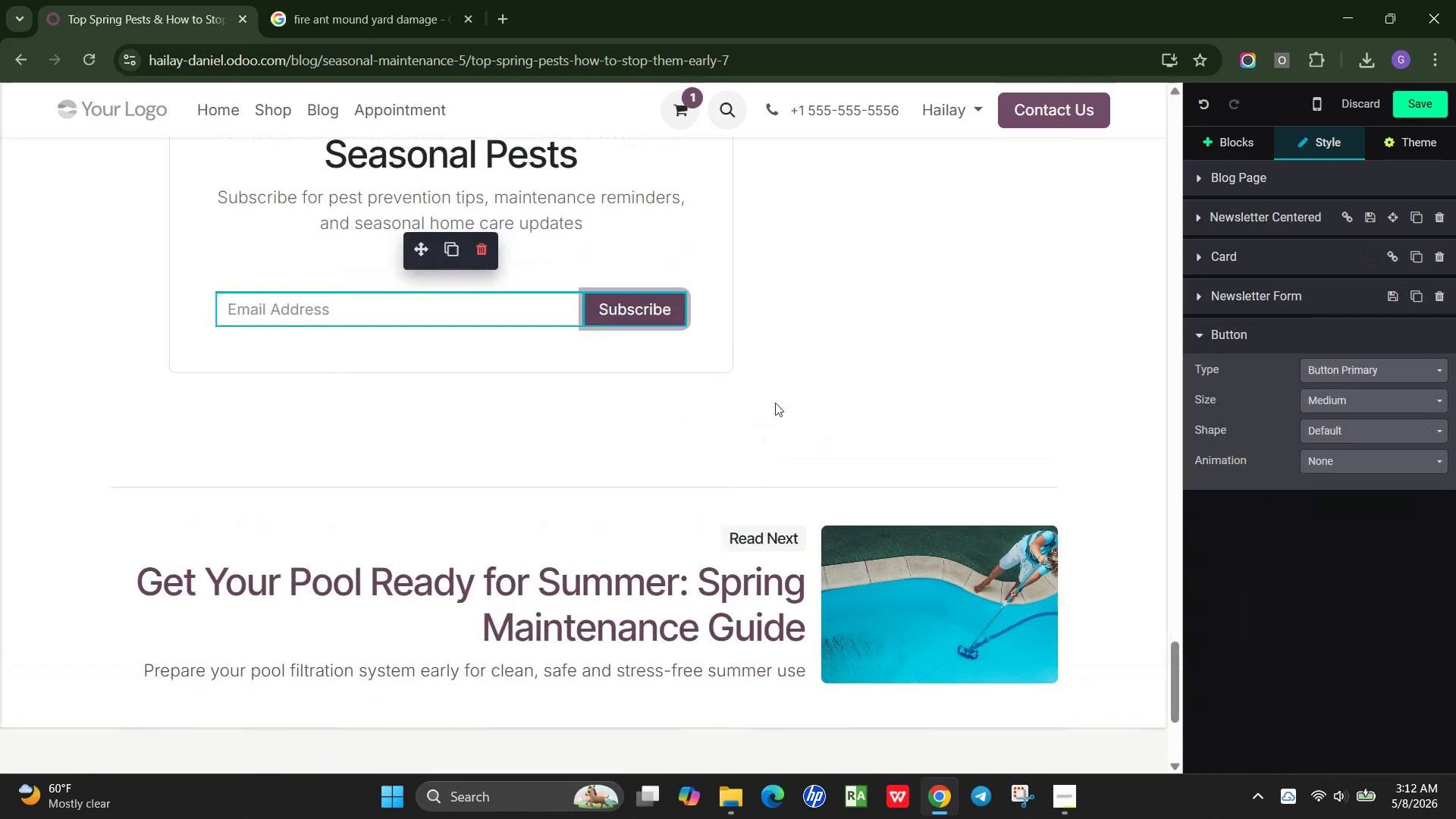 
scroll: coordinate [609, 399], scroll_direction: up, amount: 7.0
 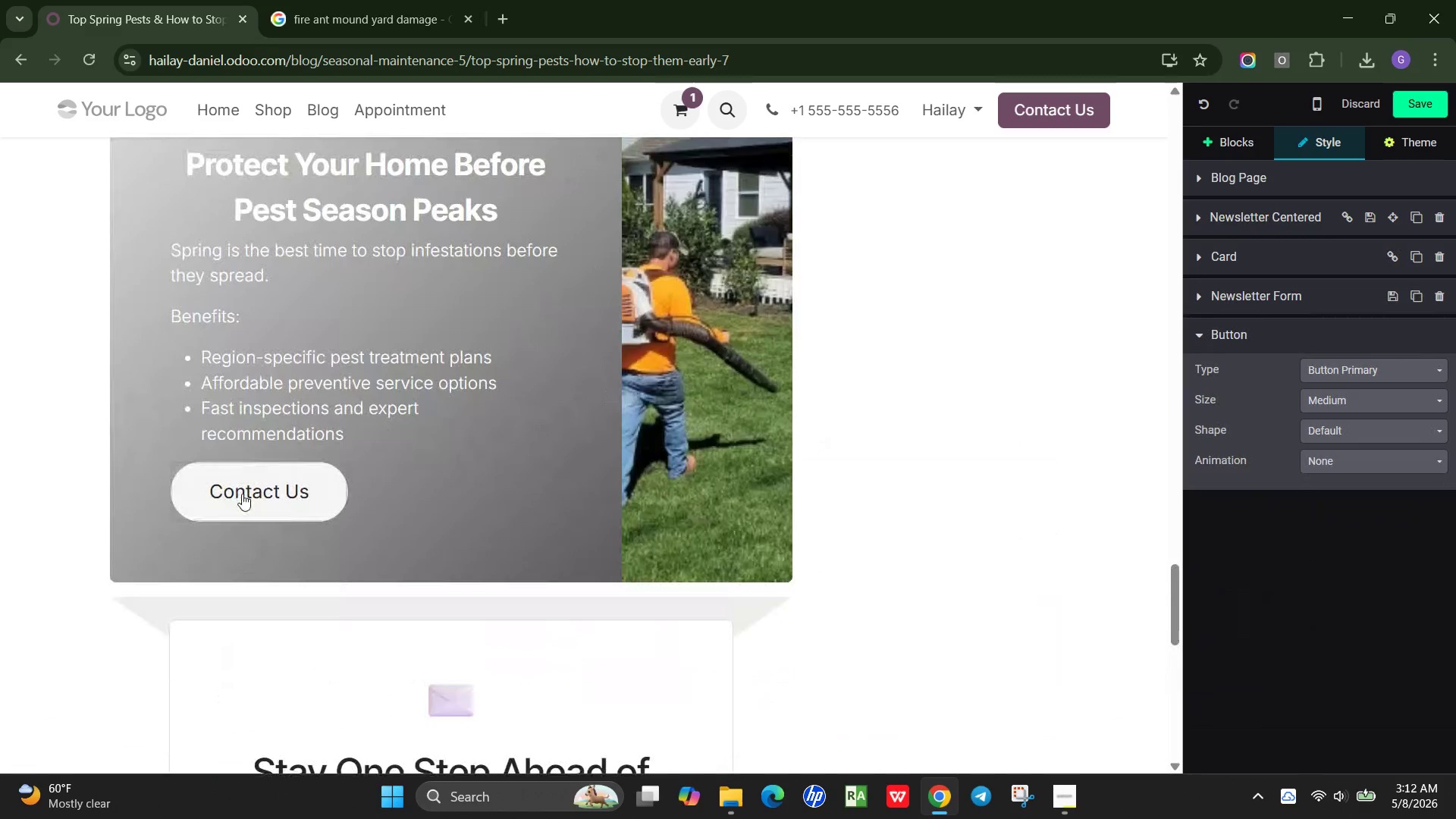 
left_click([243, 494])
 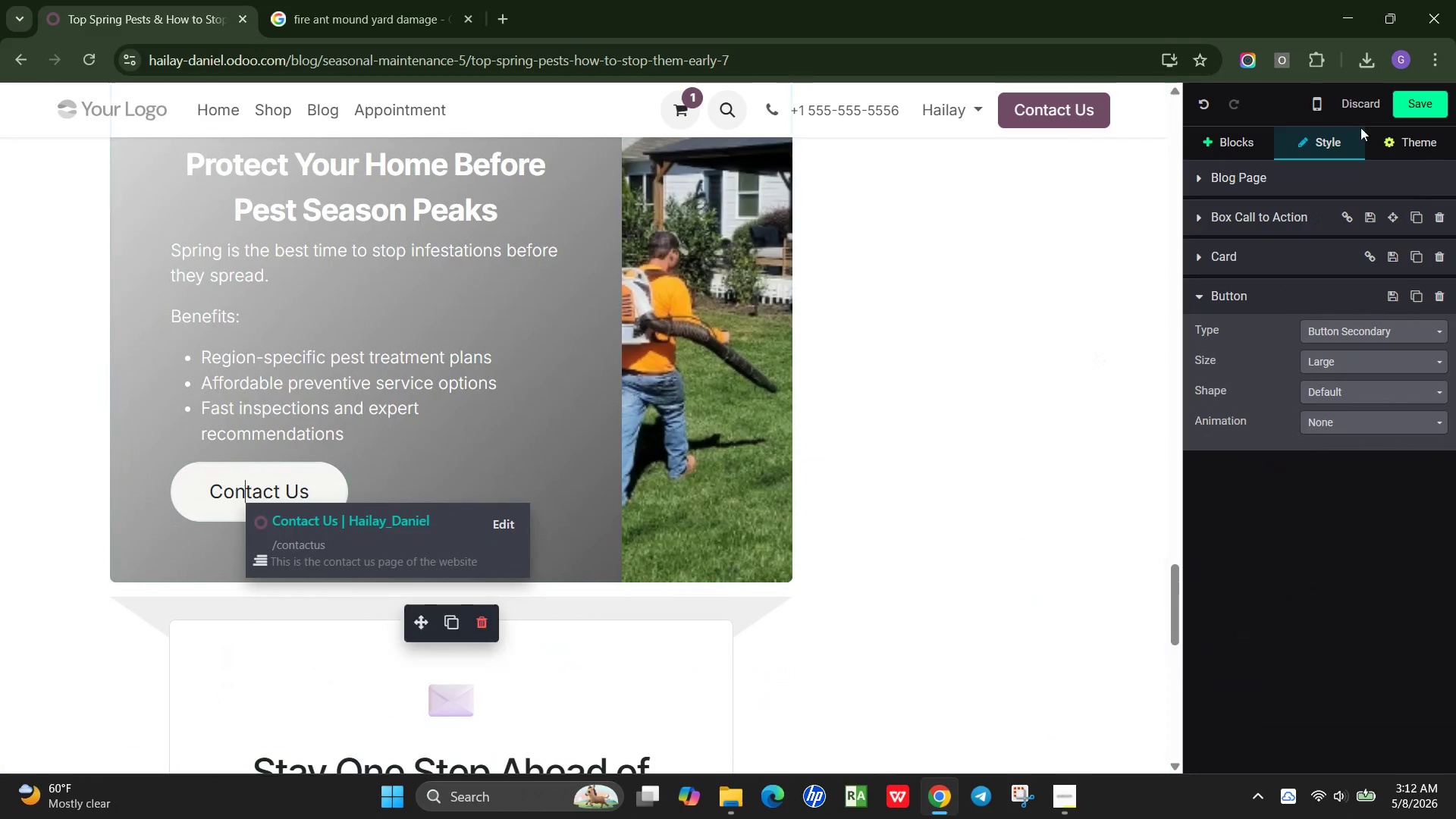 
left_click([1417, 101])
 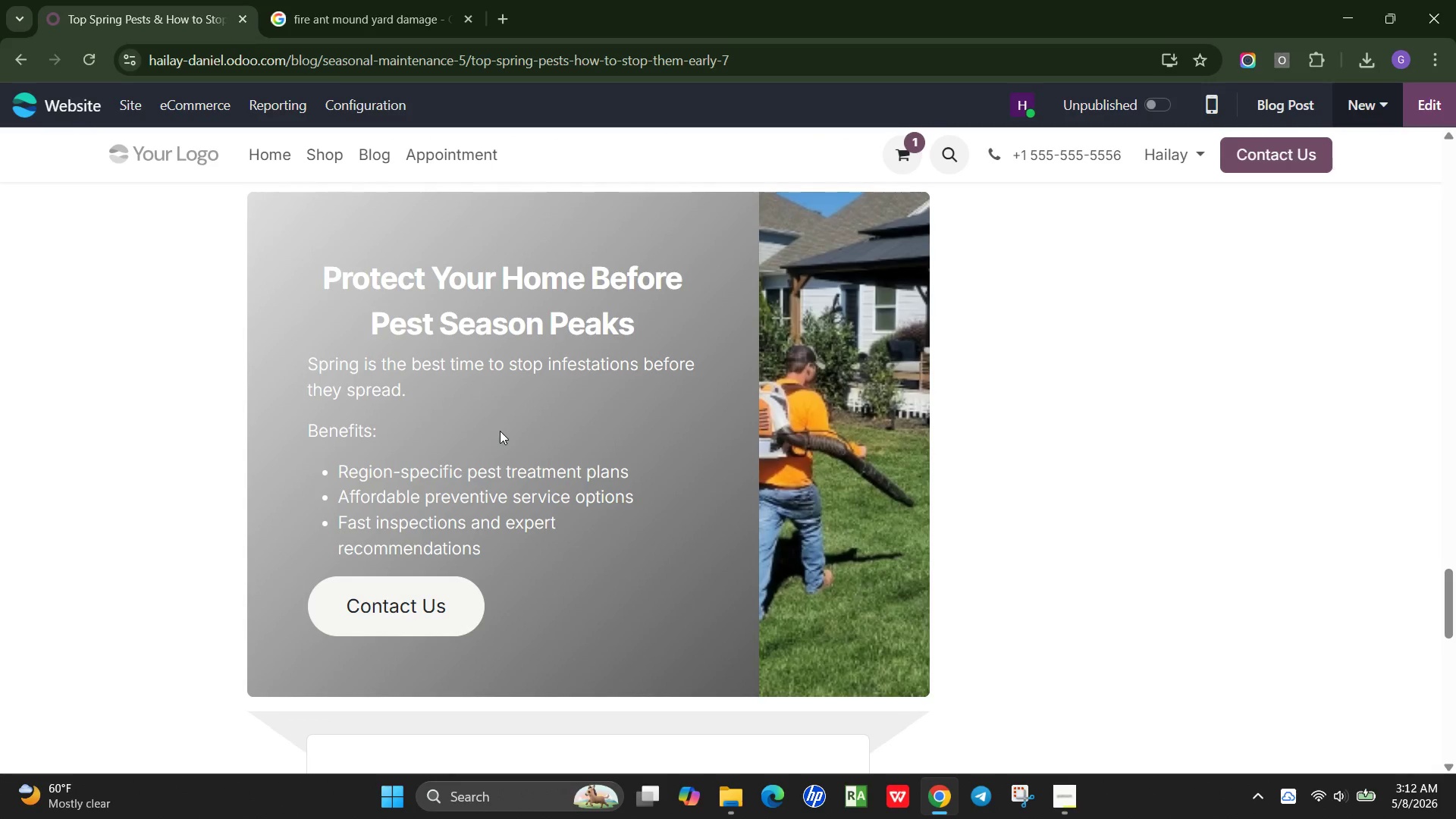 
wait(55.73)
 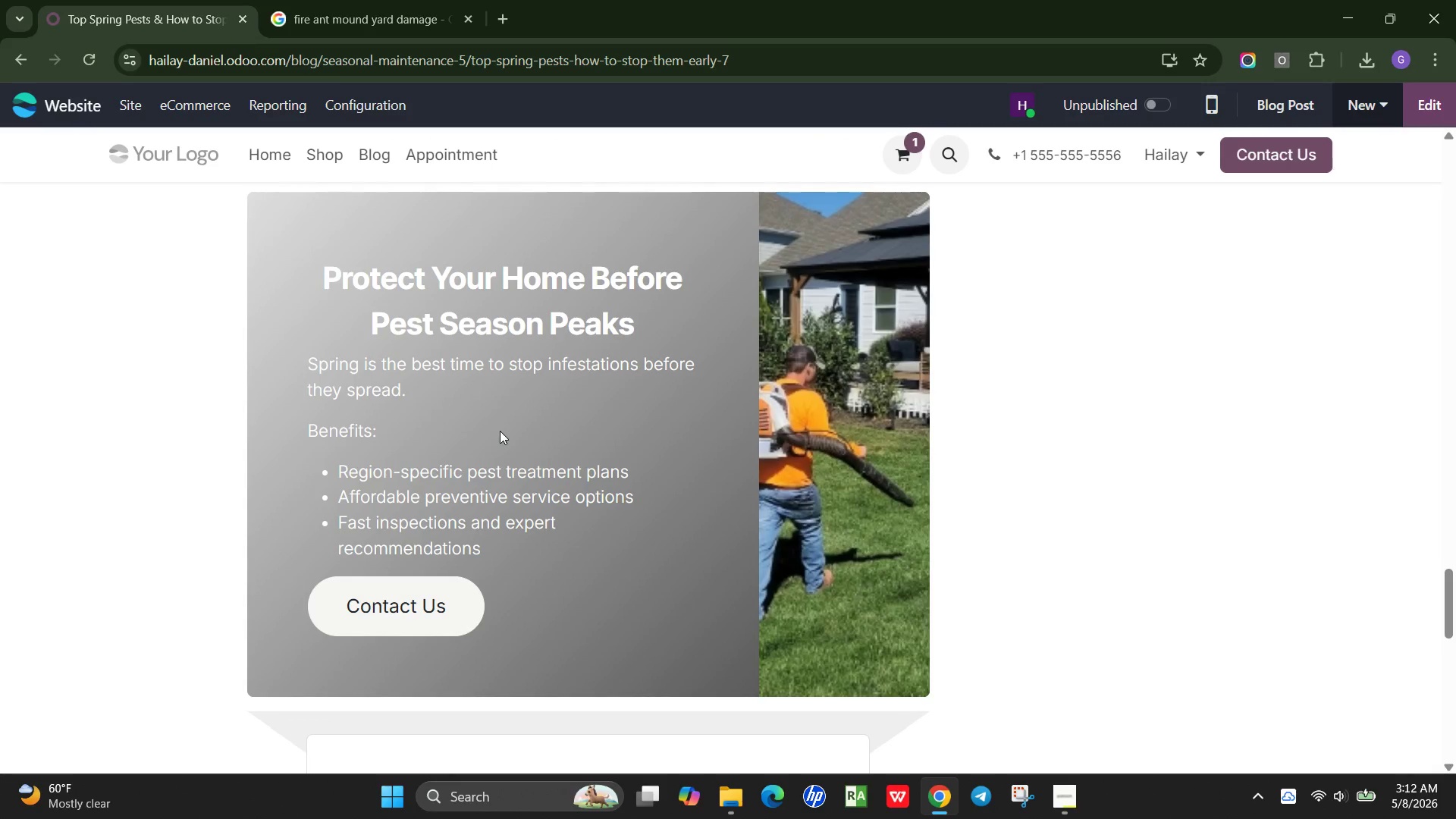 
scroll: coordinate [644, 564], scroll_direction: down, amount: 6.0
 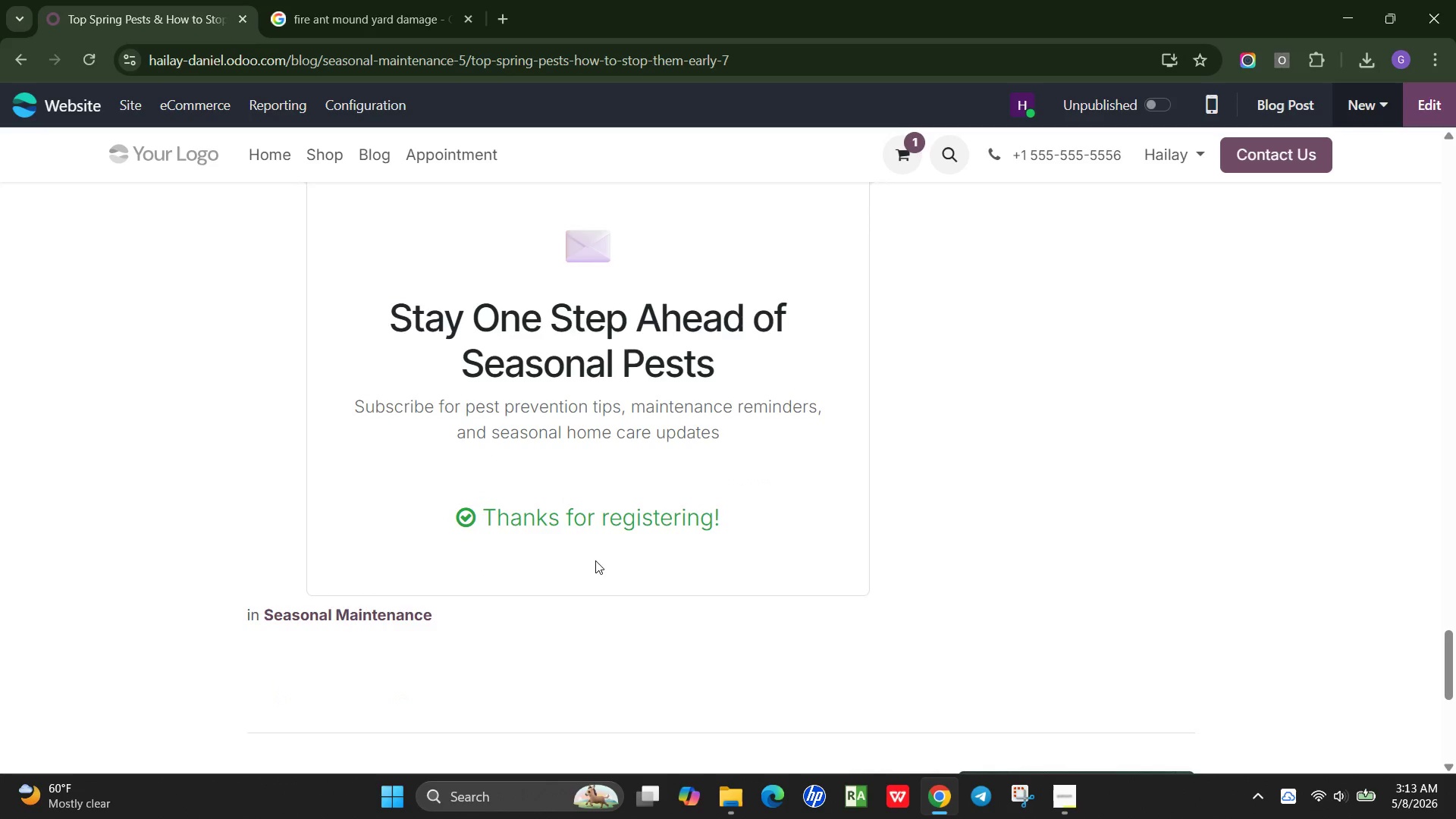 
wait(38.64)
 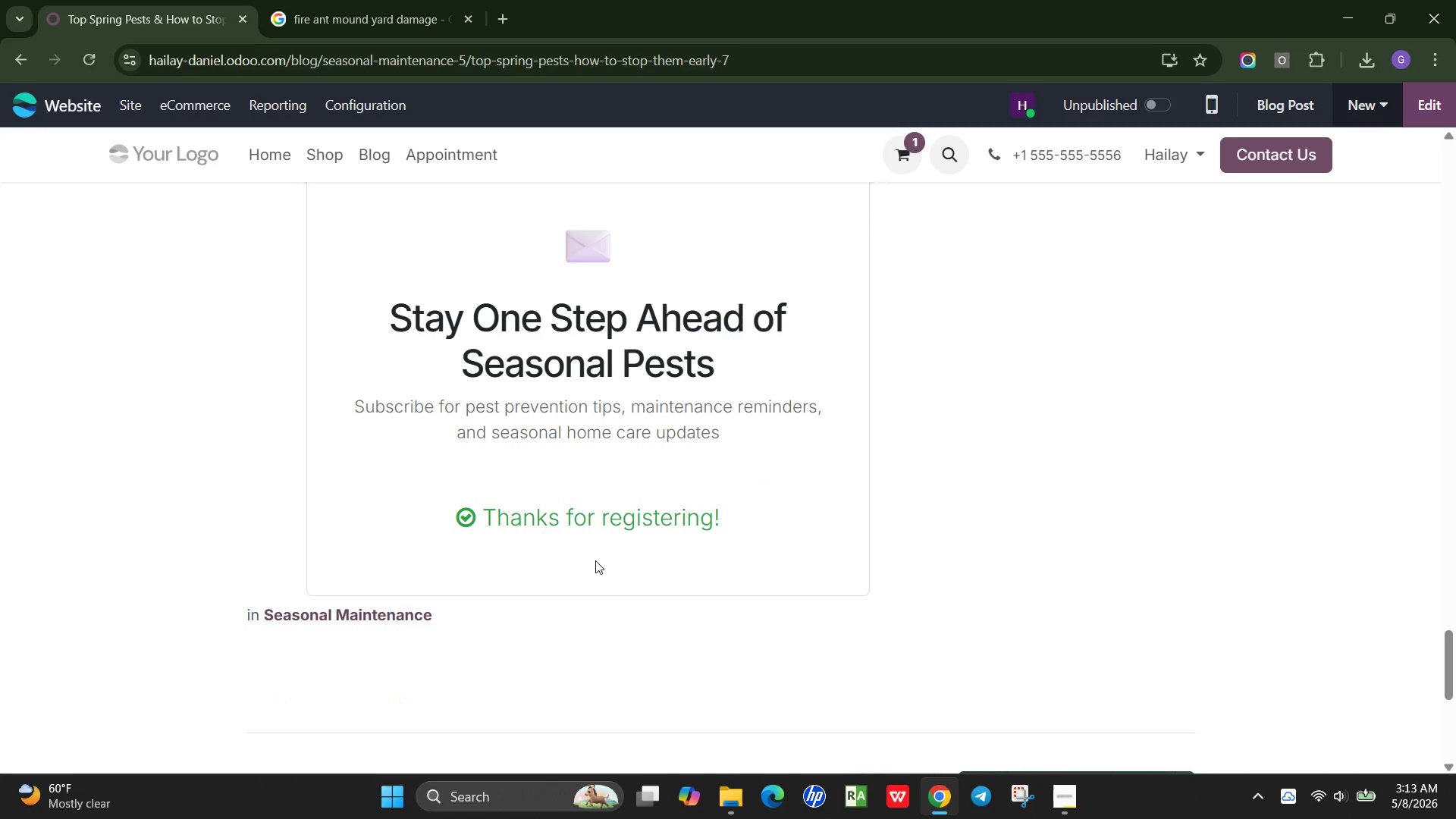 
scroll: coordinate [665, 359], scroll_direction: up, amount: 2.0
 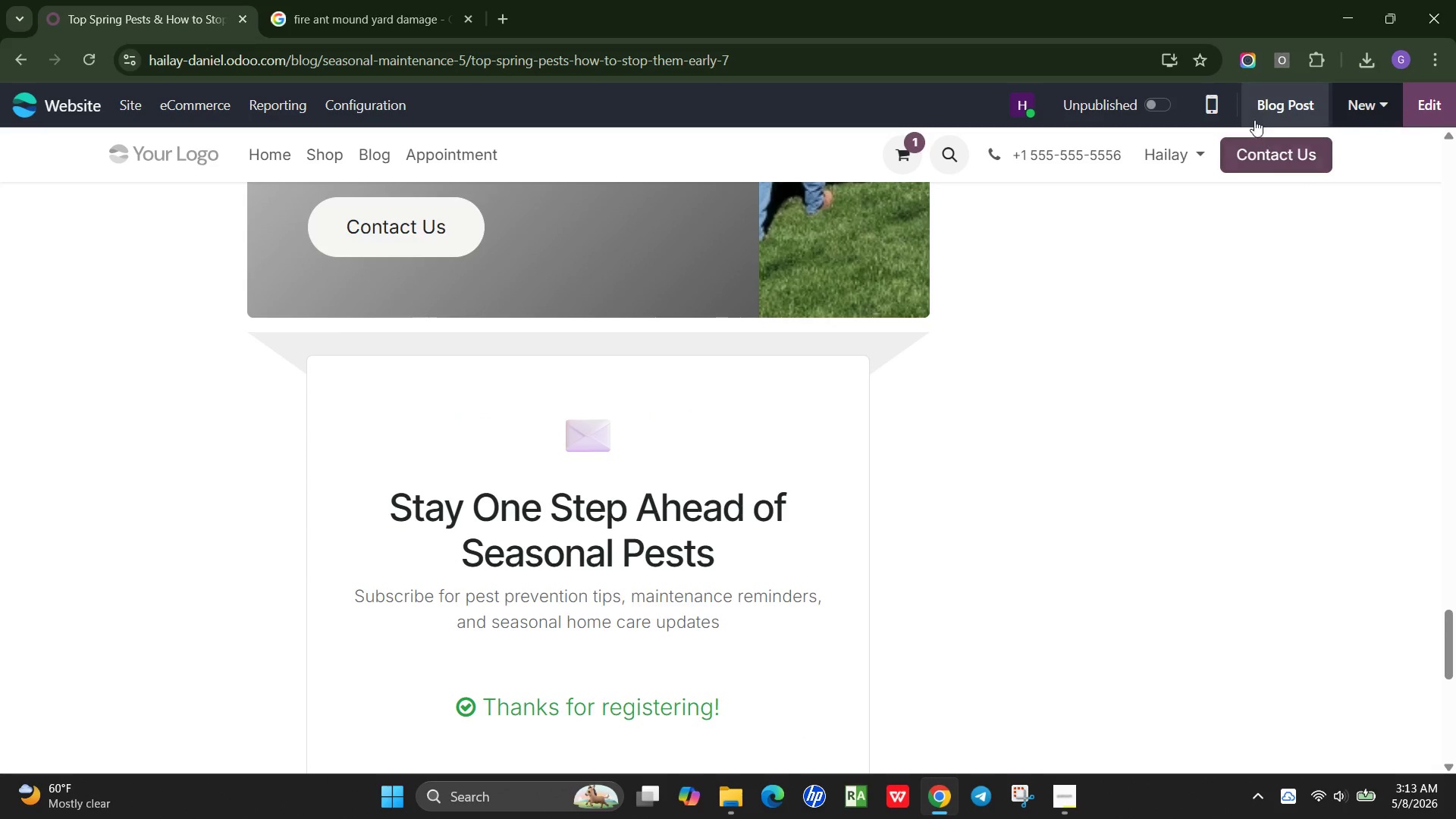 
left_click([1263, 106])
 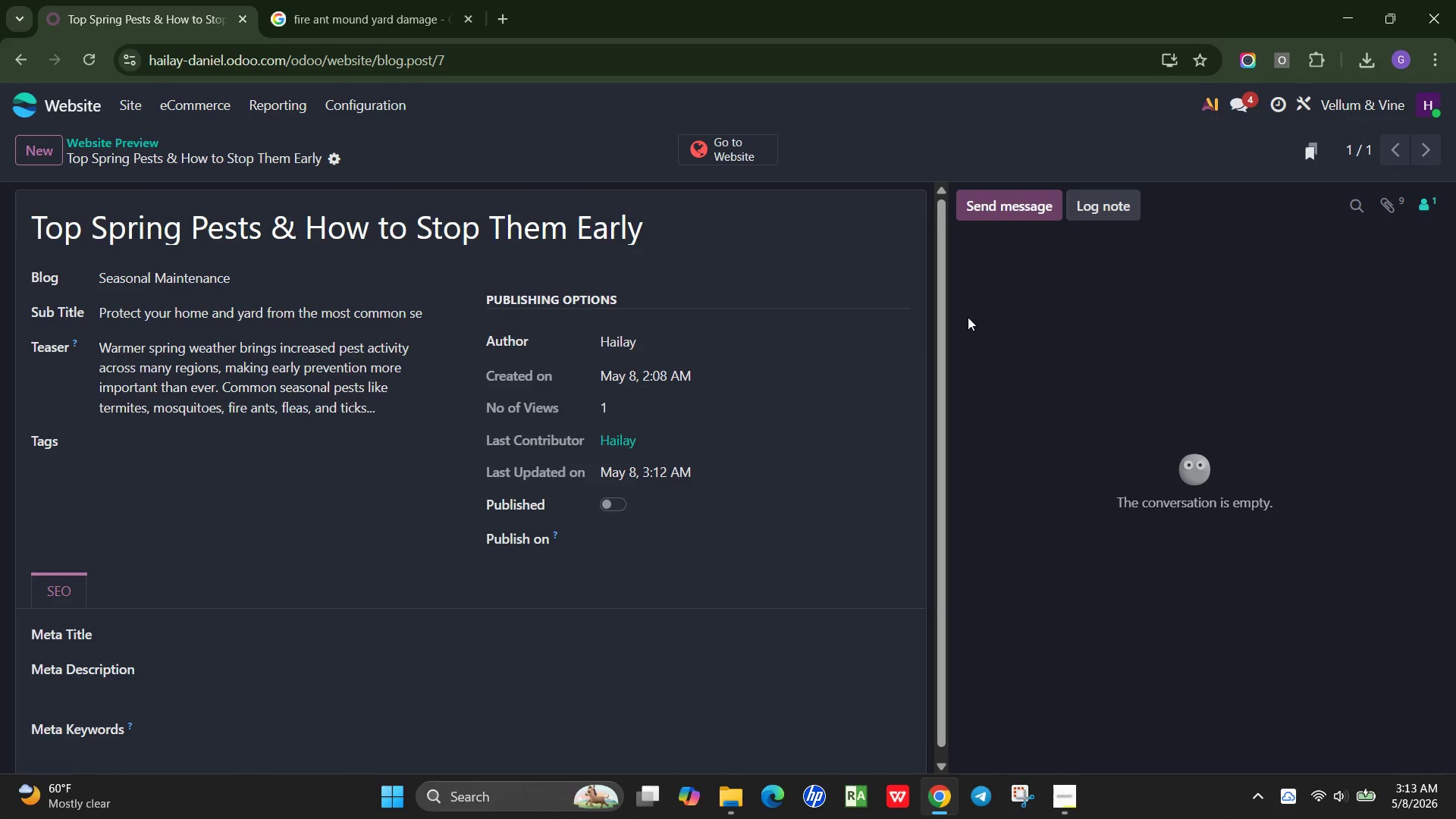 
wait(8.98)
 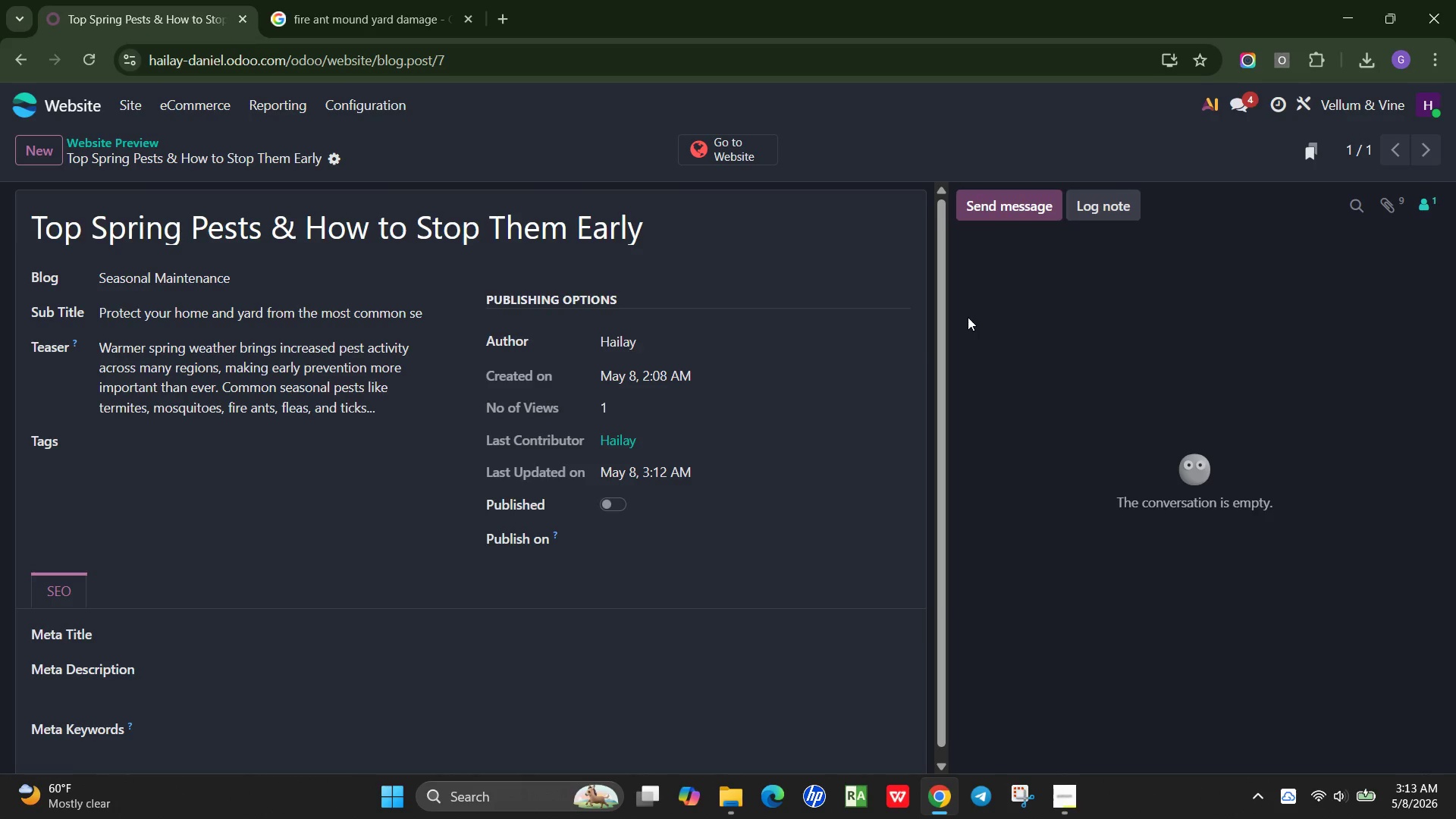 
left_click([162, 444])
 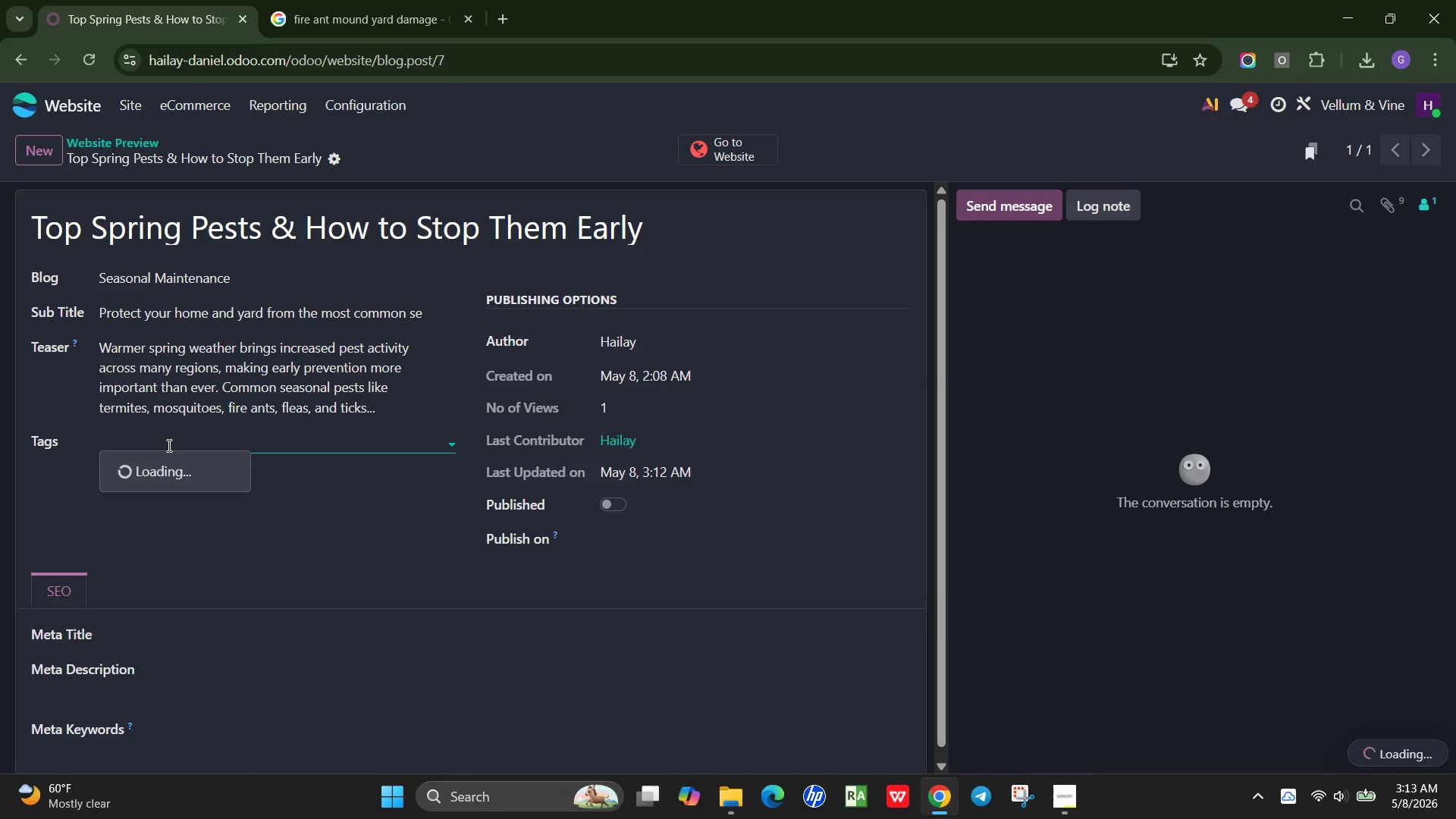 
type(Pest Control)
 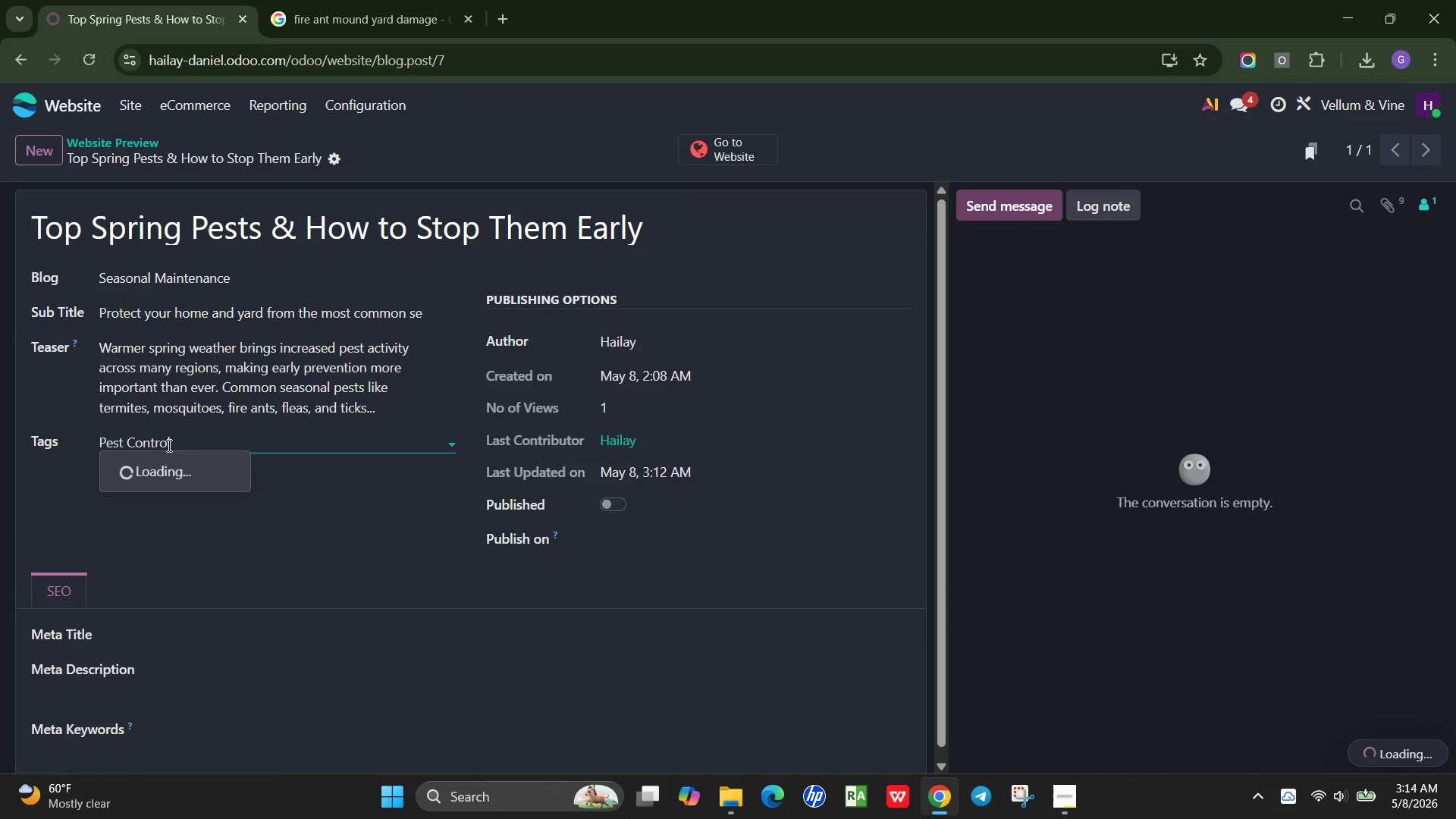 
left_click([178, 472])
 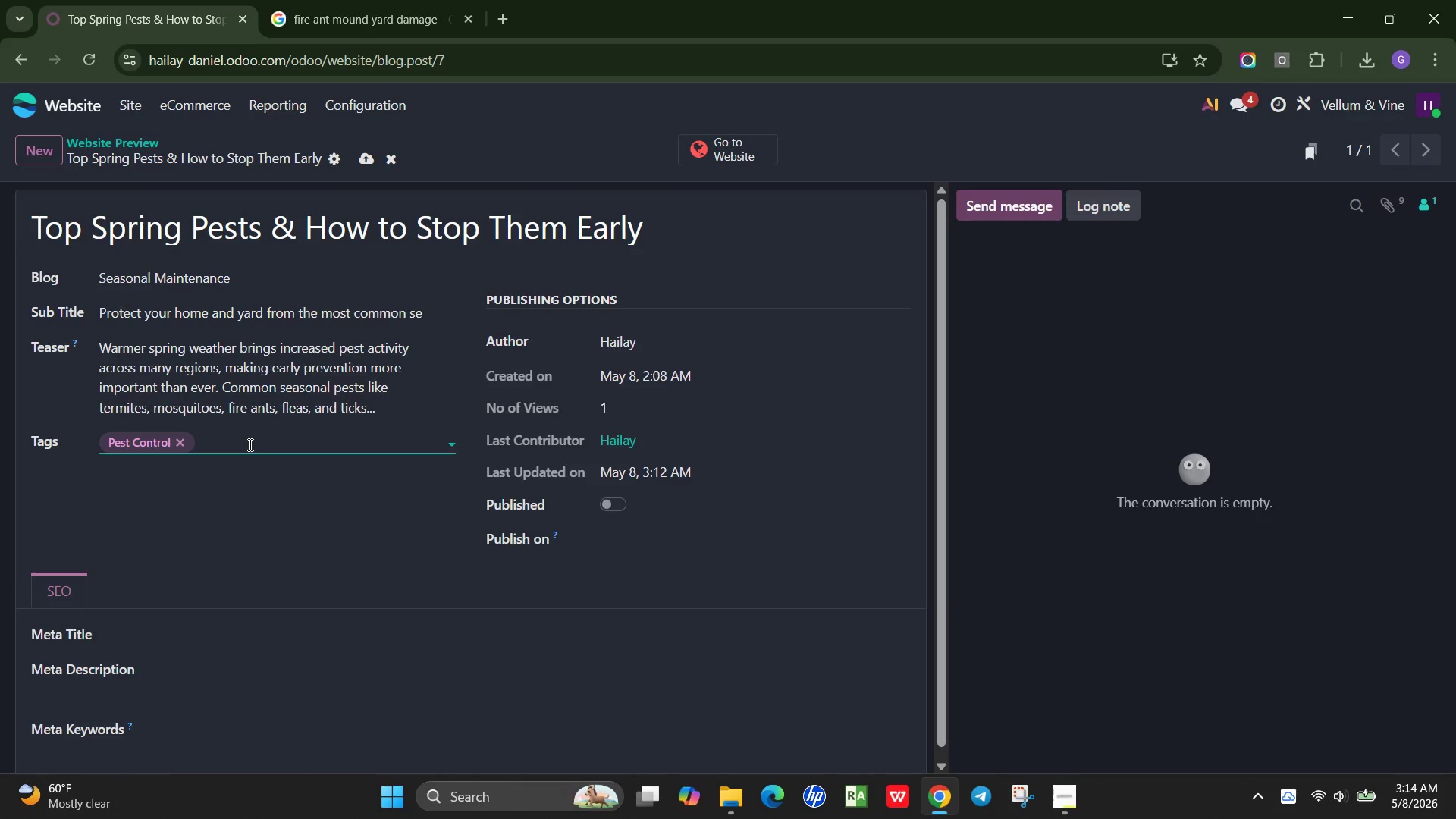 
key(Shift+S)
 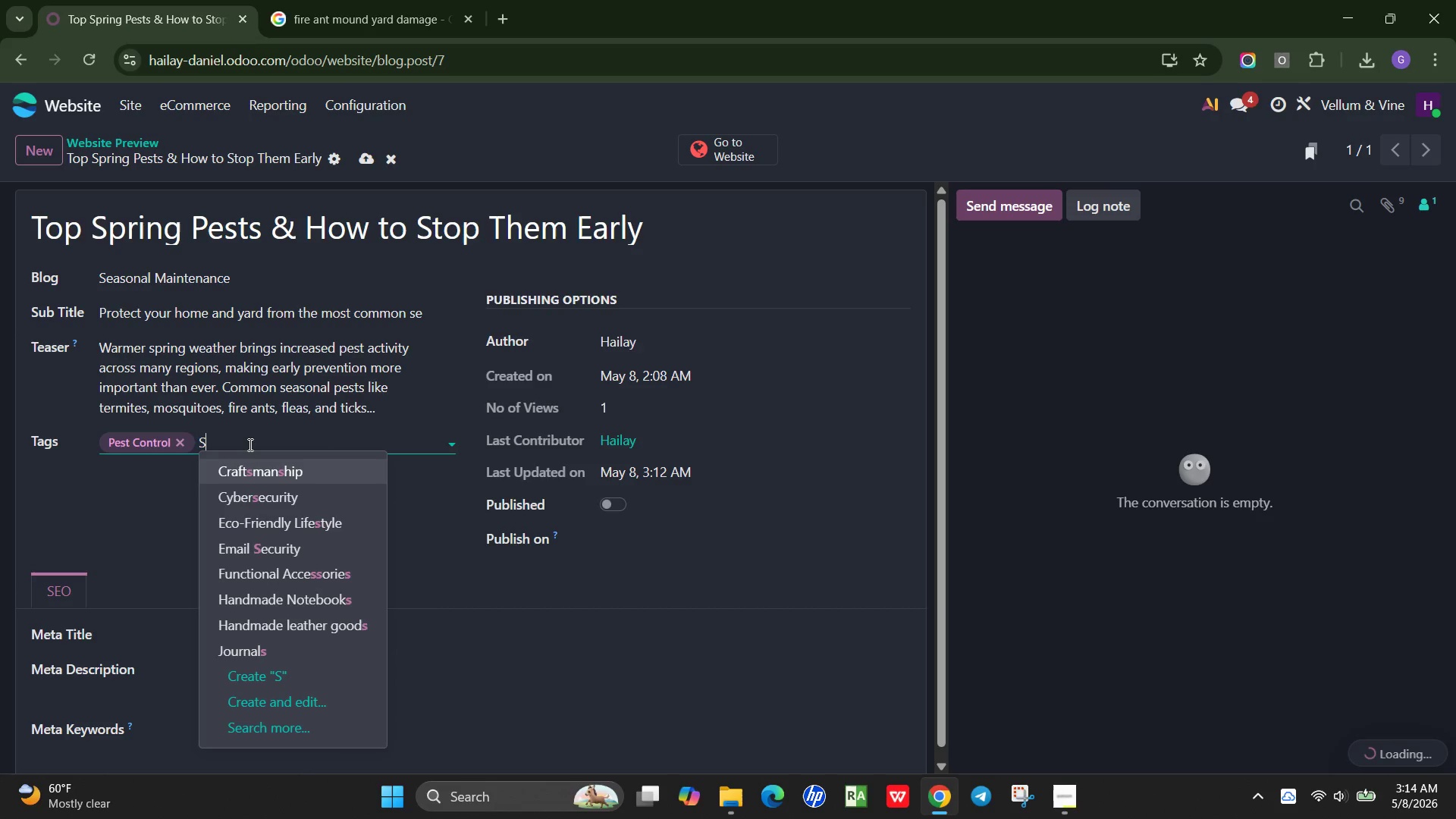 
type(pring Prep)
 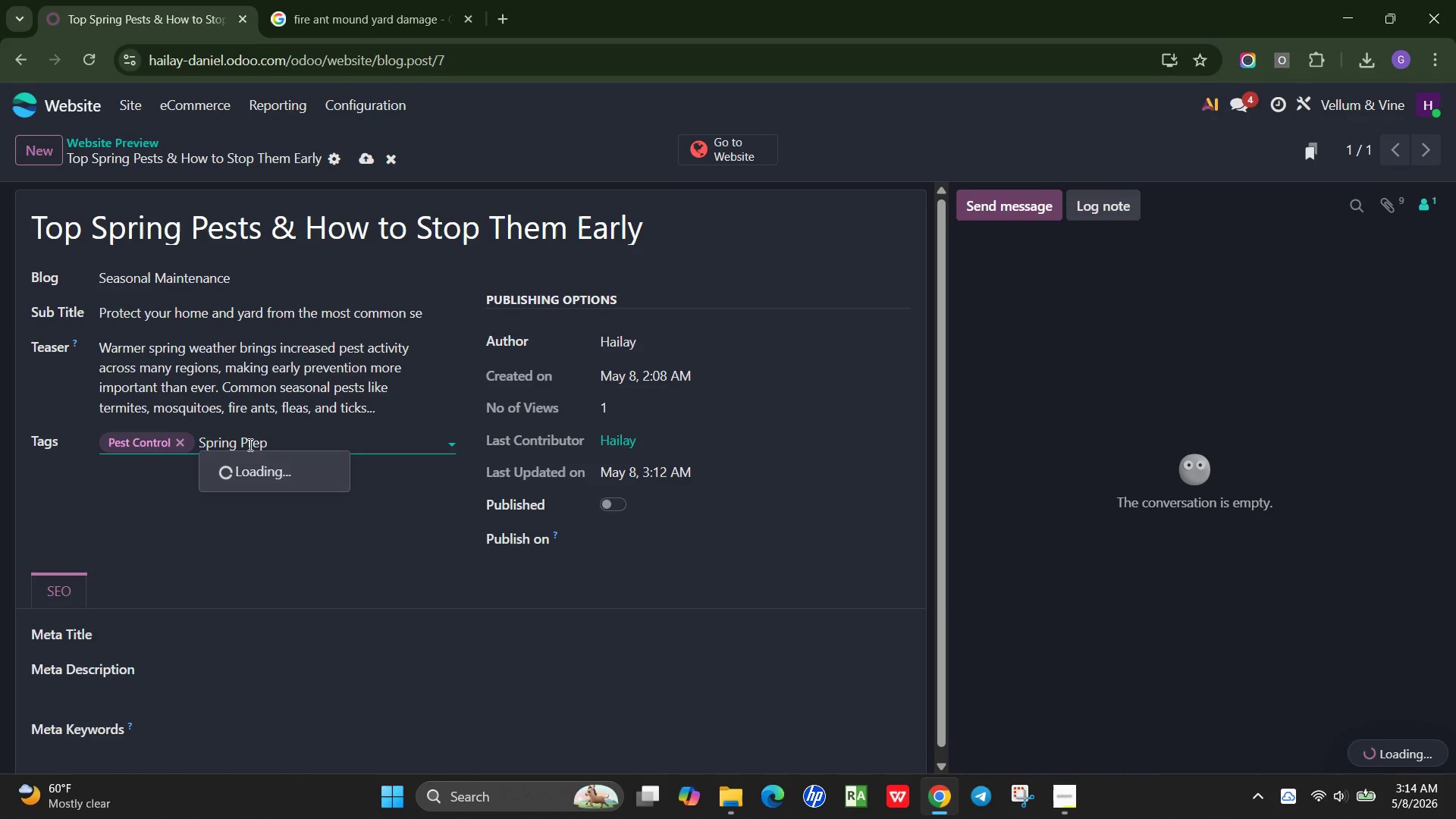 
key(Enter)
 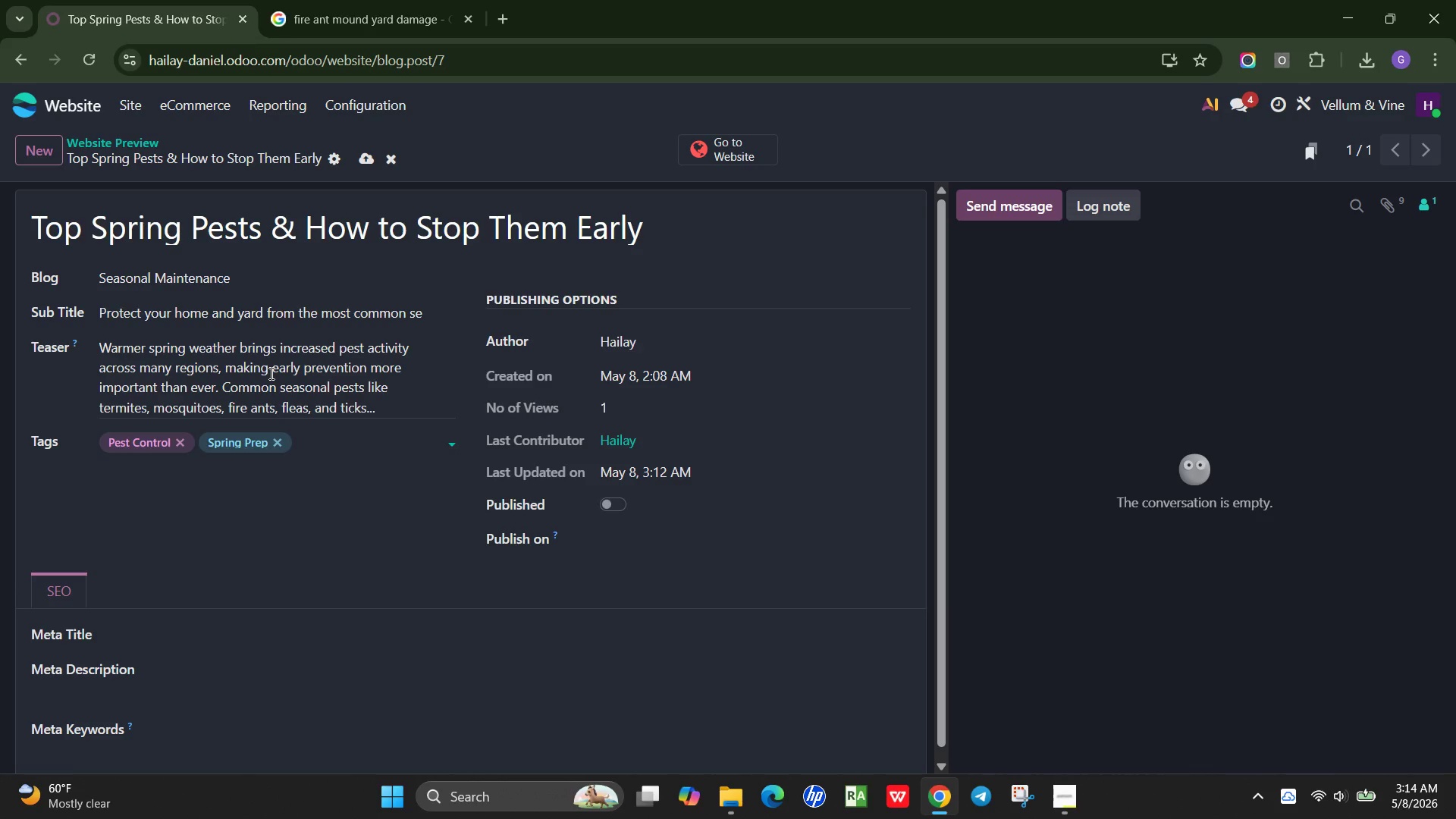 
type(Home Maintenance)
 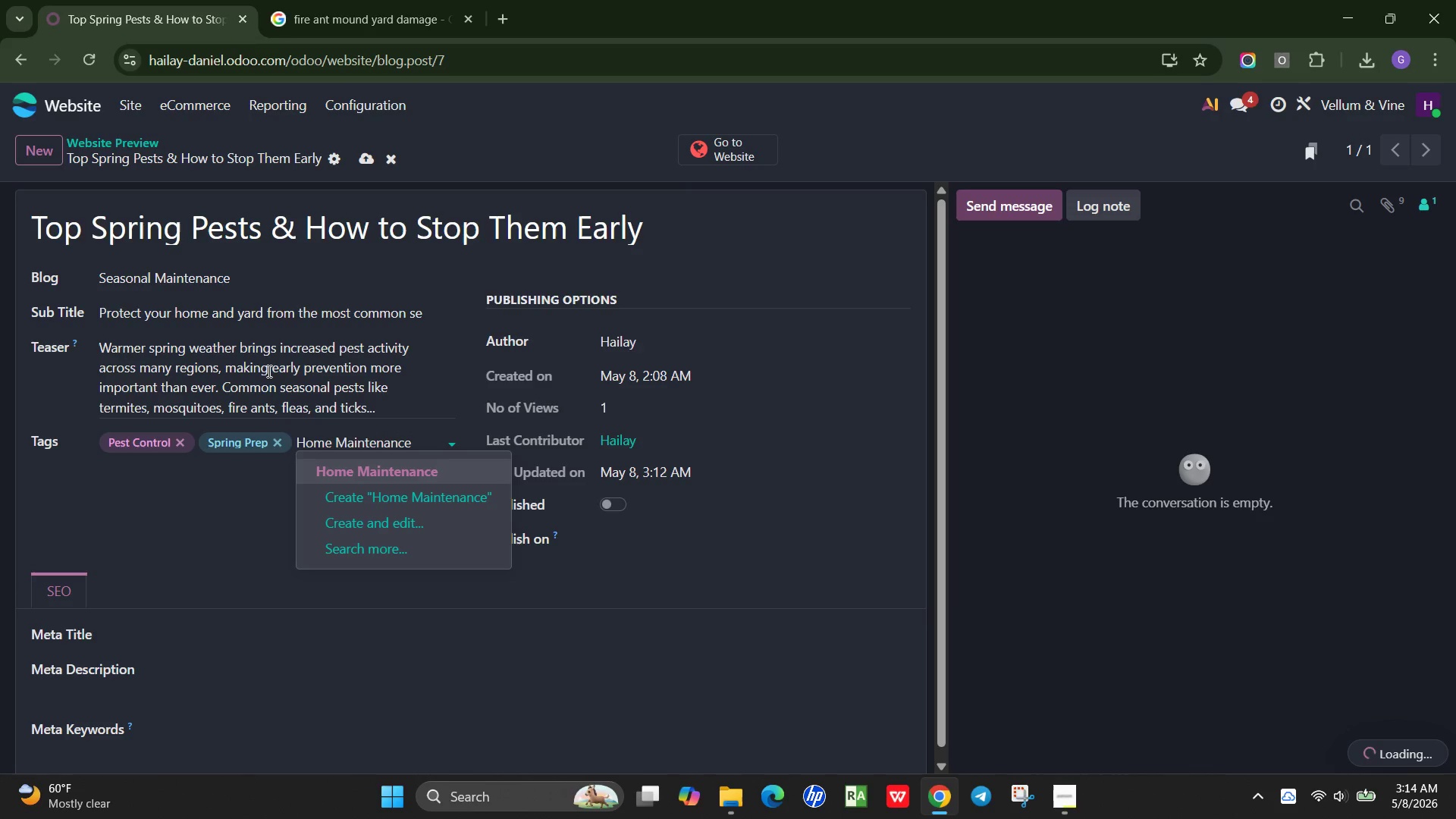 
key(Enter)
 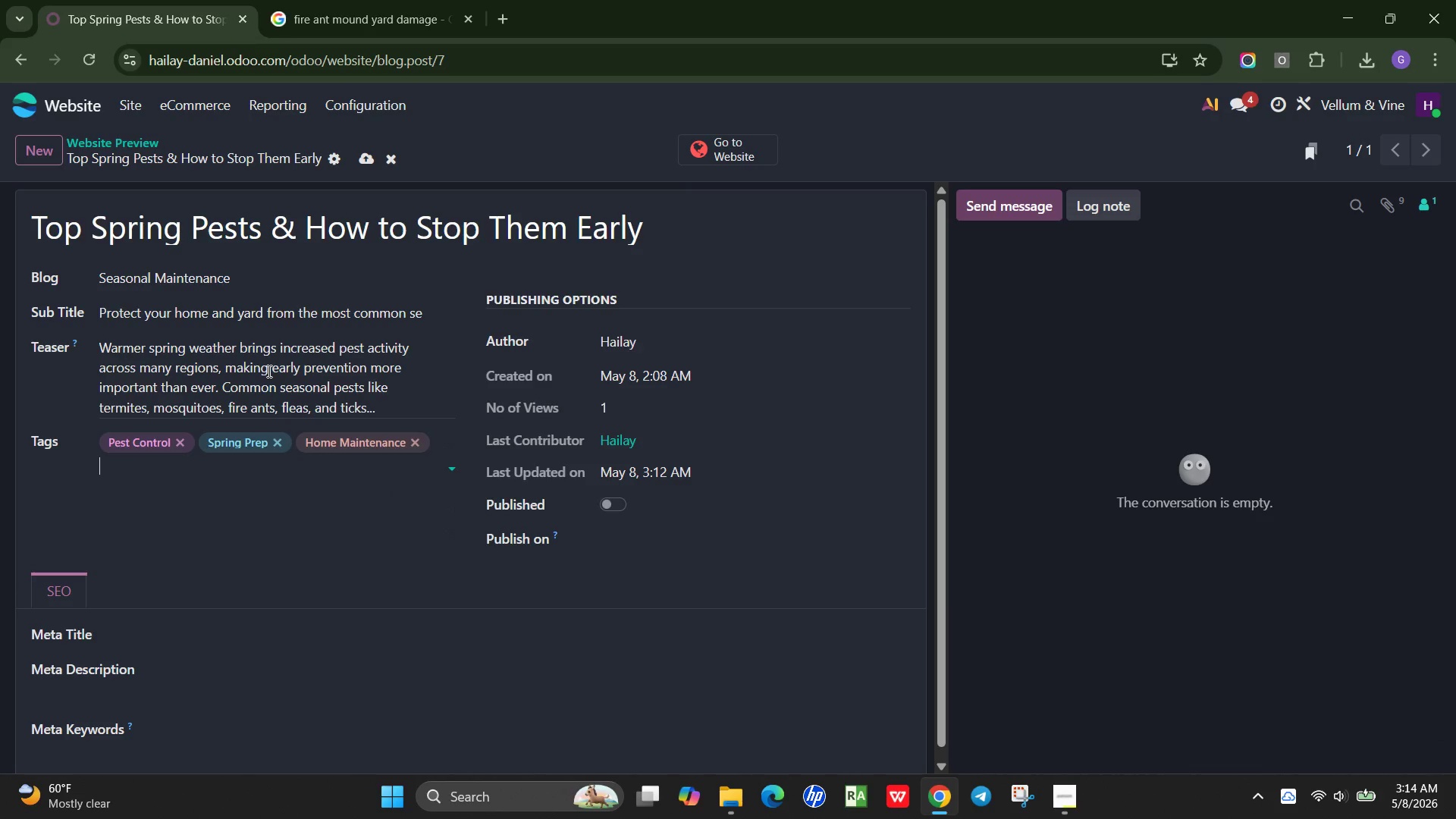 
type(Seasonal Maintenance)
 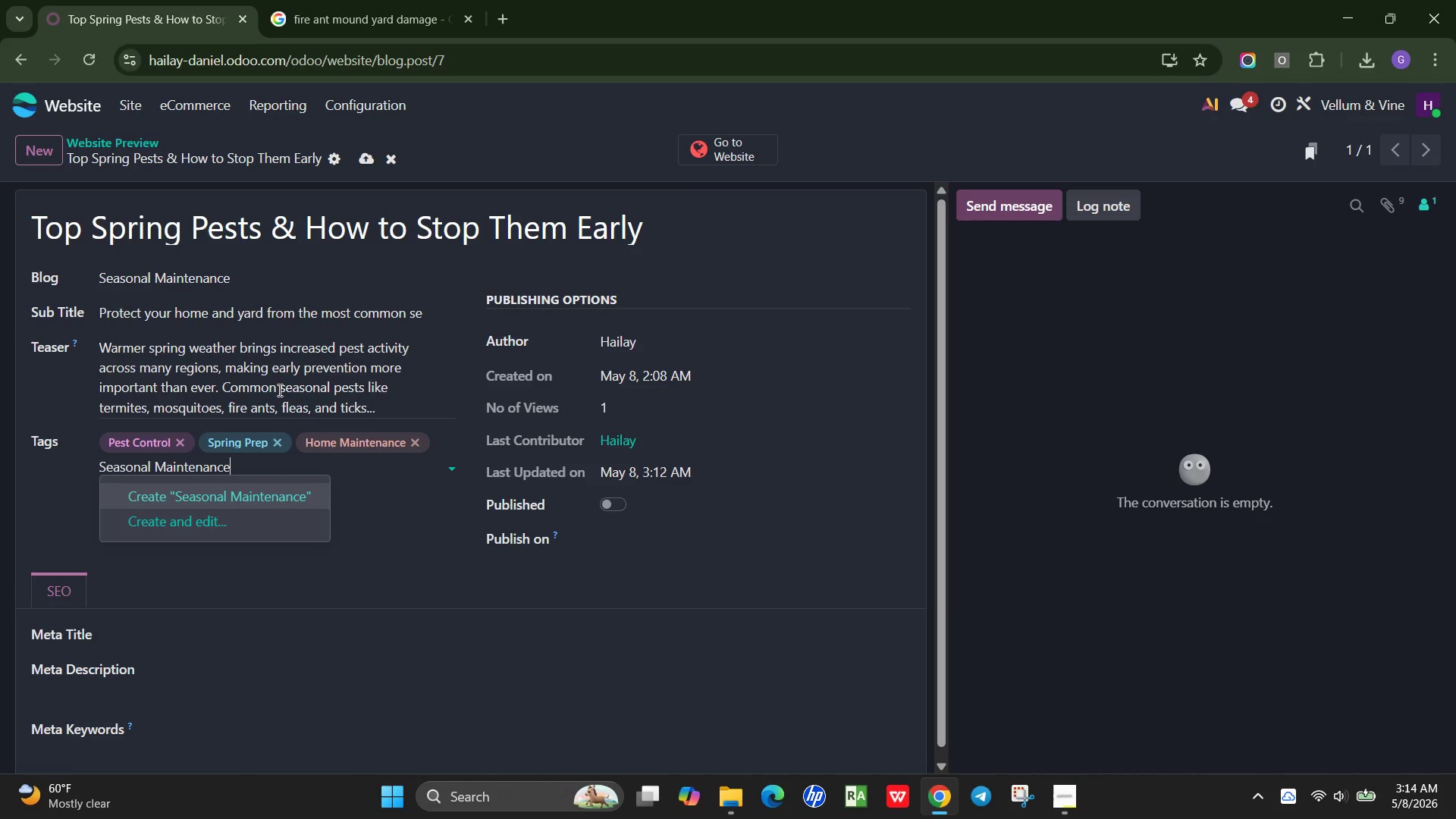 
left_click([228, 521])
 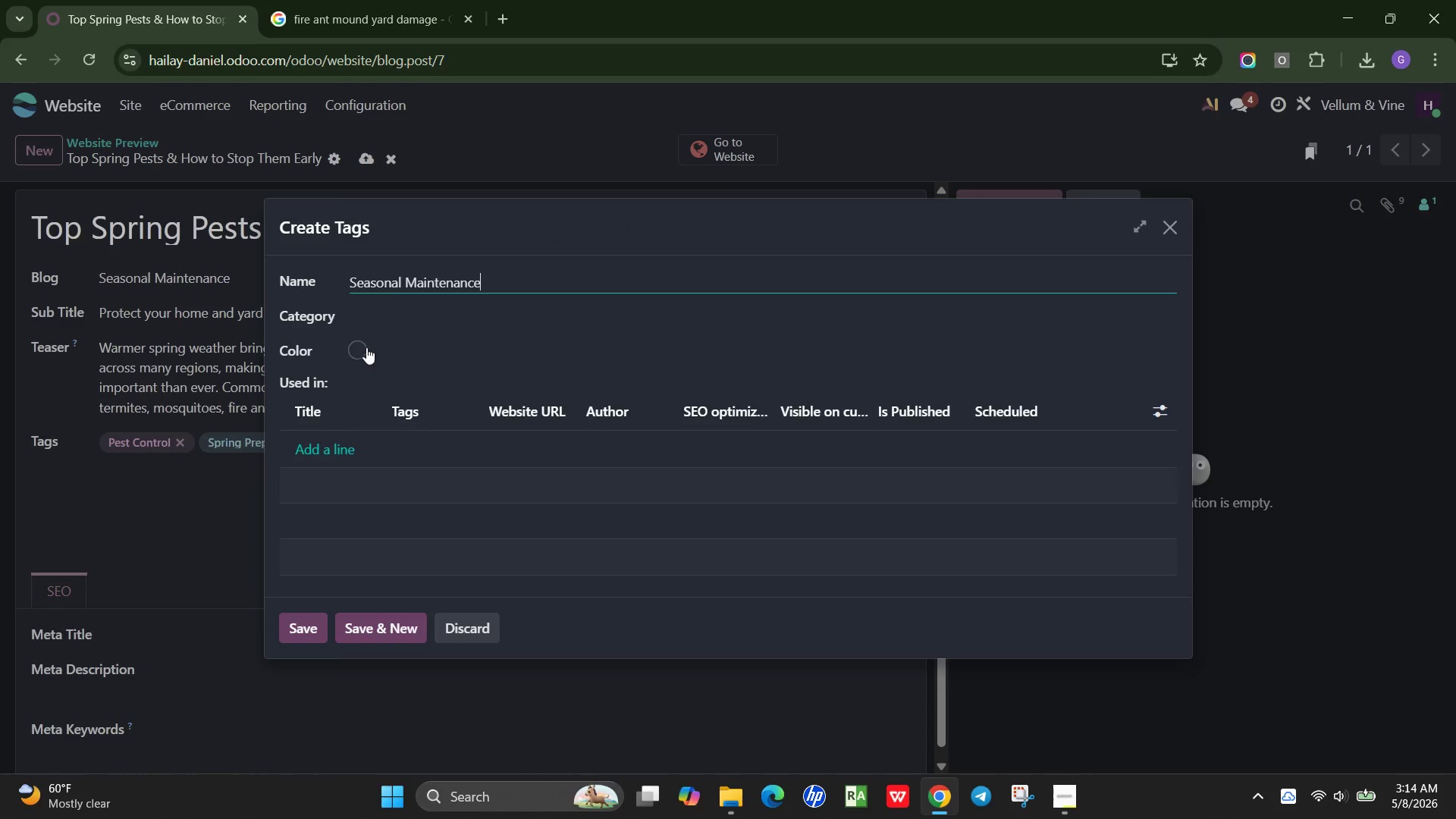 
left_click([360, 349])
 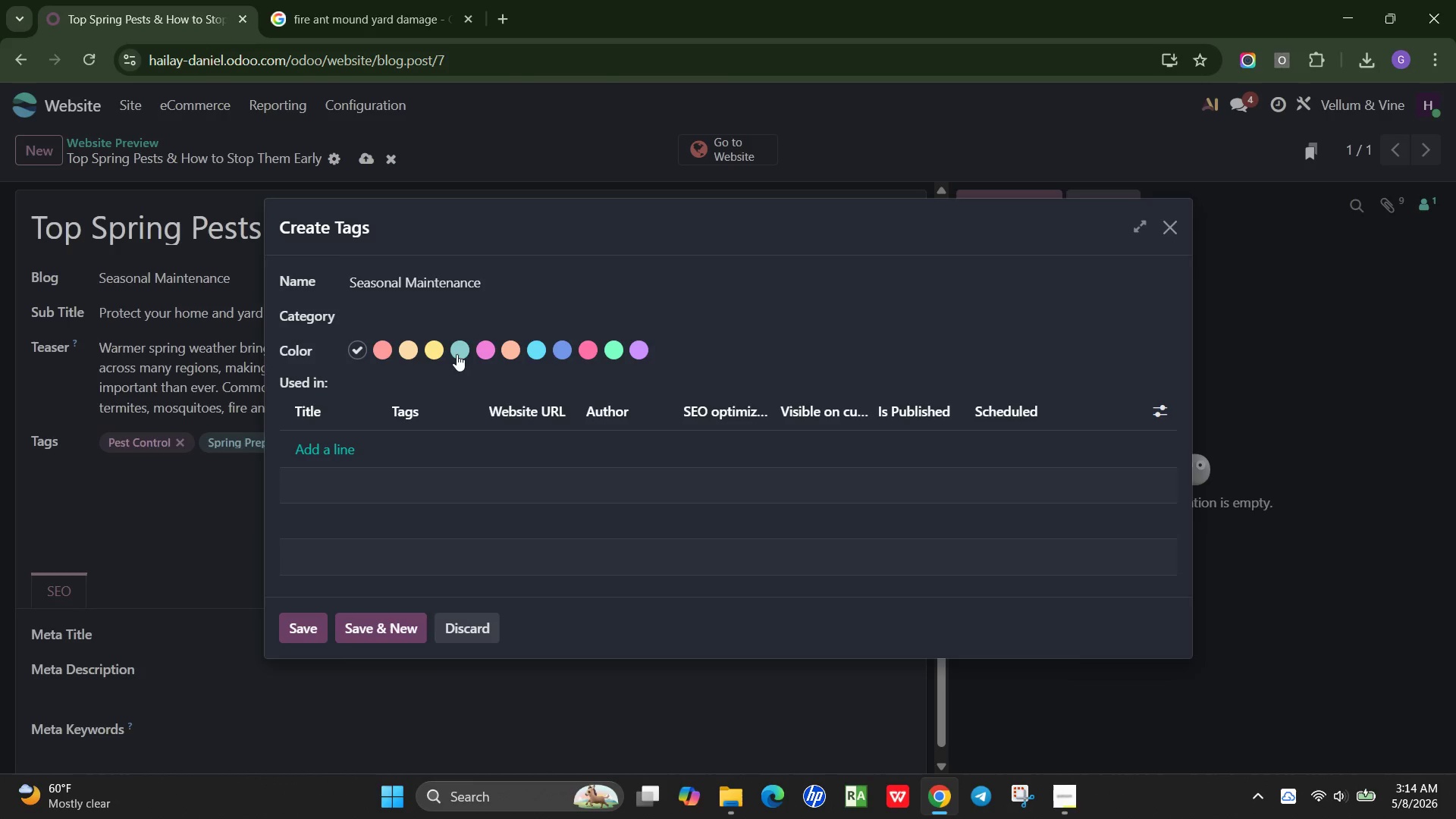 
left_click([458, 353])
 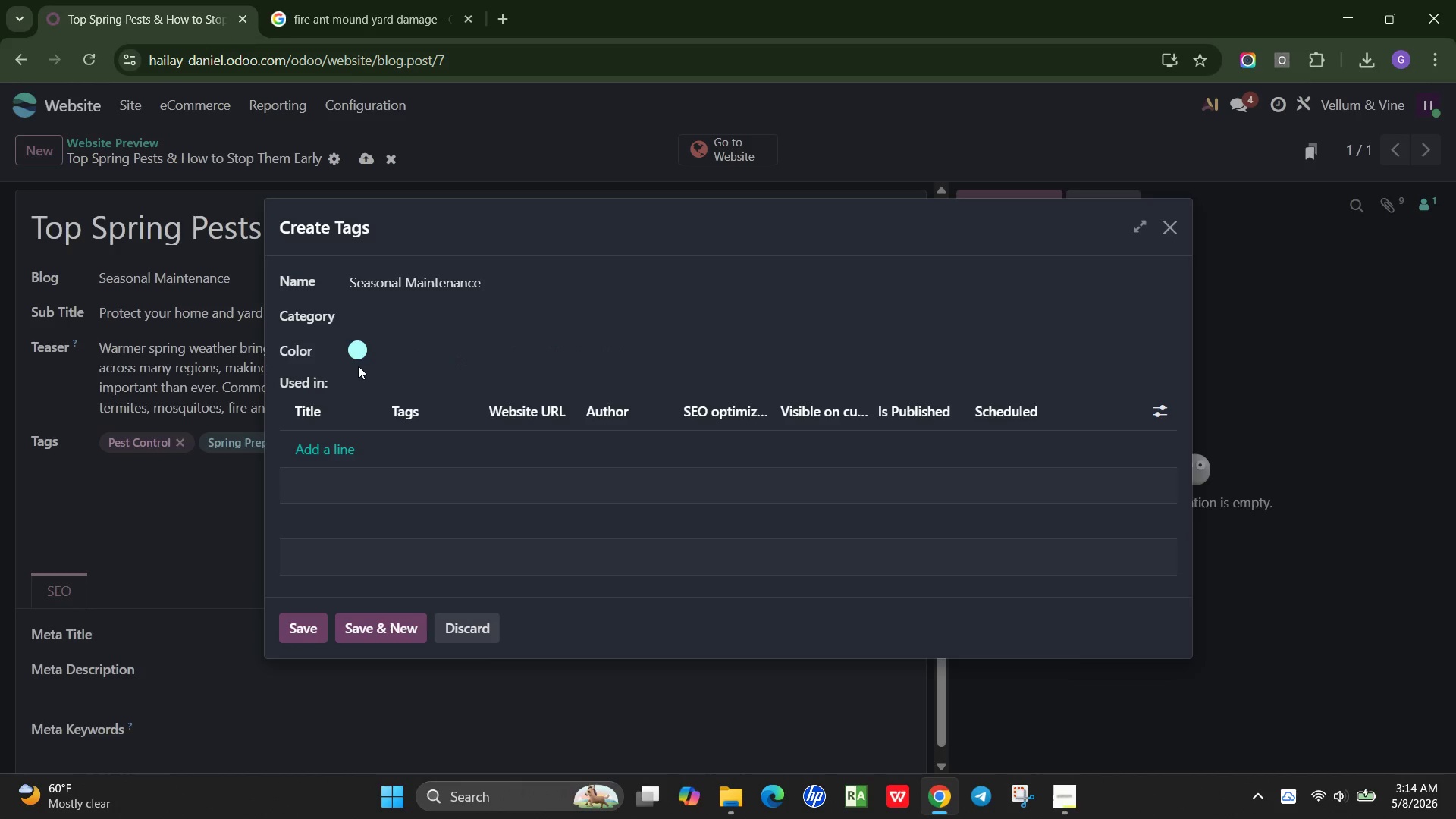 
left_click([356, 351])
 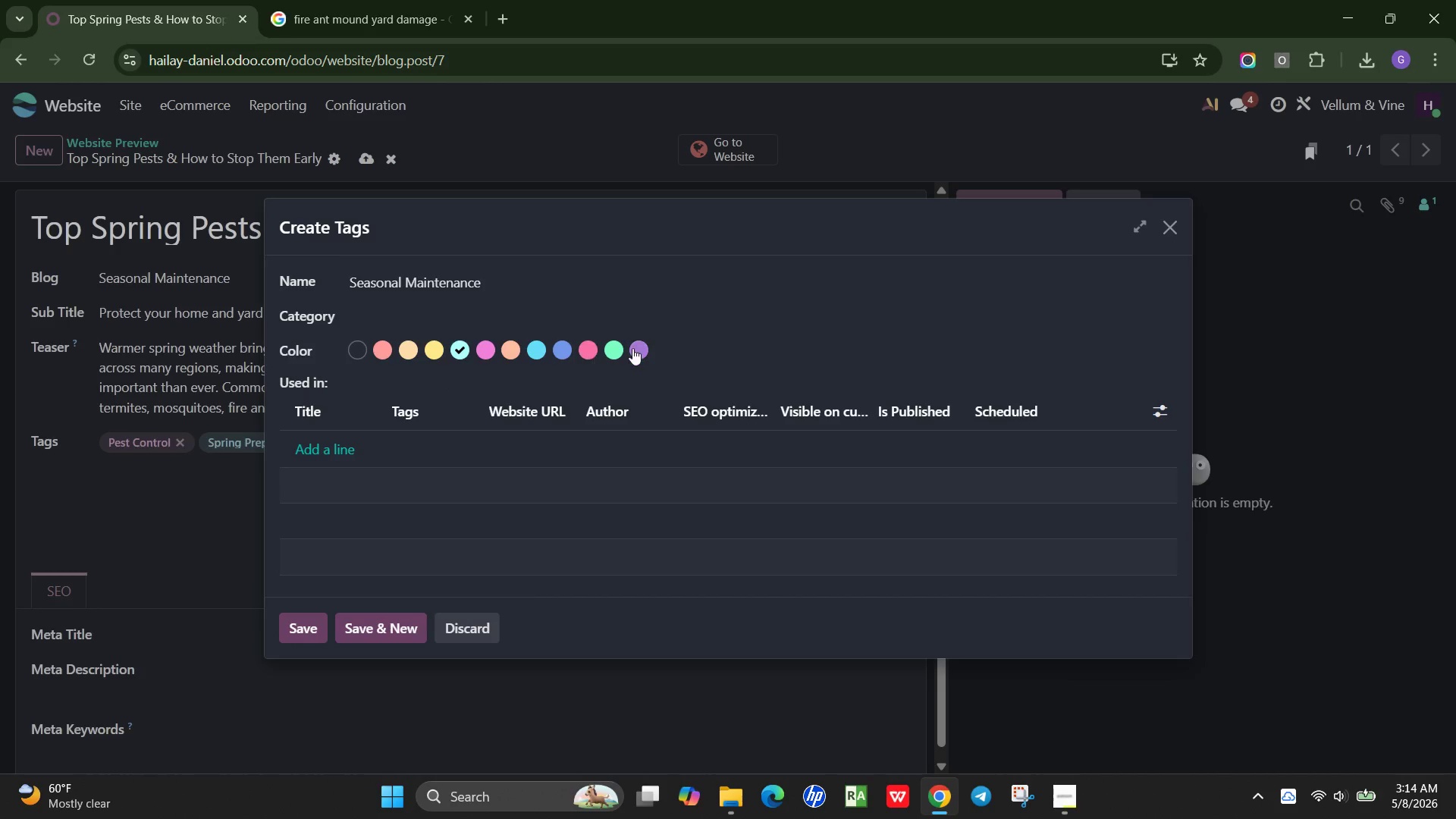 
left_click([620, 353])
 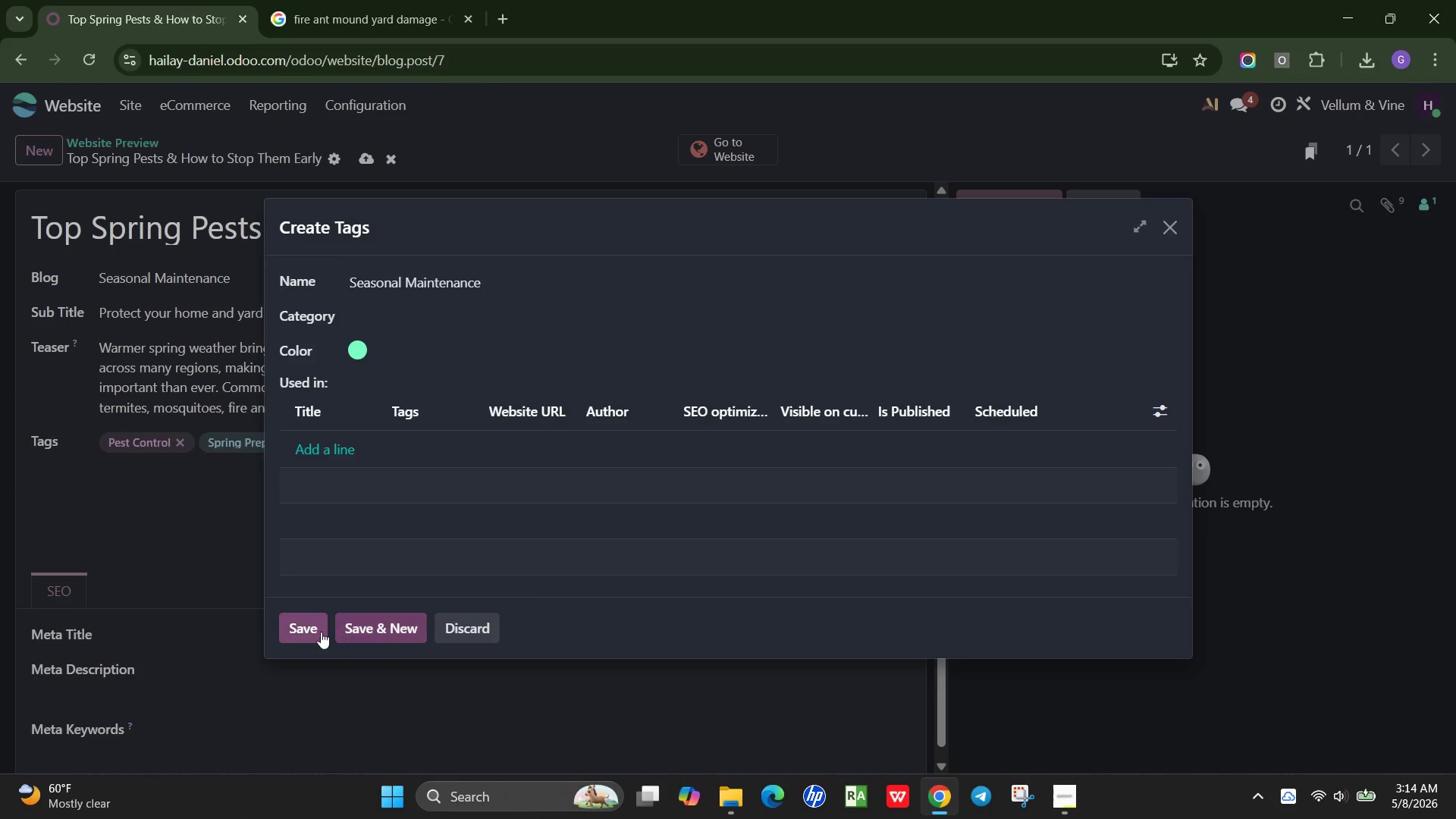 
left_click([320, 632])
 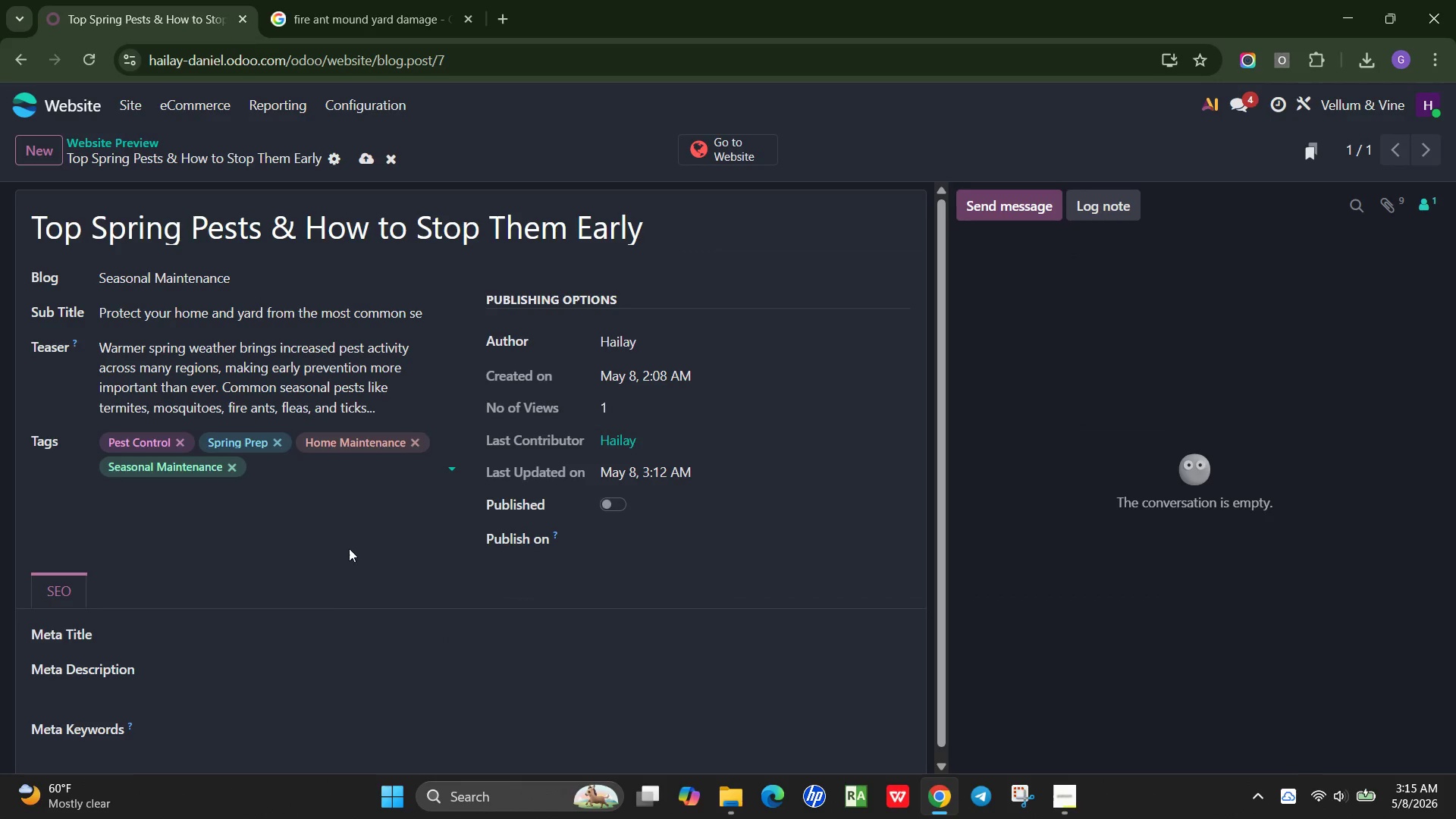 
wait(6.41)
 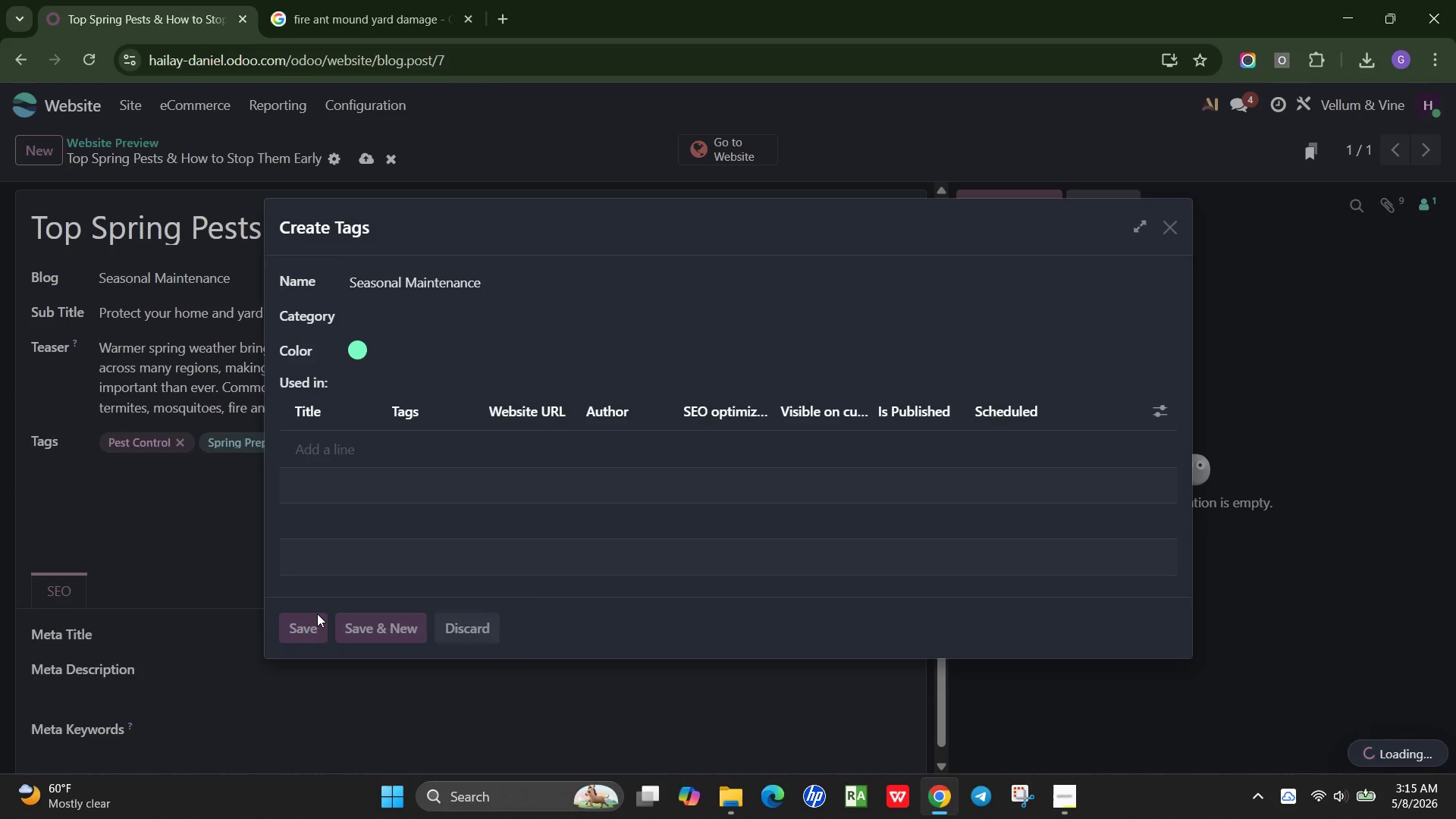 
left_click([620, 510])
 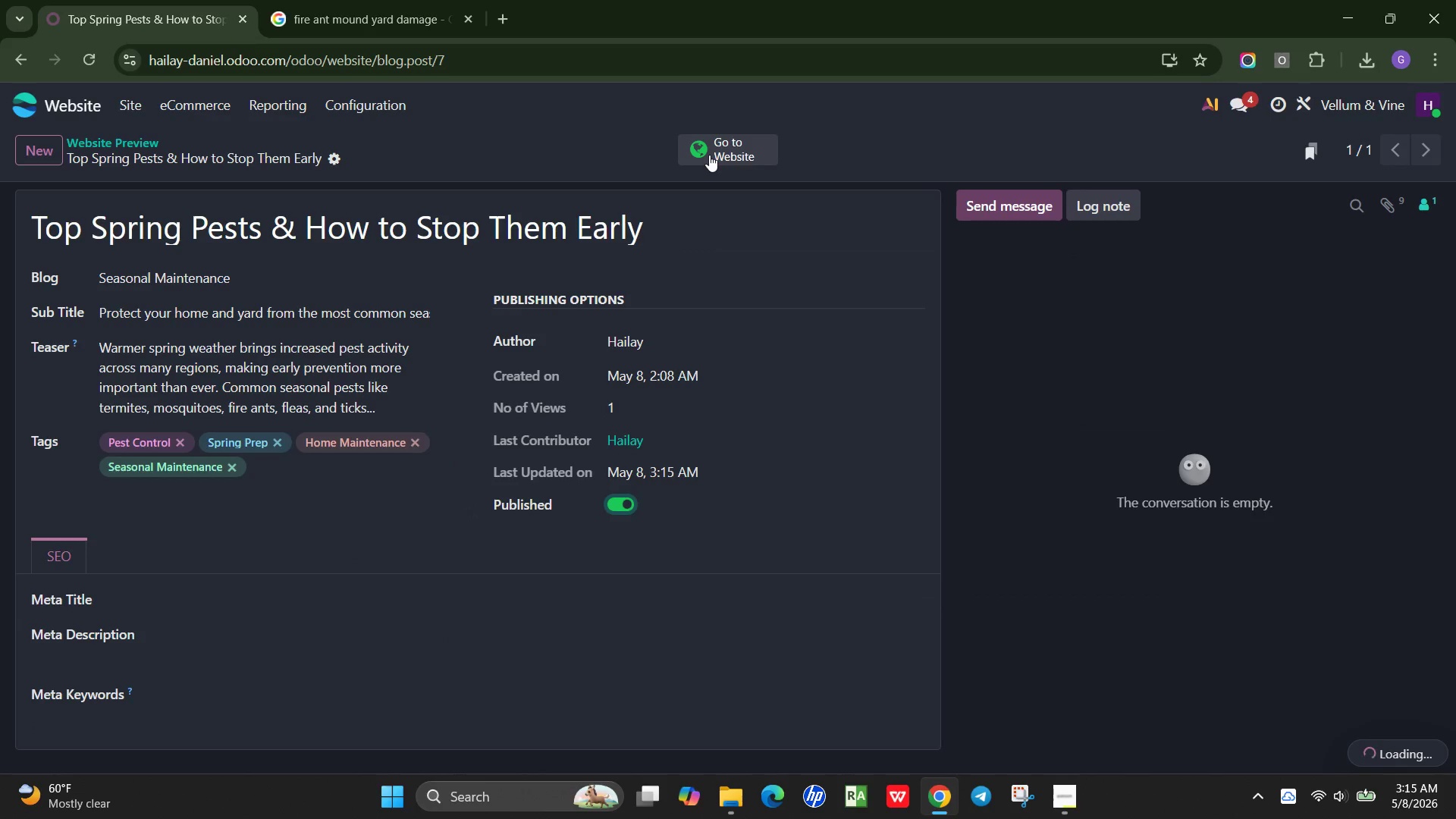 
left_click([709, 155])
 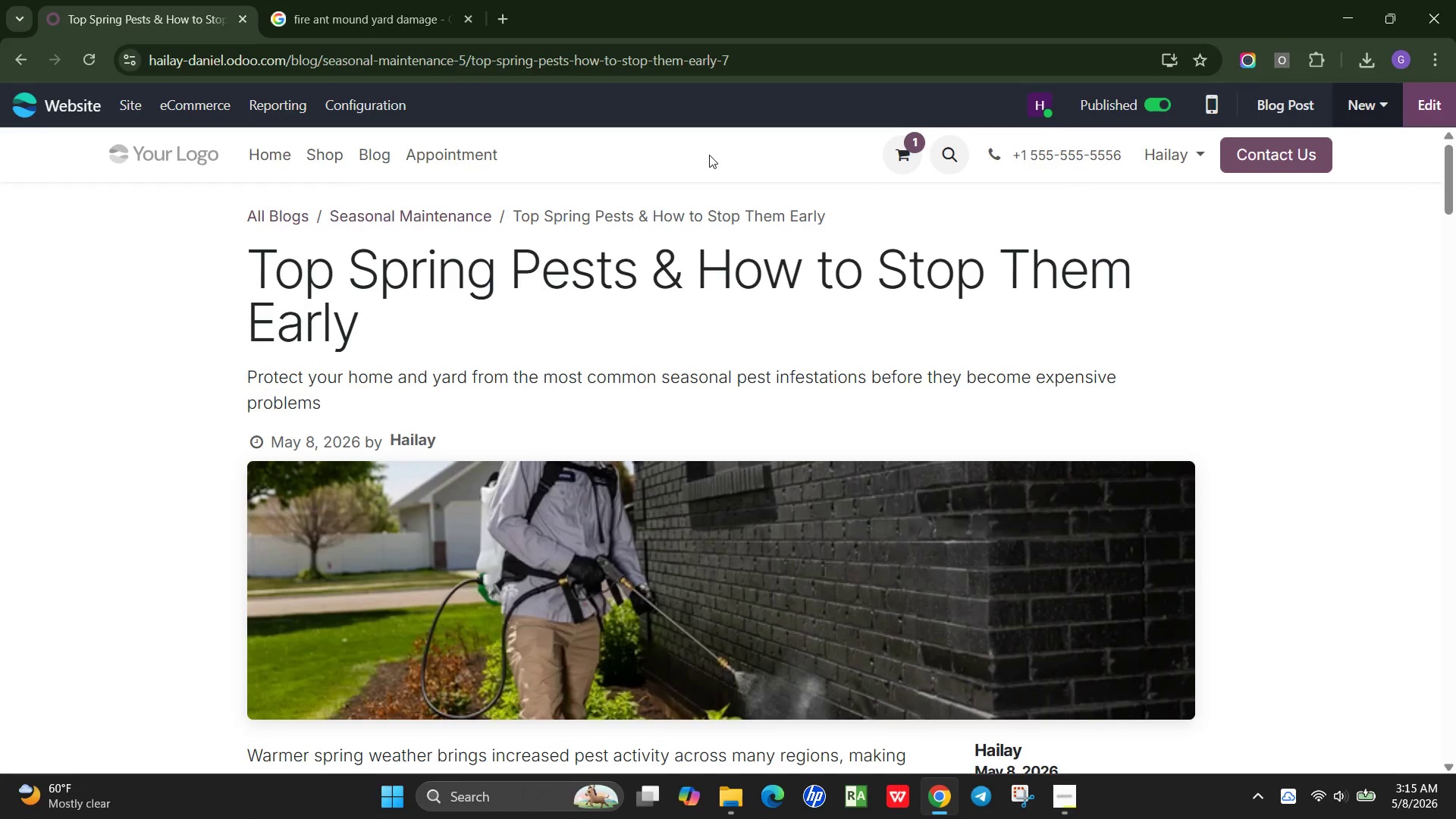 
wait(37.83)
 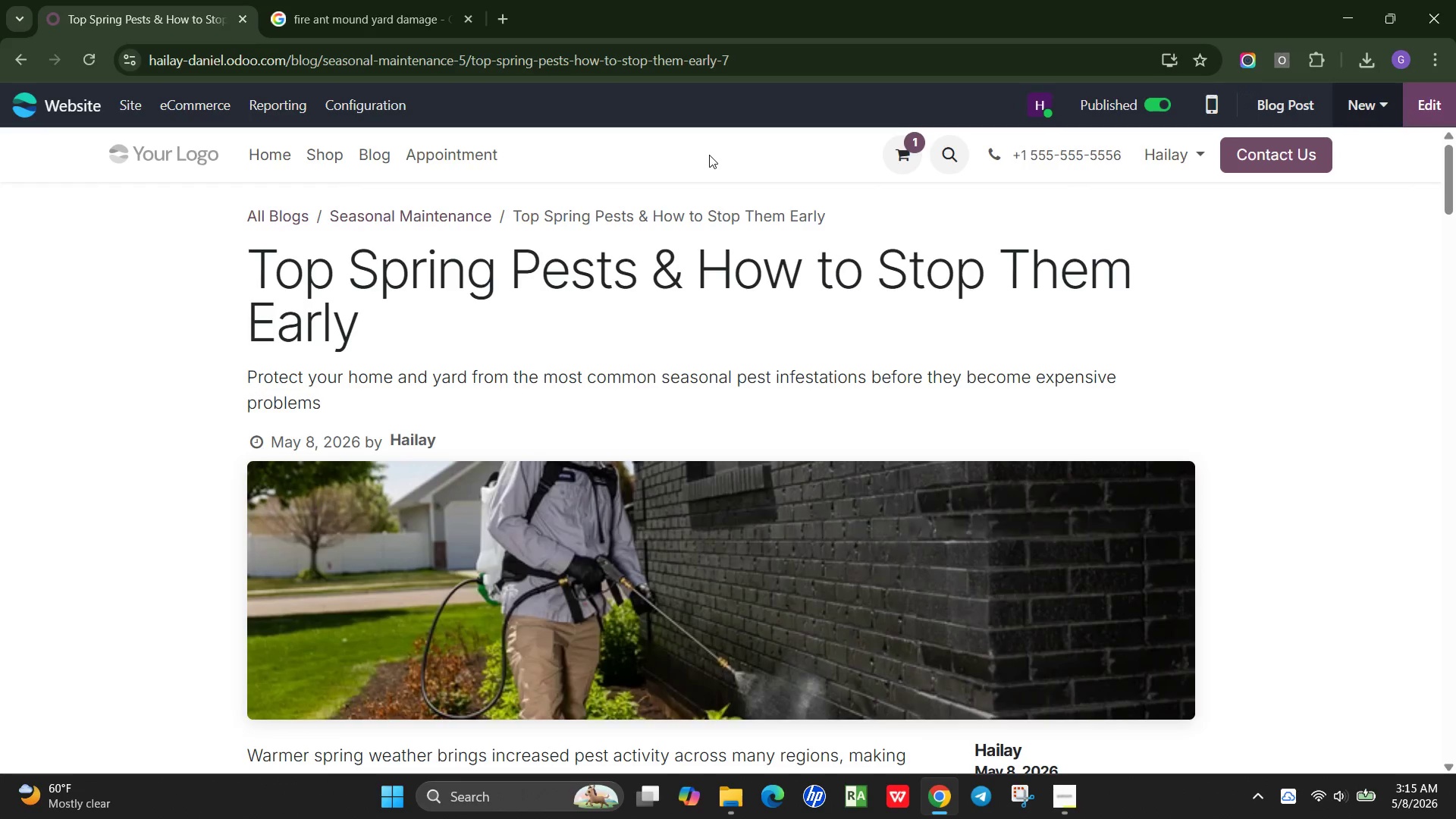 
scroll: coordinate [598, 458], scroll_direction: down, amount: 10.0
 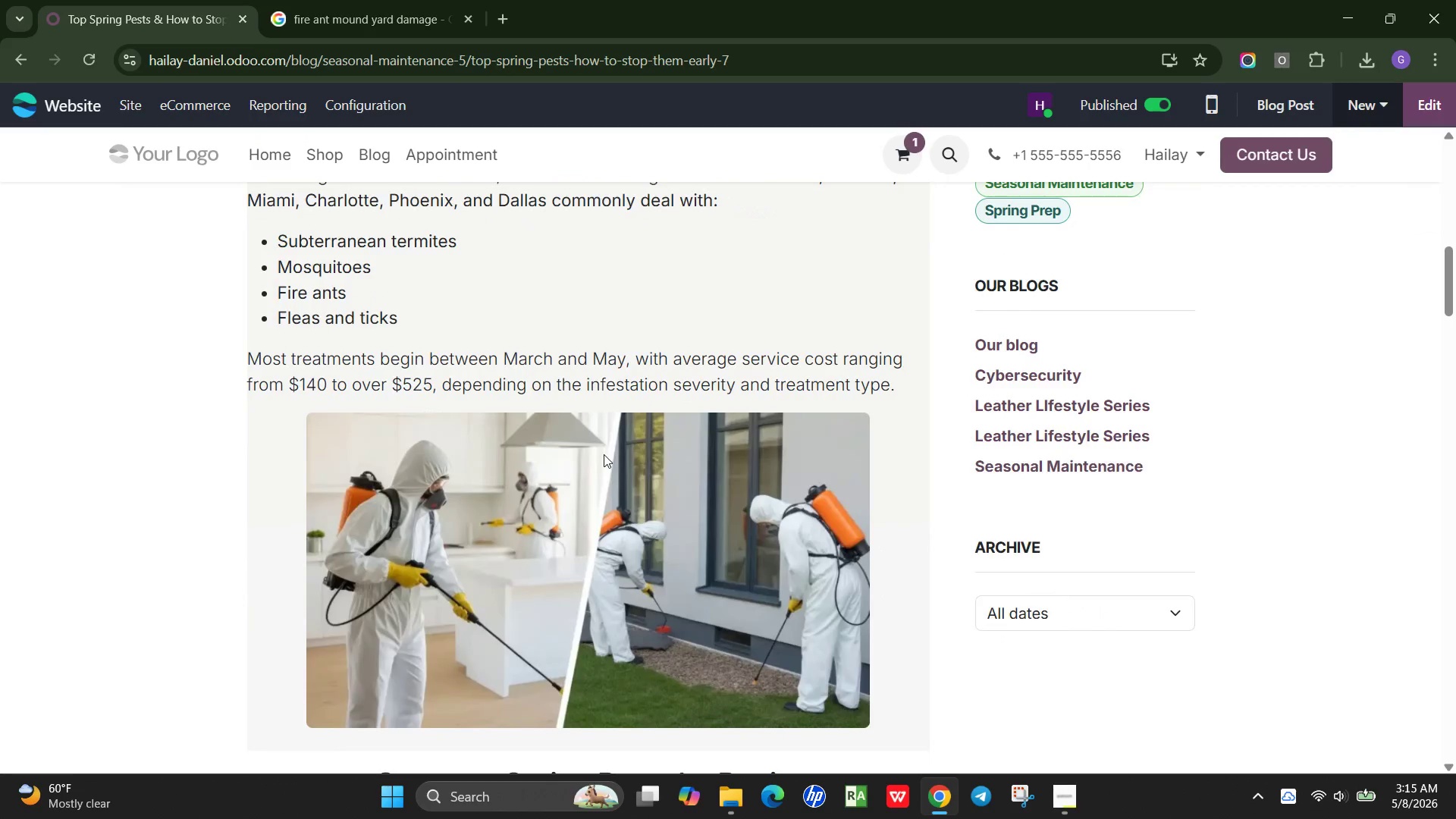 
scroll: coordinate [604, 454], scroll_direction: up, amount: 4.0
 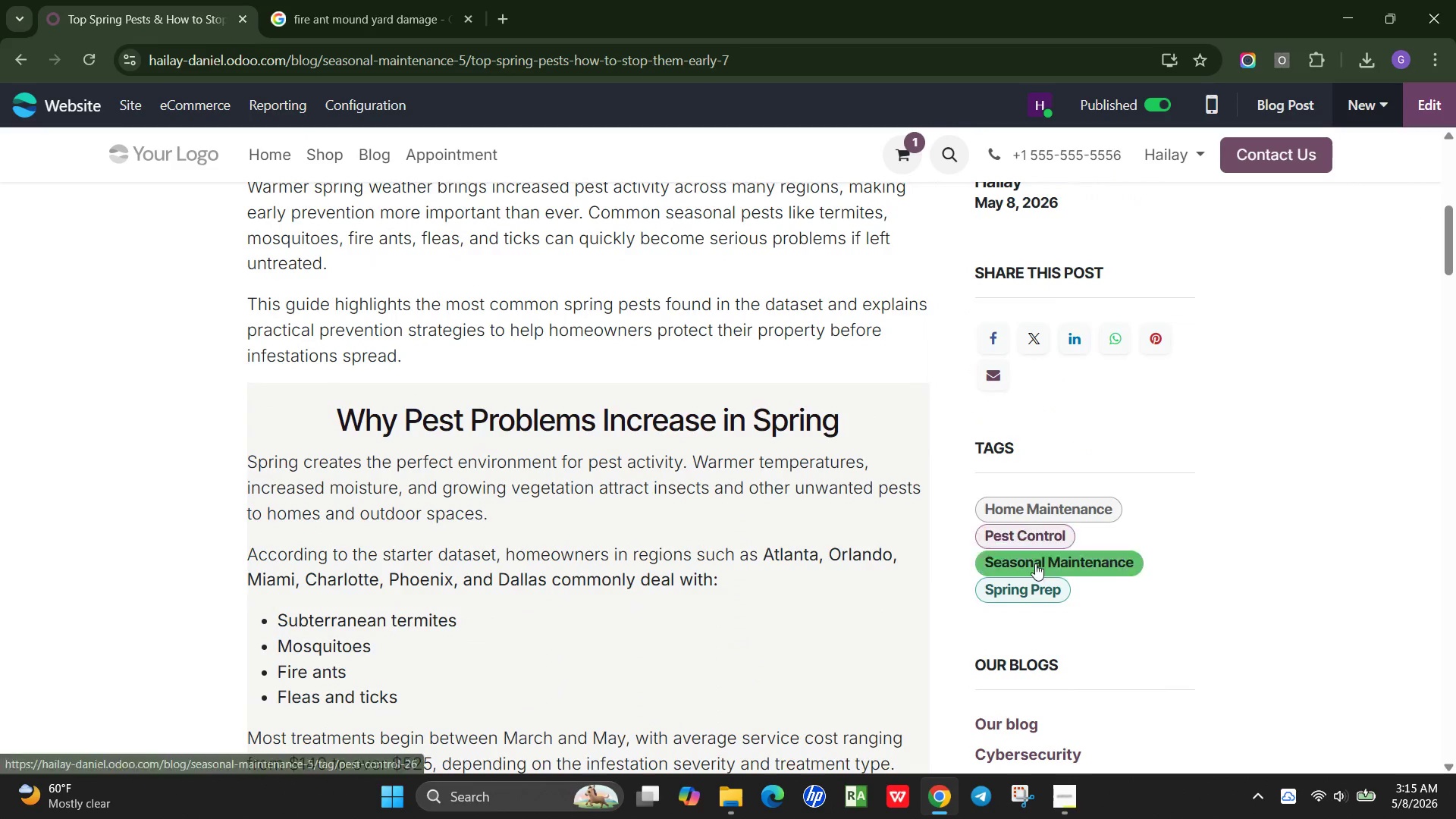 
scroll: coordinate [708, 560], scroll_direction: down, amount: 11.0
 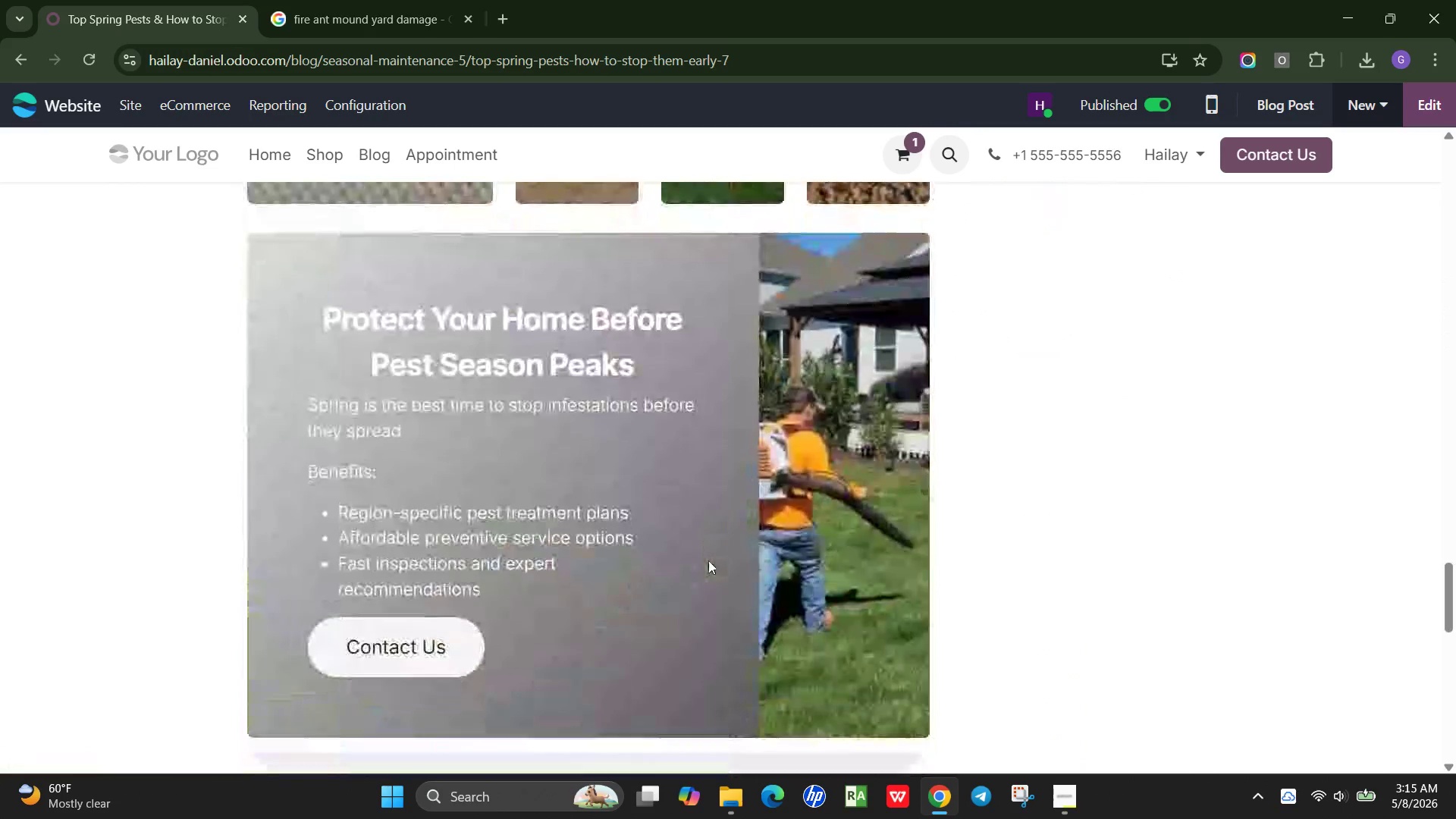 
scroll: coordinate [593, 543], scroll_direction: up, amount: 5.0
 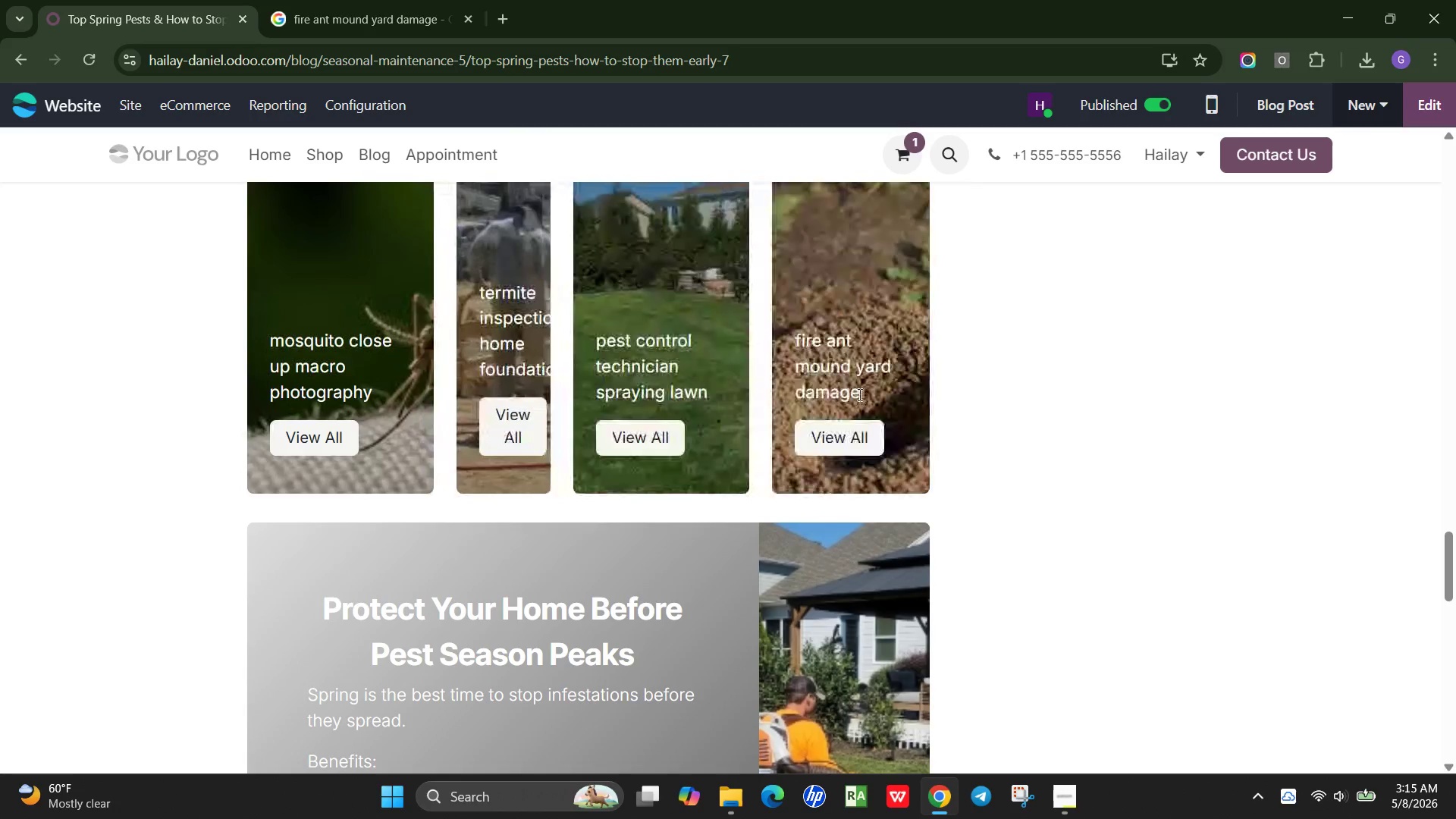 
scroll: coordinate [579, 501], scroll_direction: down, amount: 11.0
 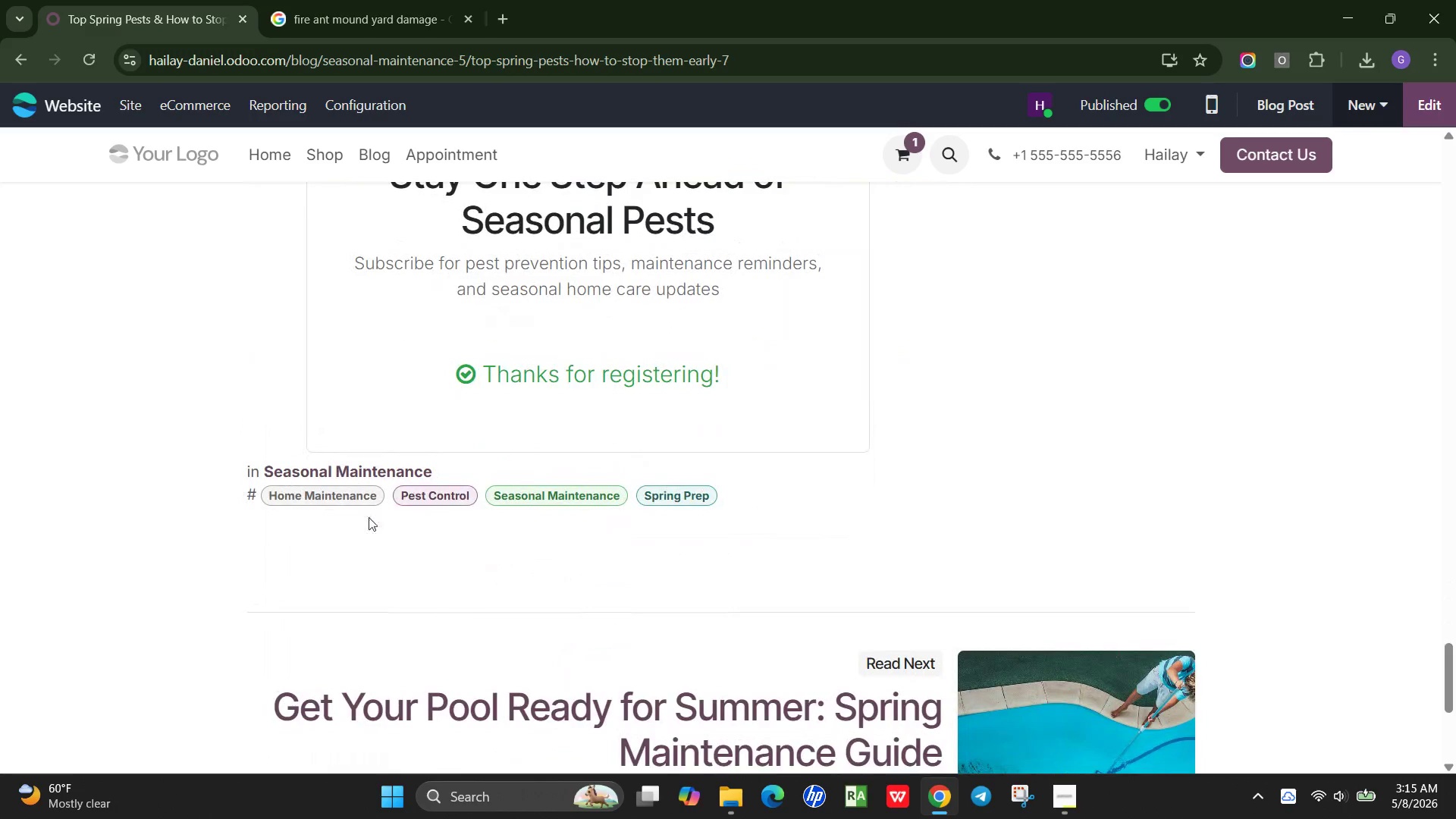 
scroll: coordinate [339, 361], scroll_direction: up, amount: 9.0
 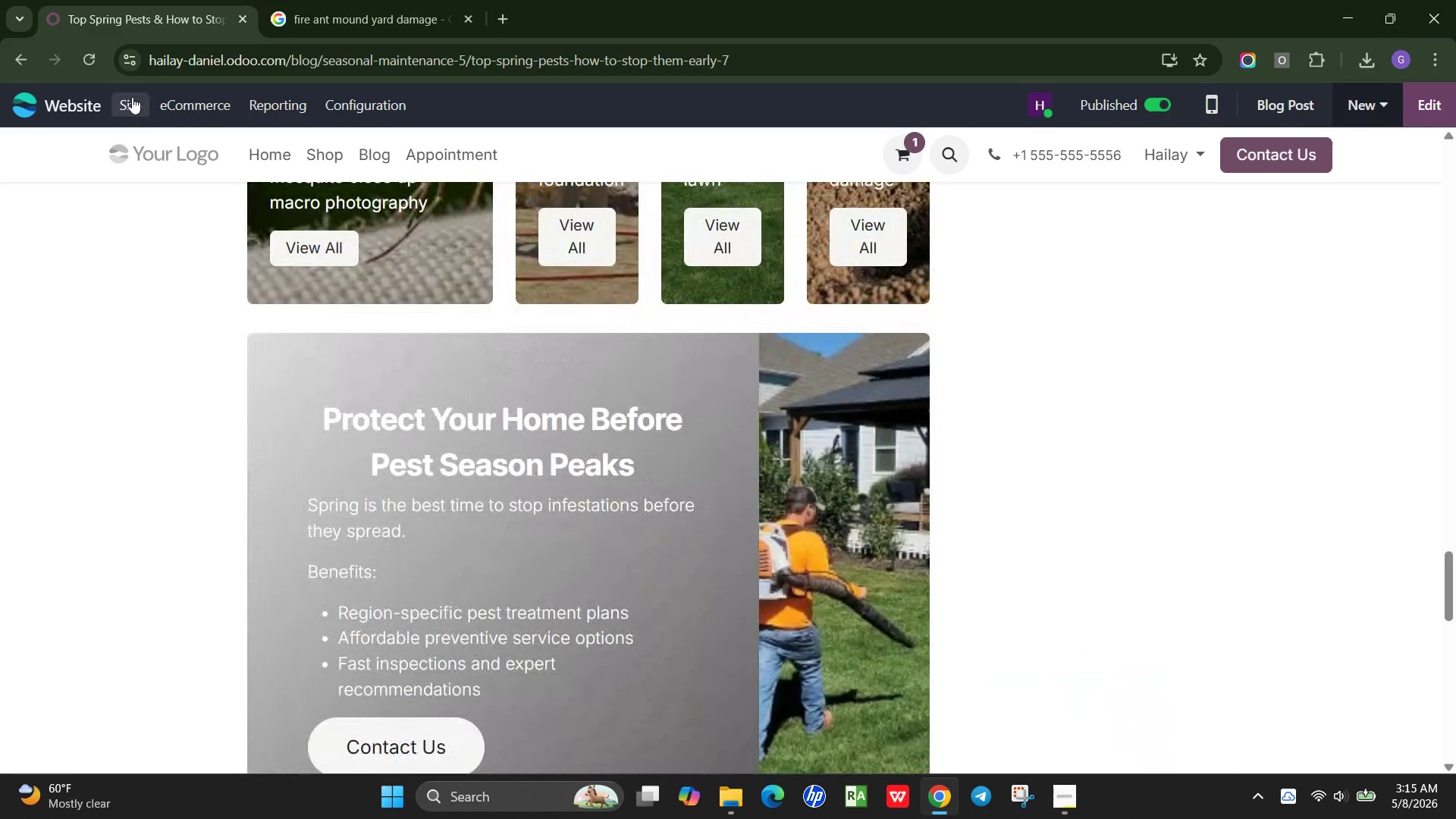 
left_click([132, 97])
 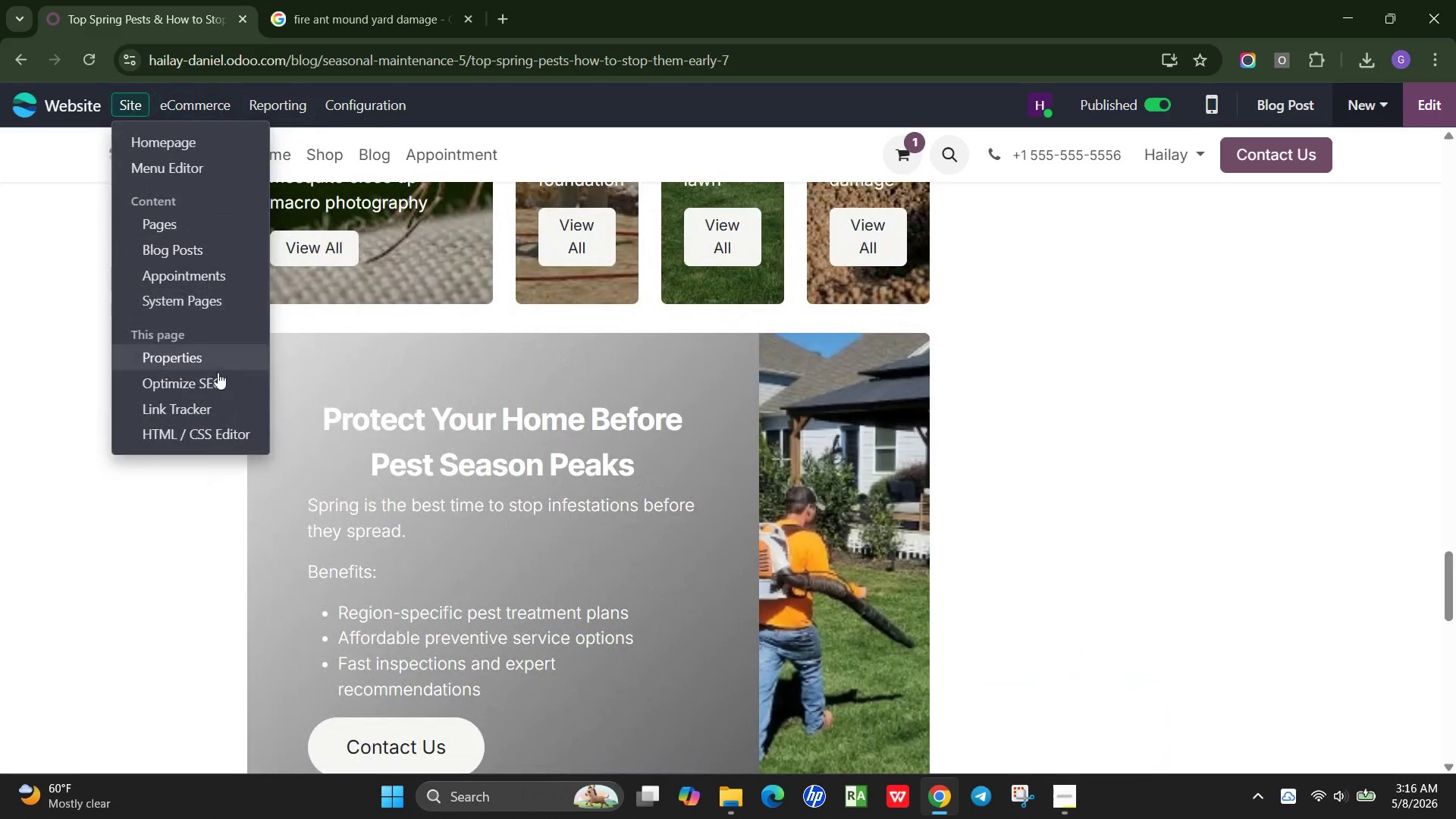 
left_click([222, 388])
 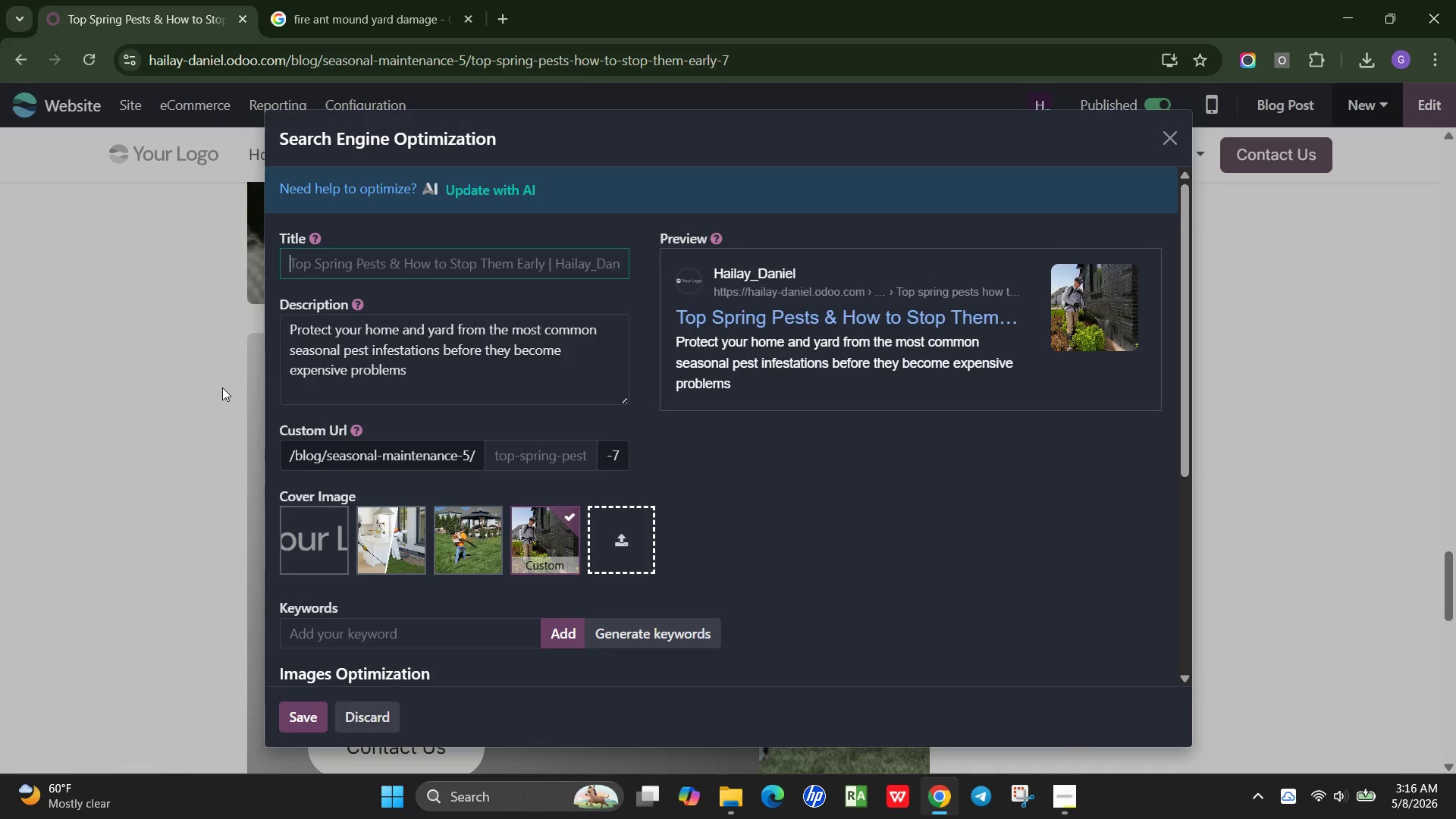 
wait(23.2)
 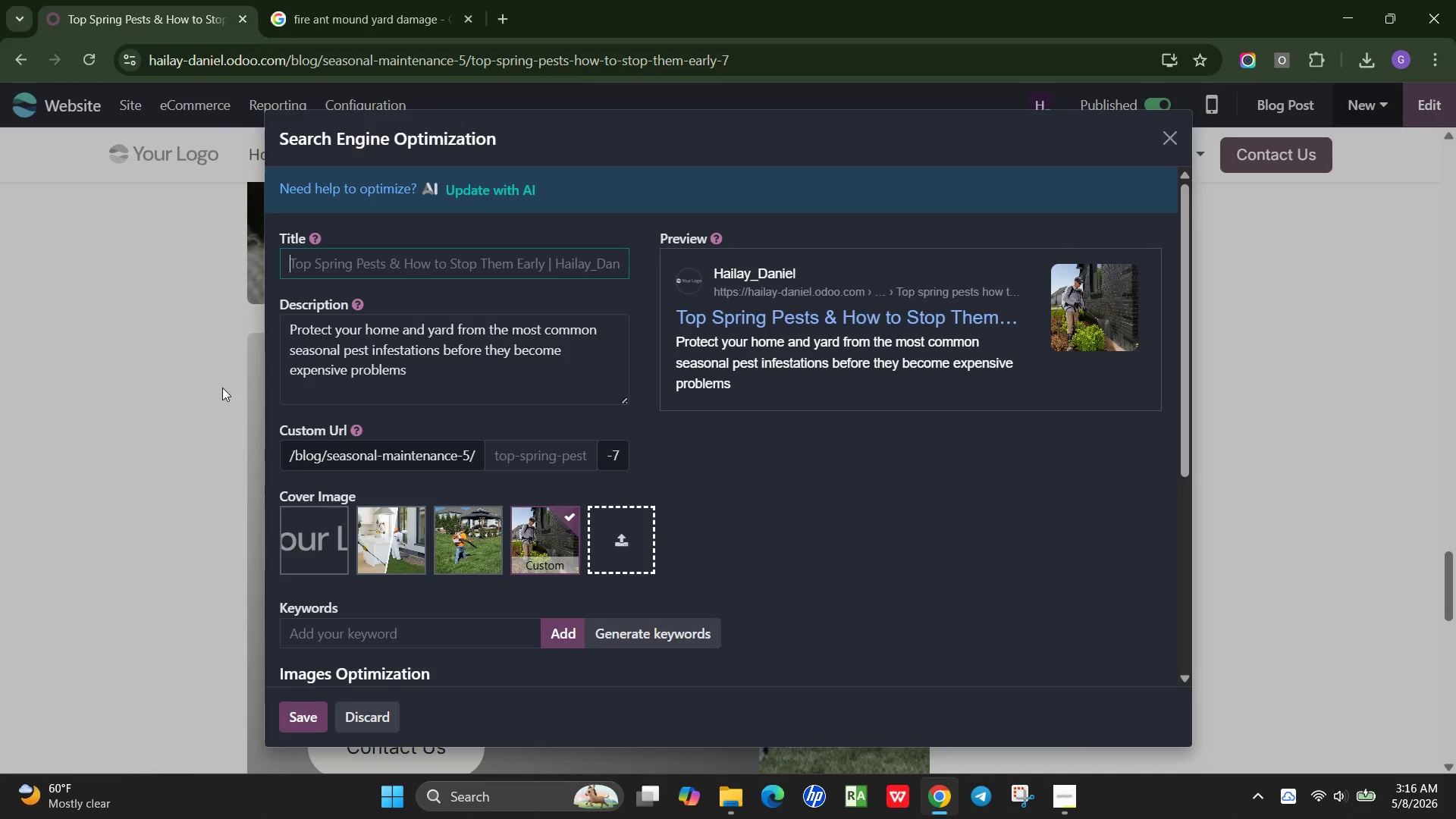 
type(COmmon SPring PEsts & PRevention Guide)
 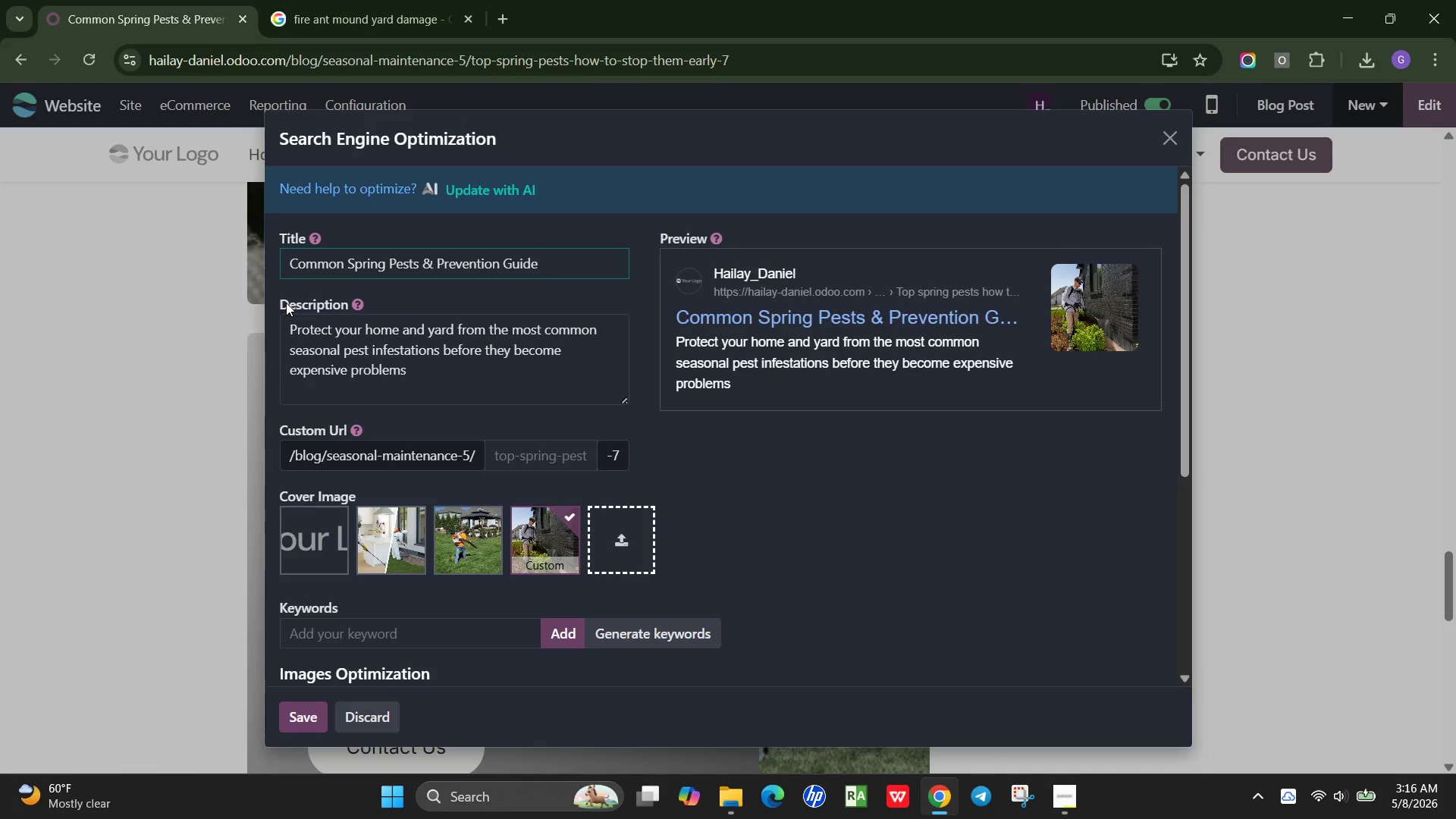 
left_click([425, 369])
 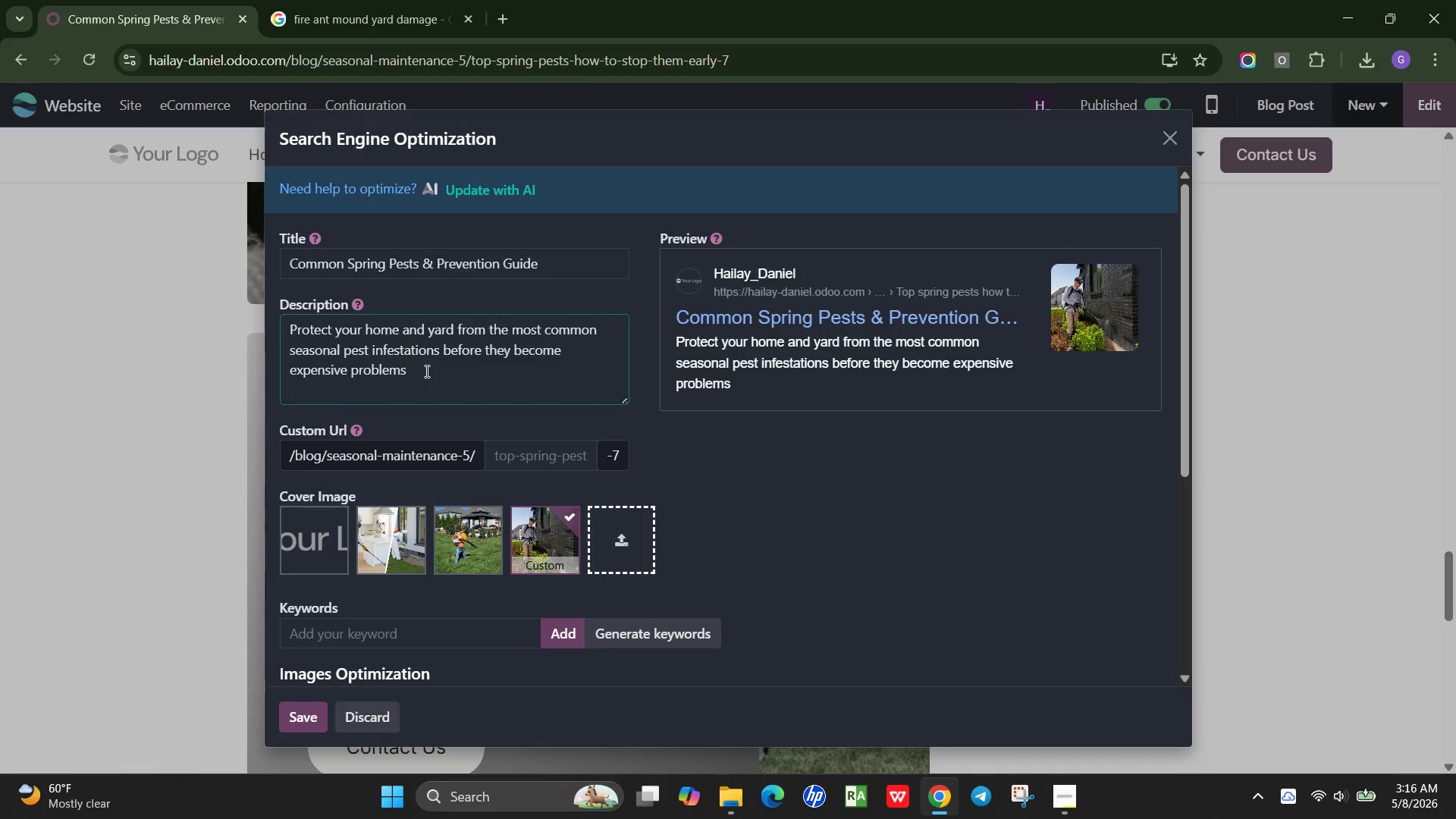 
left_click_drag(start_coordinate=[425, 371], to_coordinate=[259, 325])
 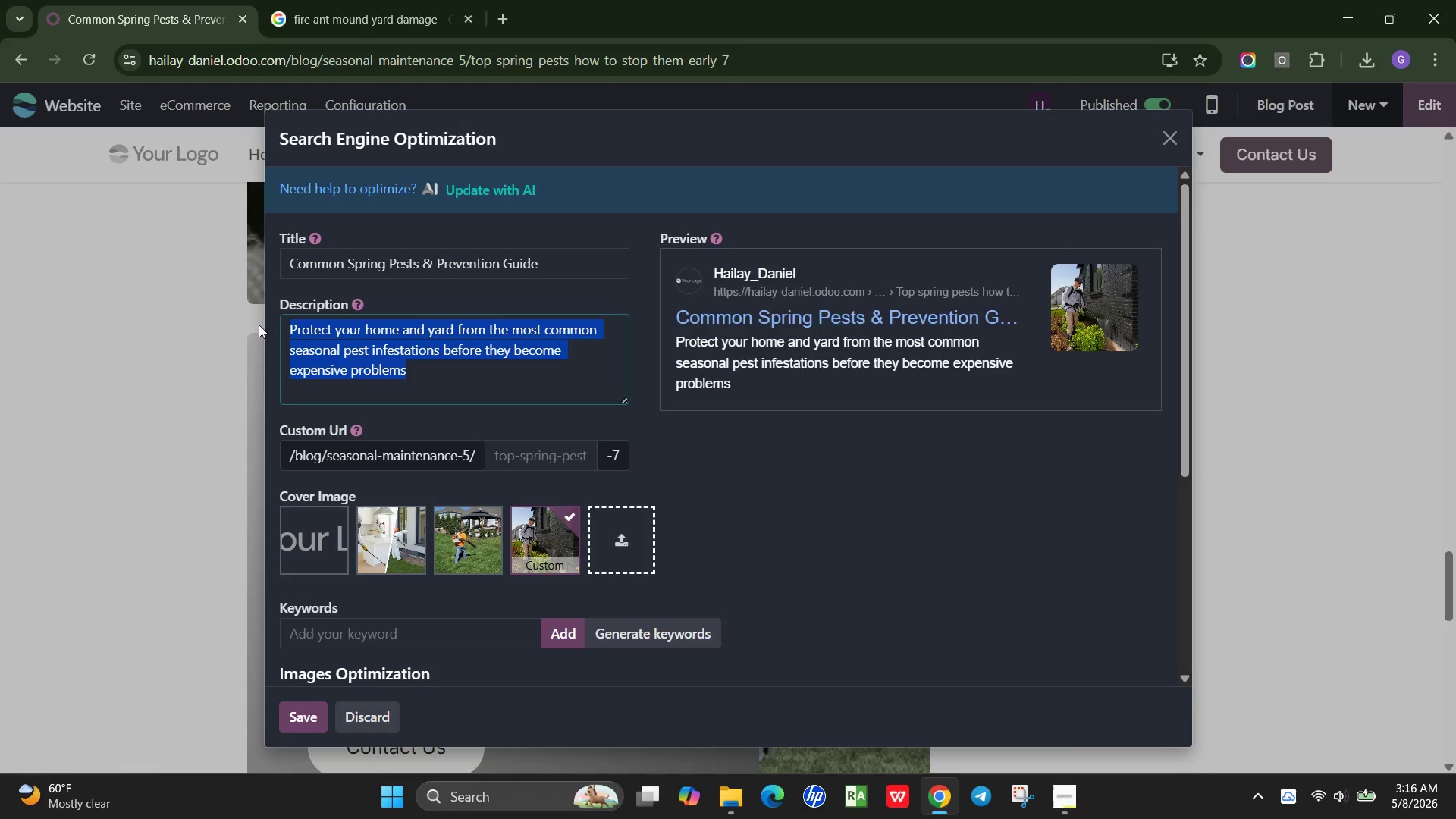 
type(Learn how to prevent termites, mosquitoes,)
 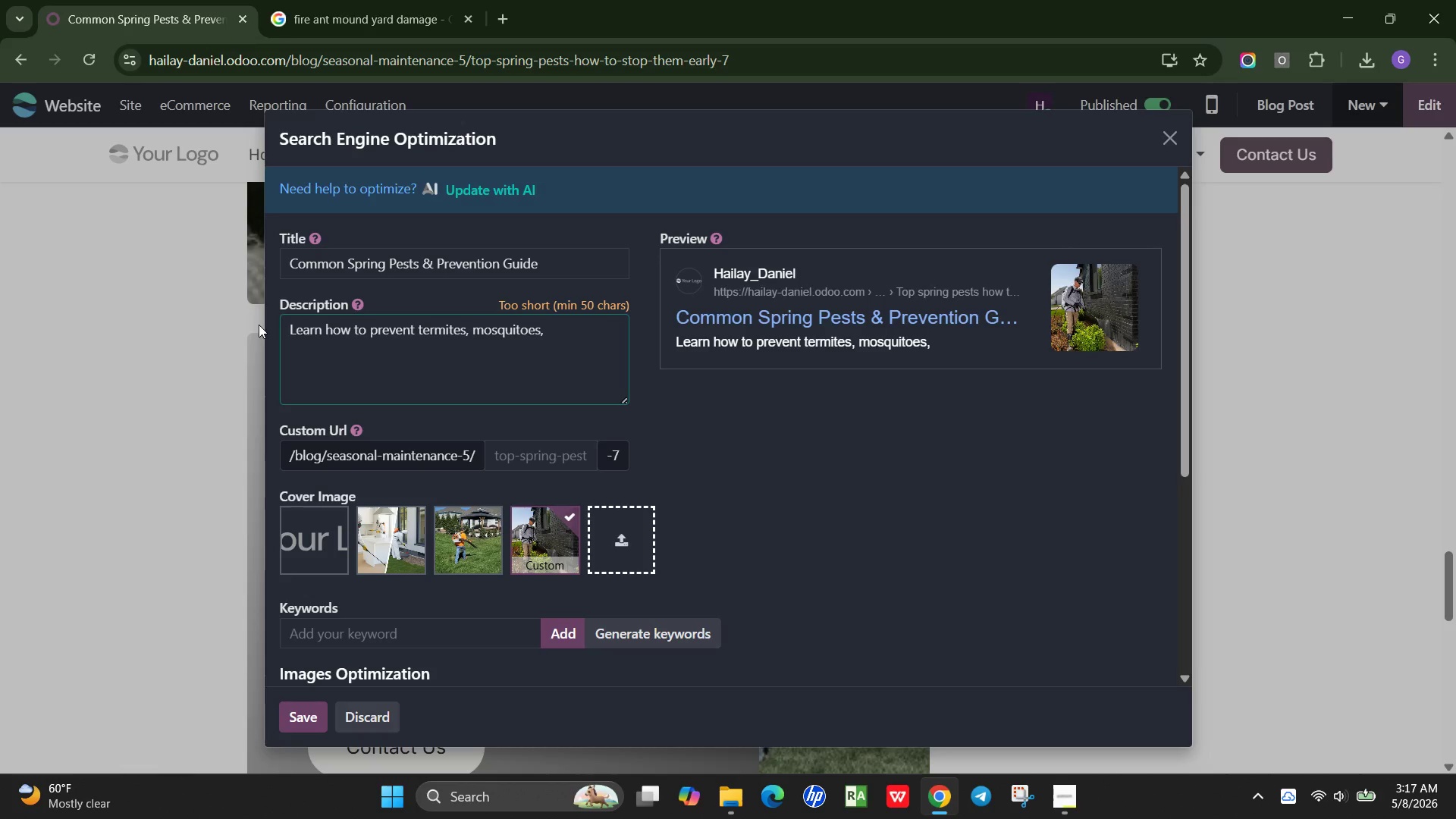 
type( ticks, and other spring pests with expert seas)
 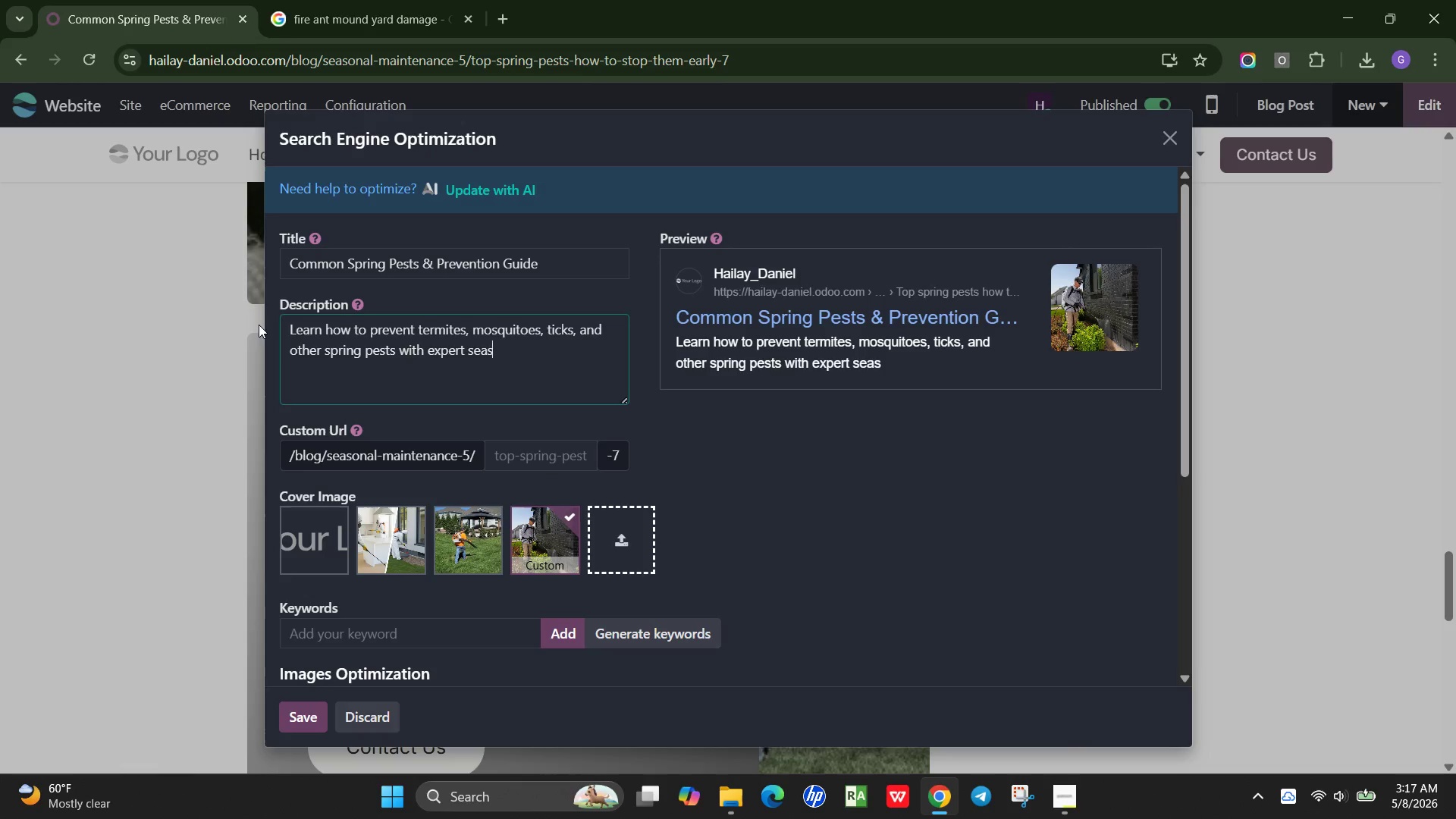 
type(onal pest control tips.)
 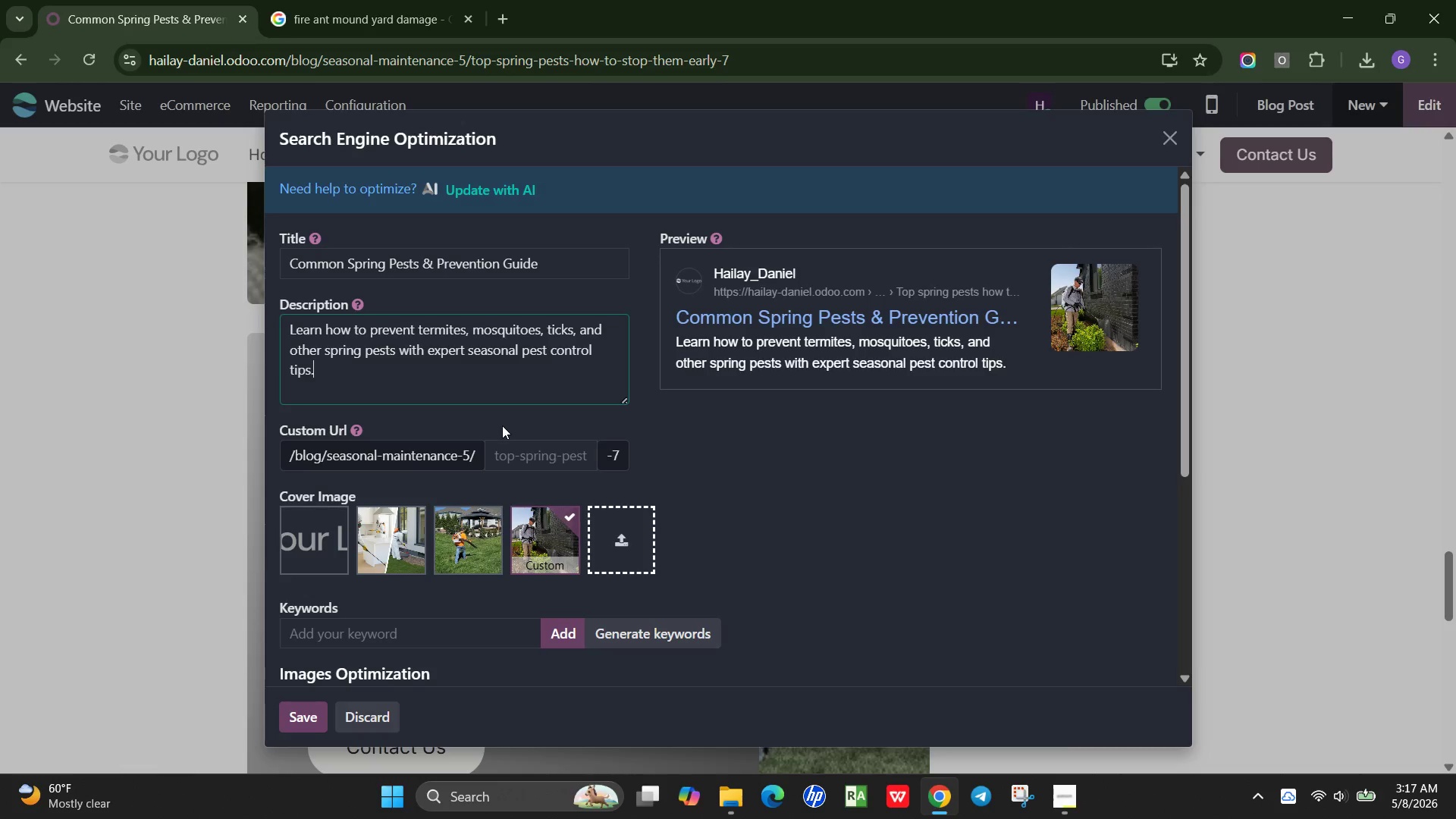 
left_click([513, 461])
 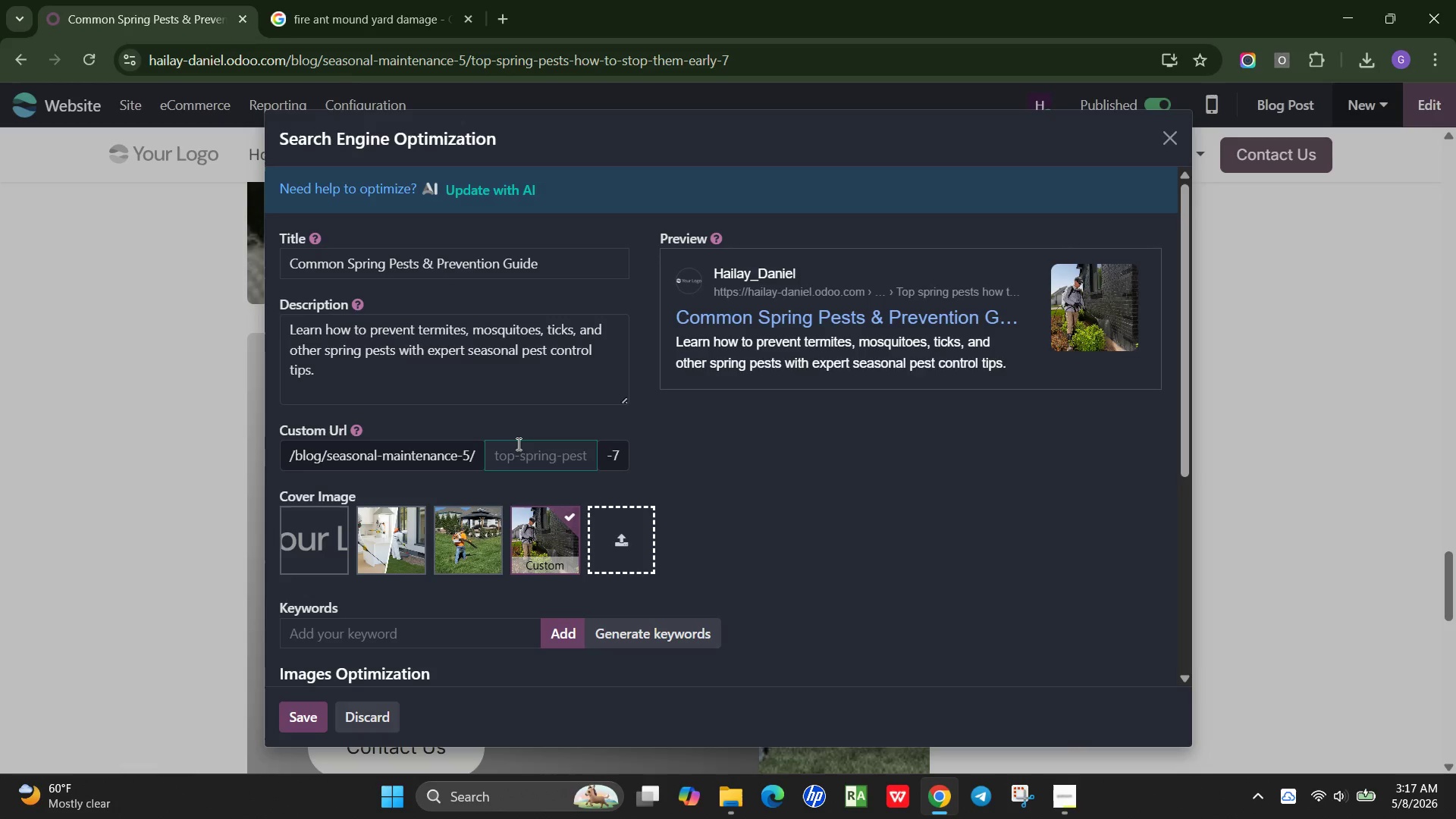 
type(spring-pest-co)
key(Backspace)
key(Backspace)
type(prevention)
 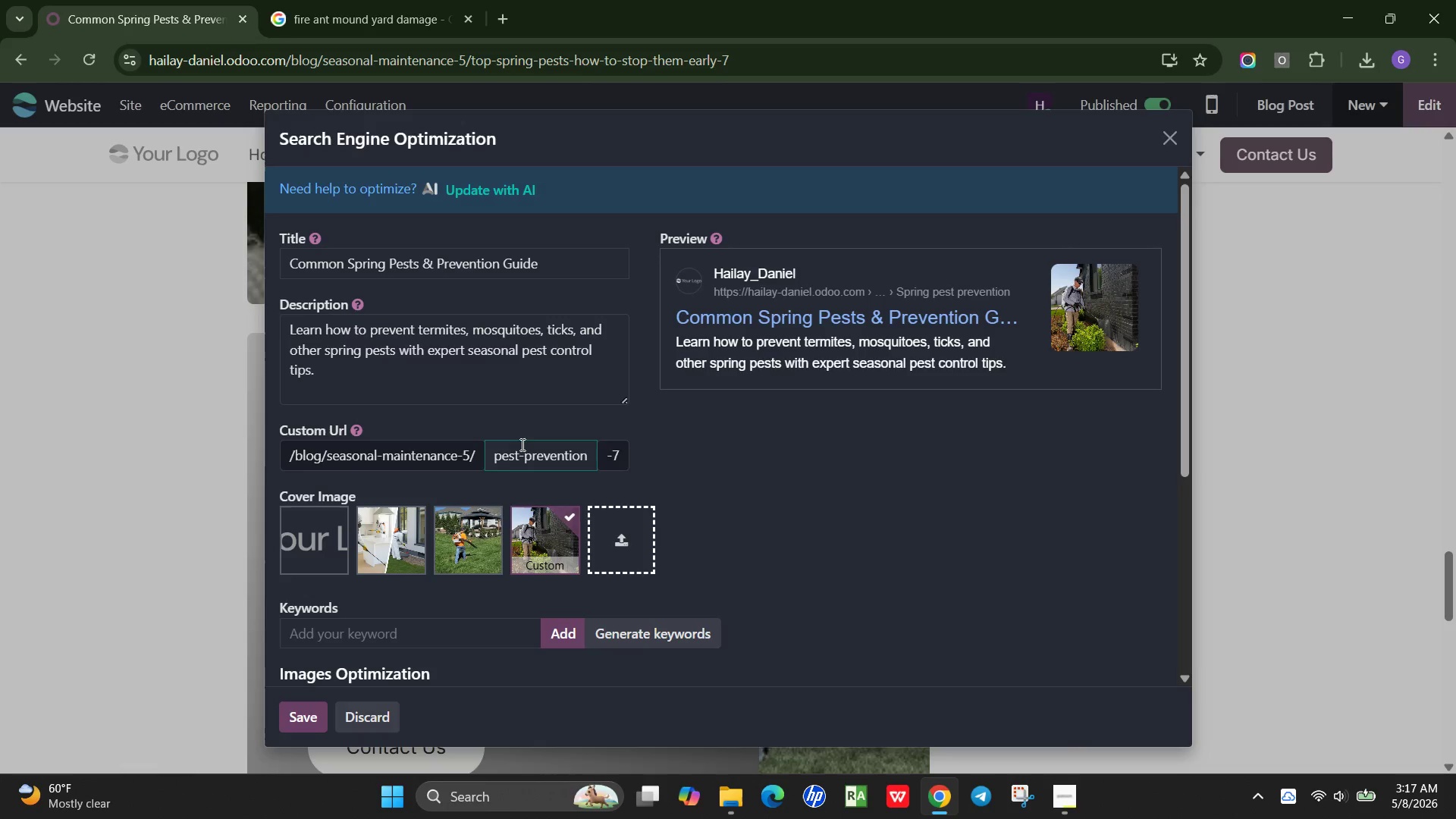 
left_click([731, 464])
 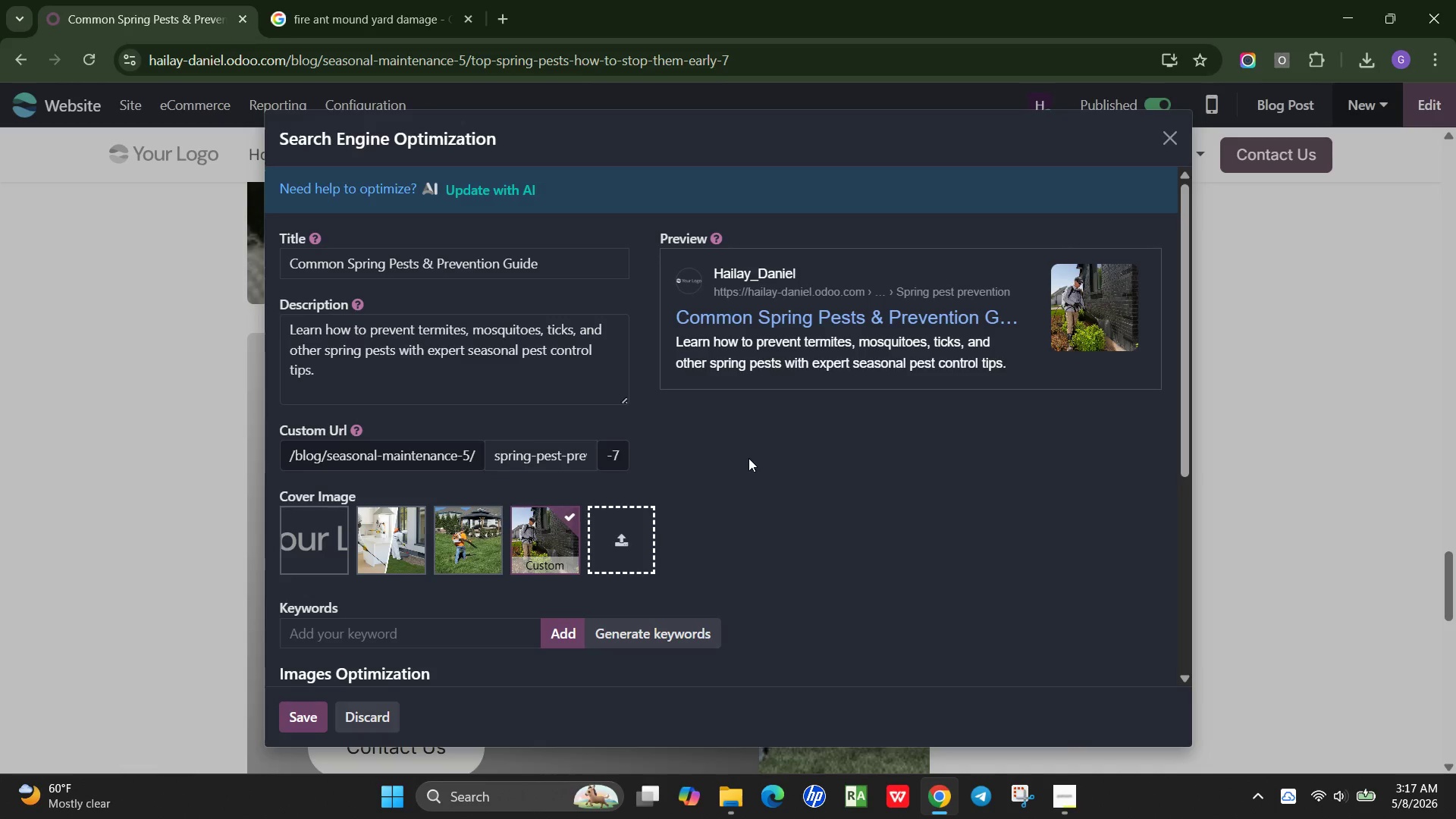 
scroll: coordinate [748, 458], scroll_direction: down, amount: 3.0
 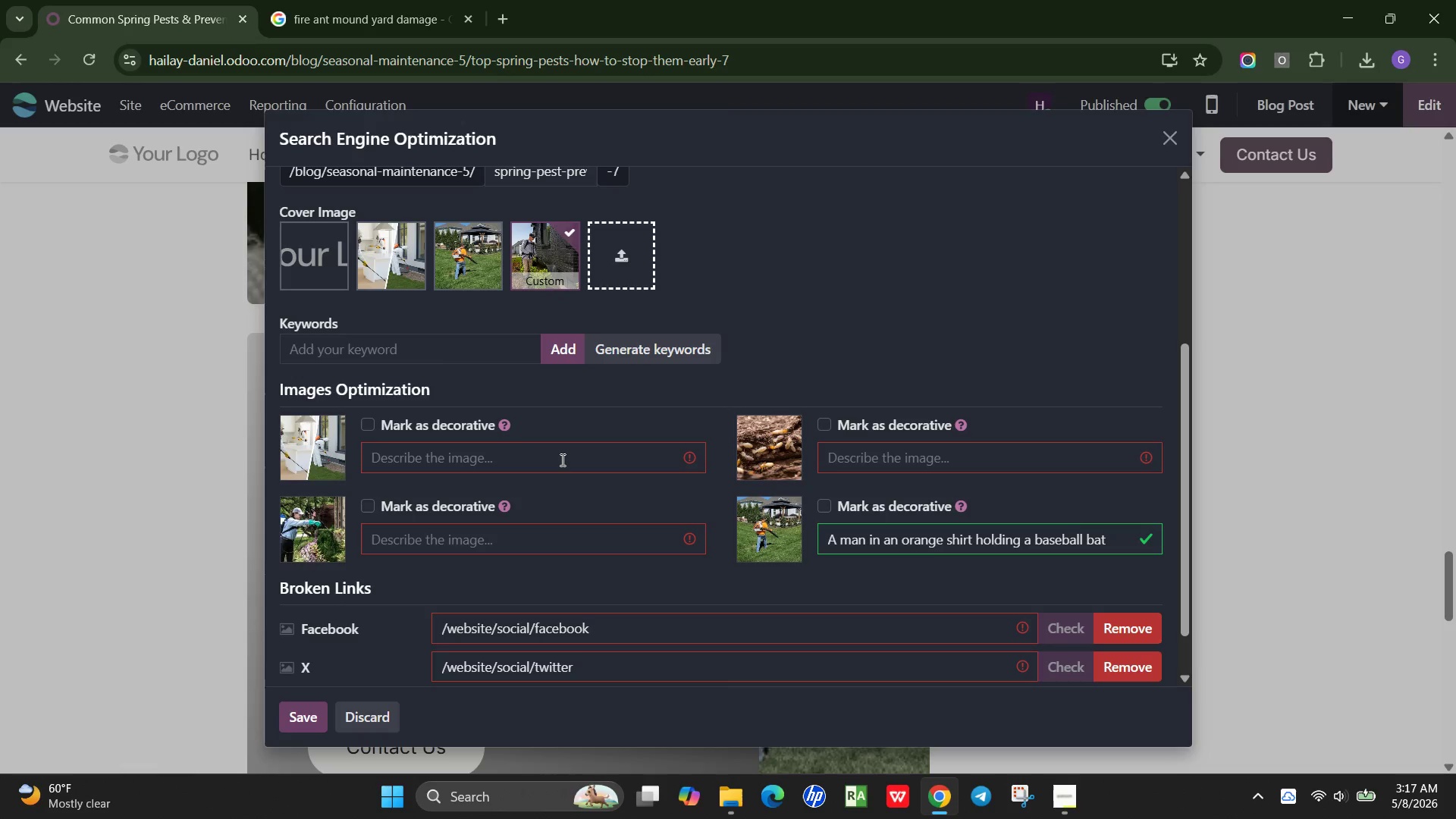 
left_click([565, 457])
 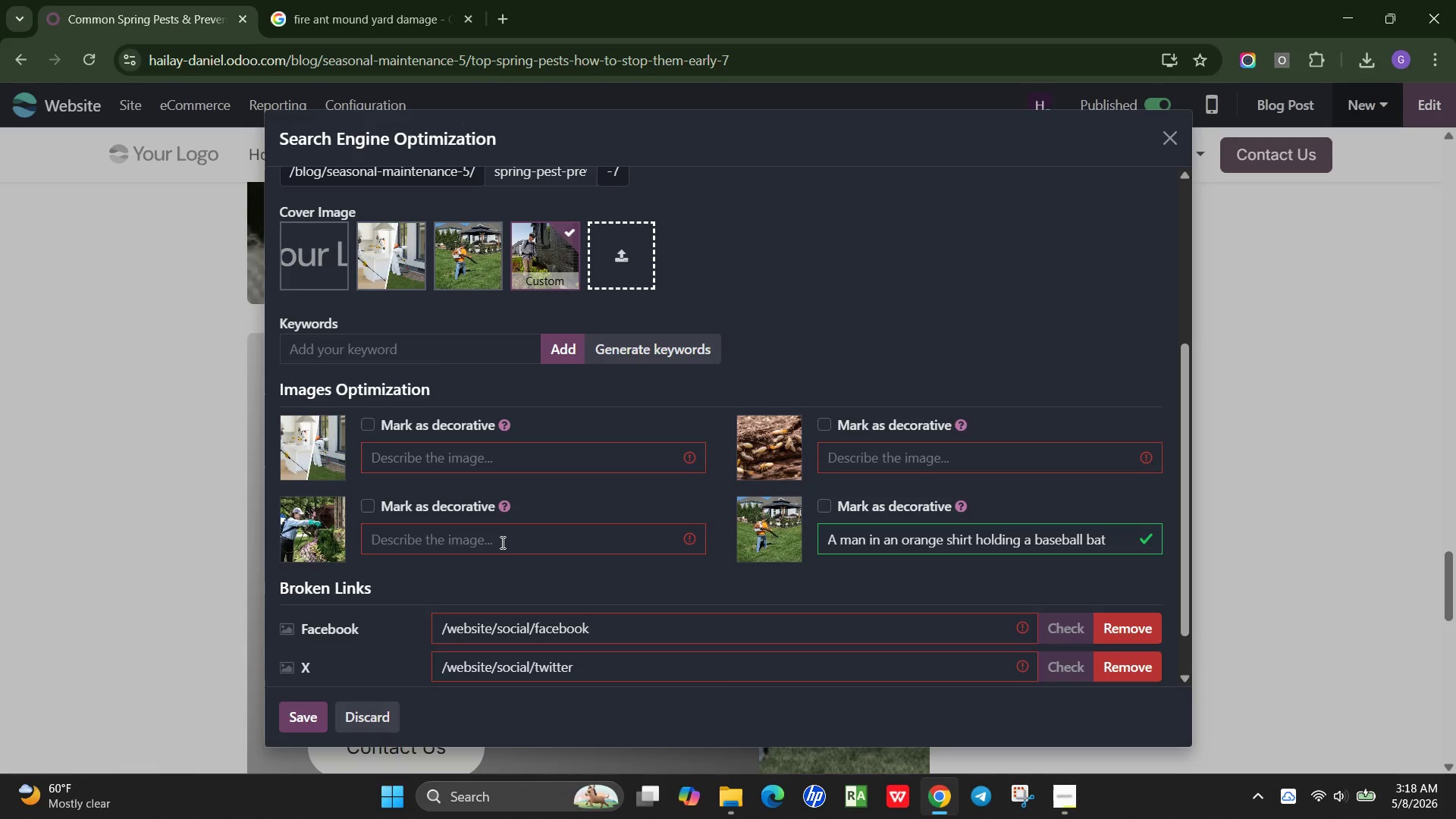 
wait(7.7)
 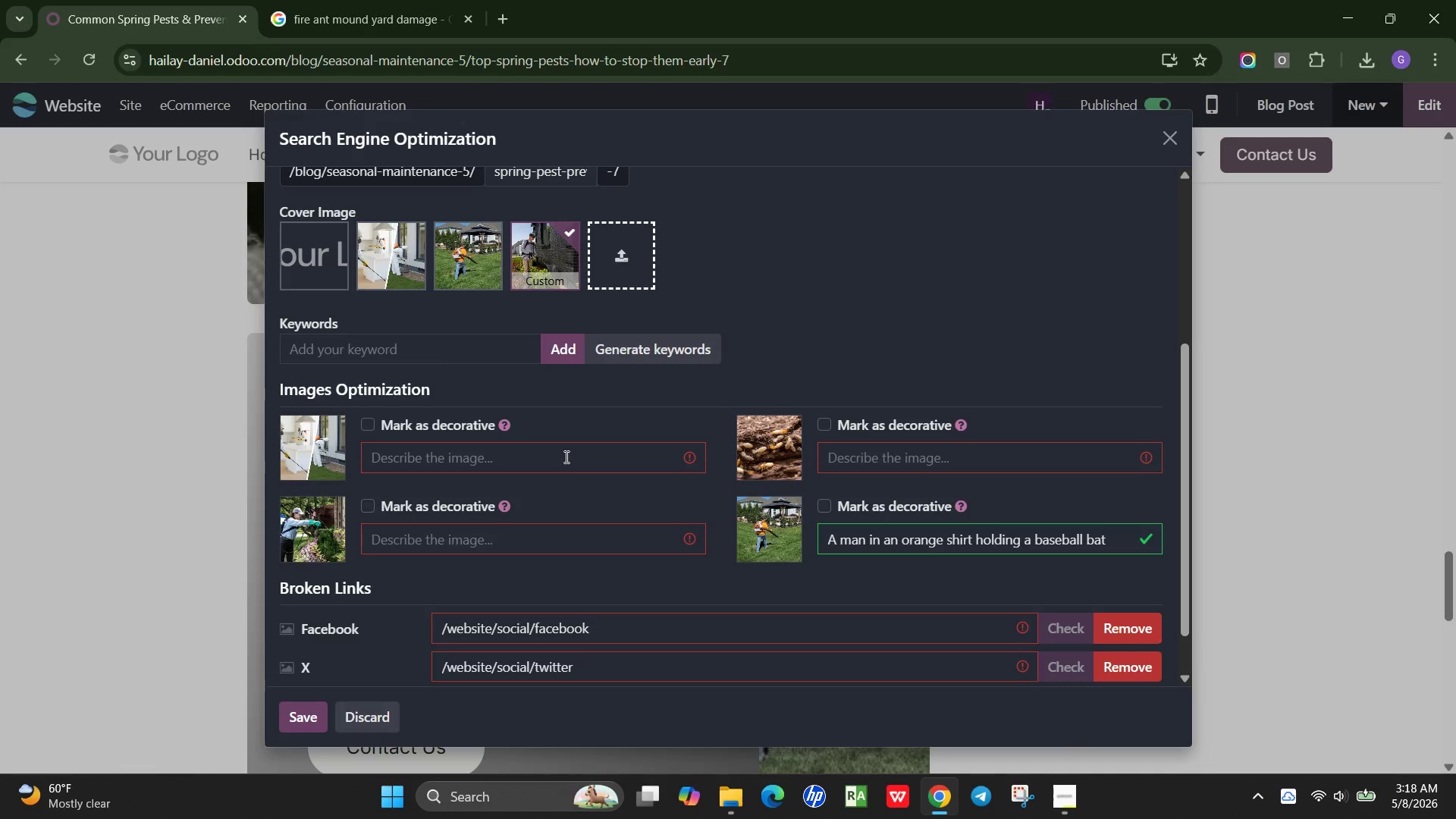 
type(pest control)
 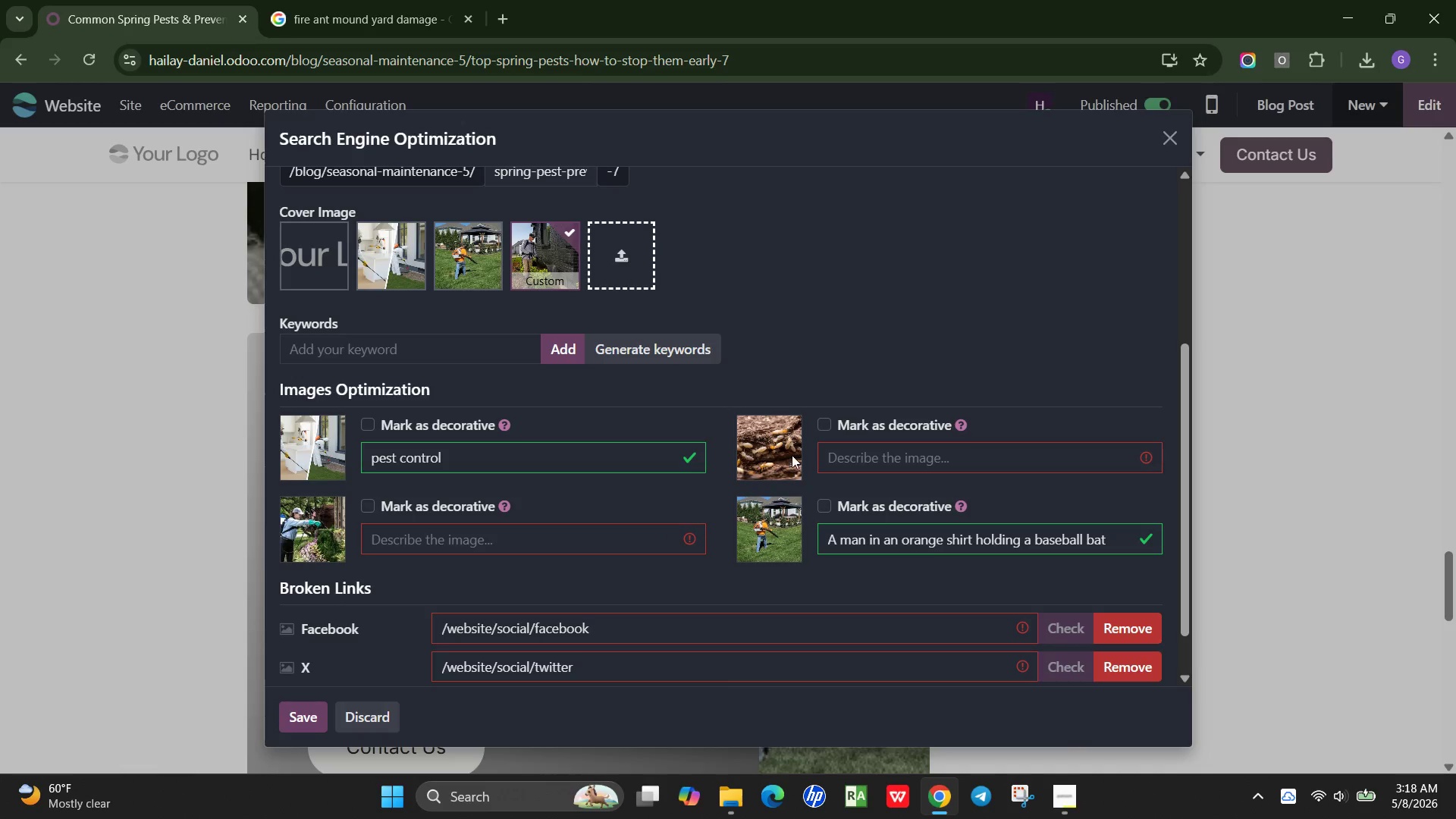 
left_click([858, 449])
 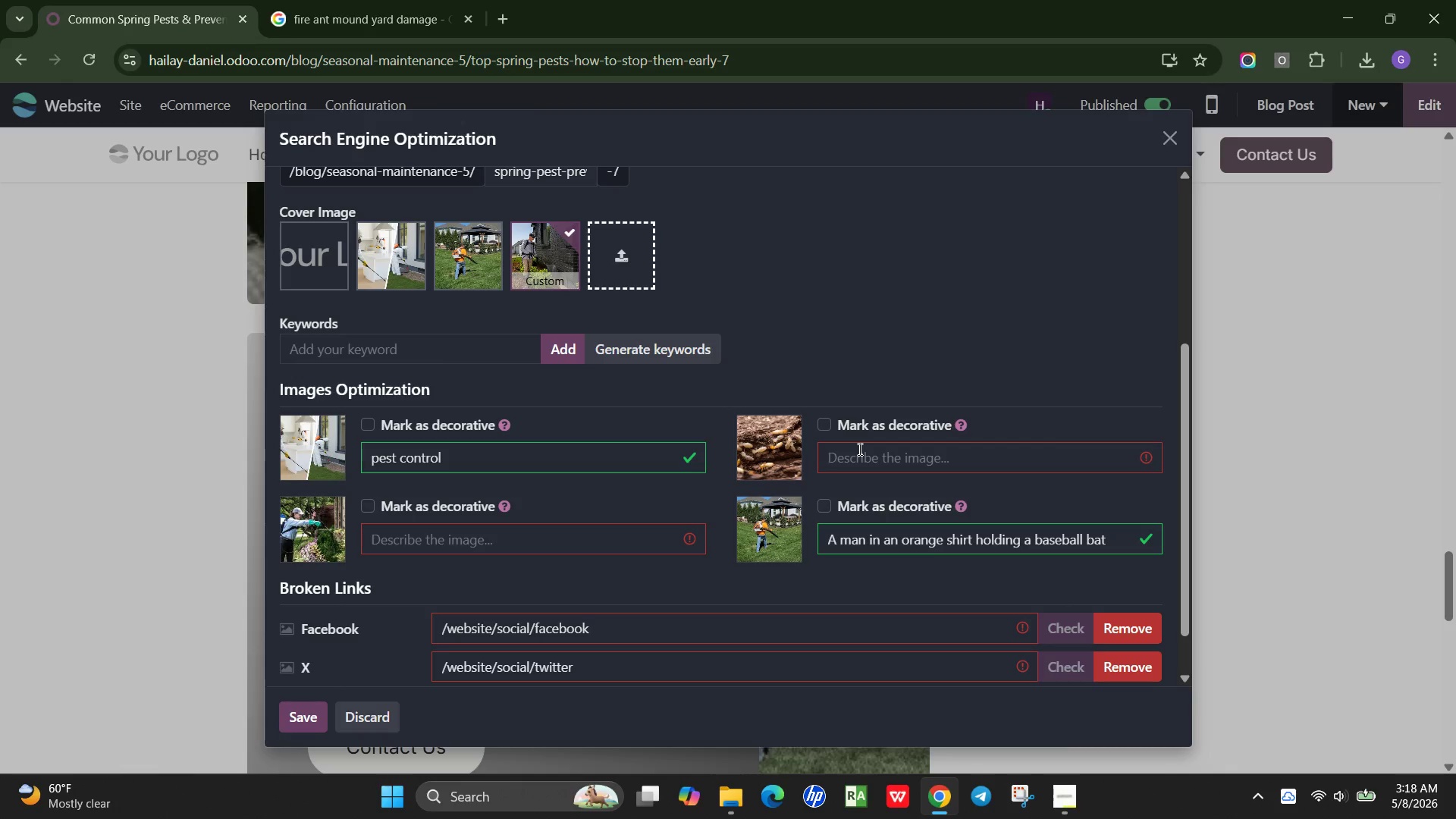 
wait(10.7)
 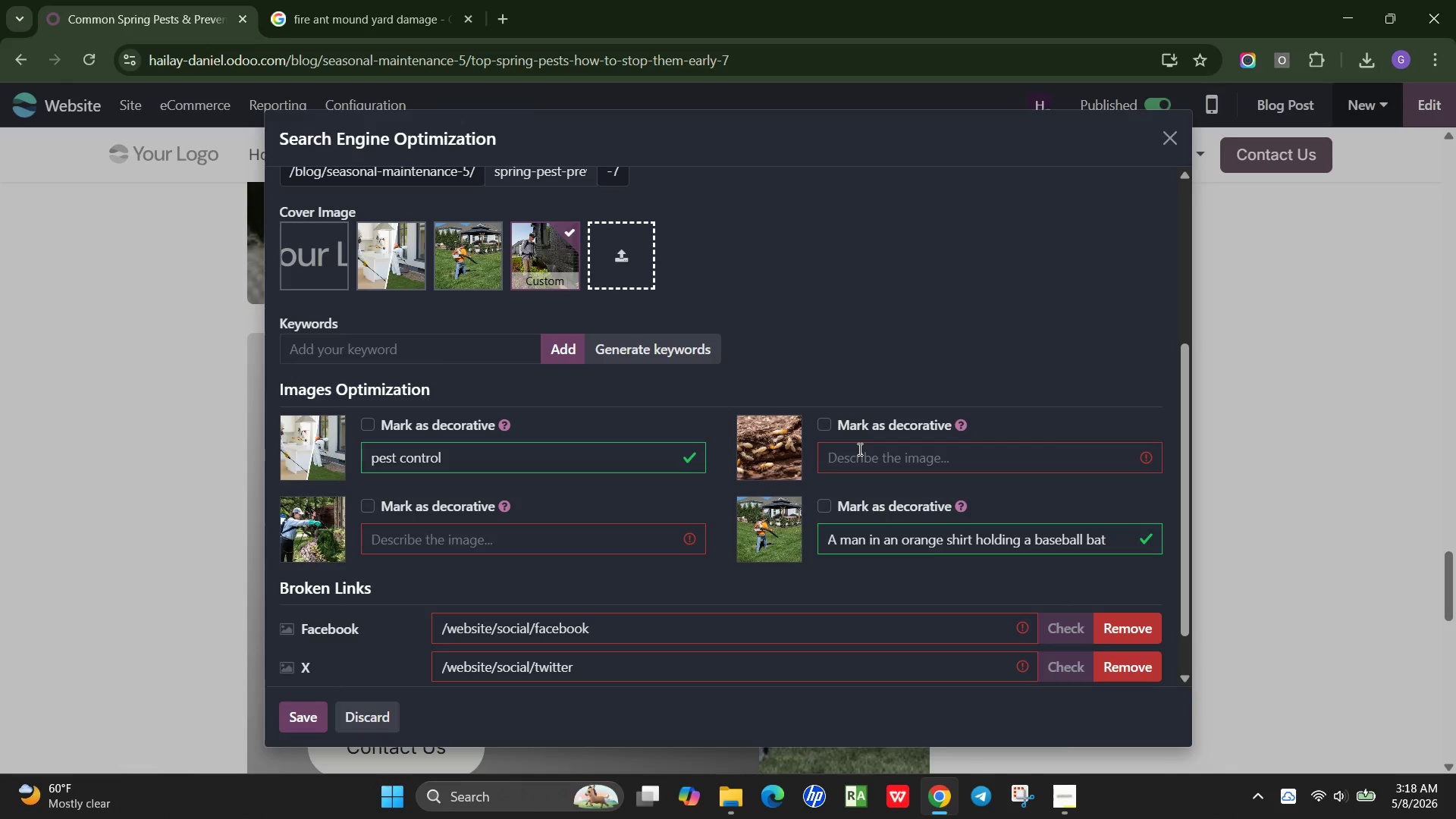 
type(fire ant mound yard)
 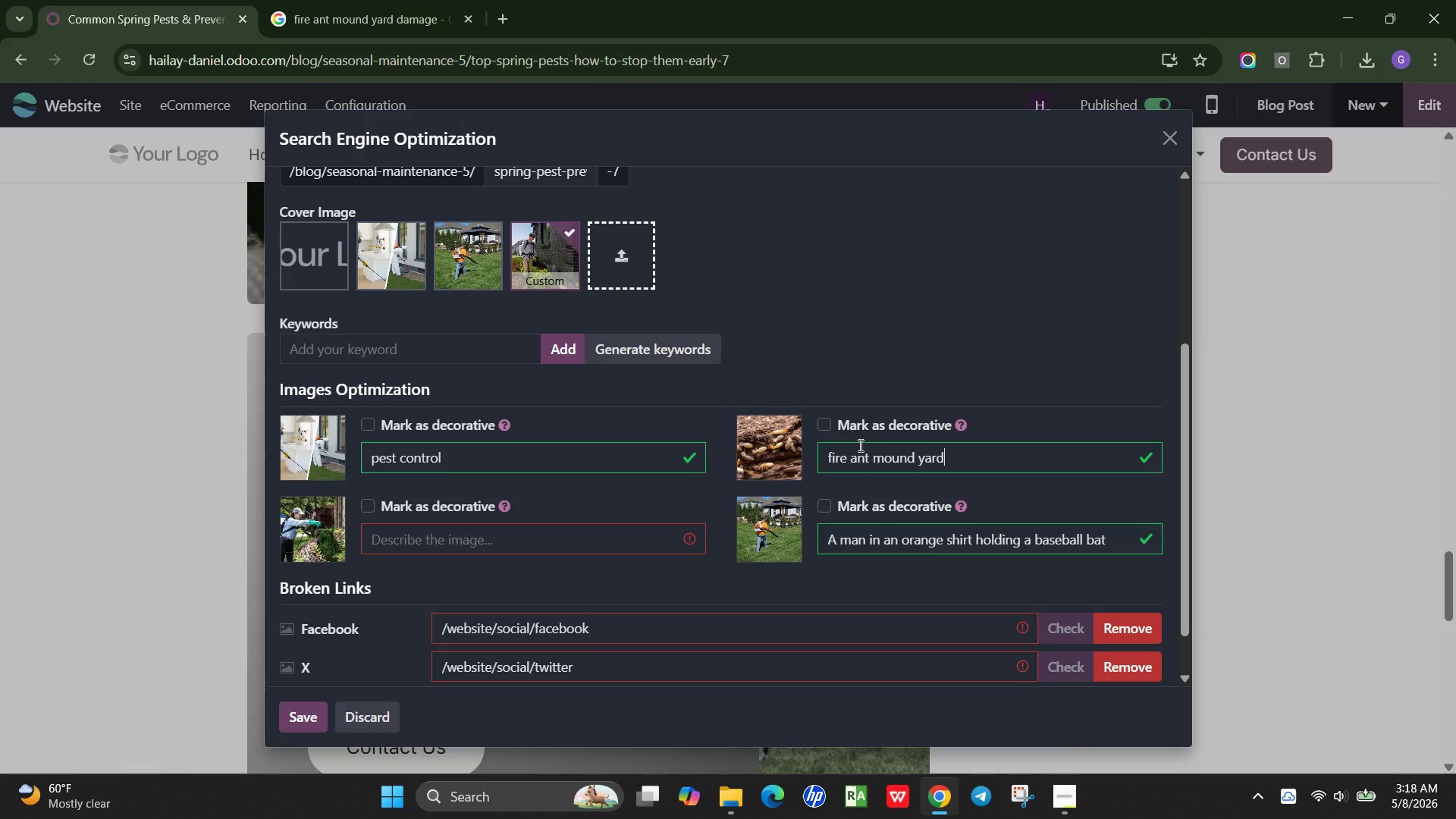 
type( damage)
 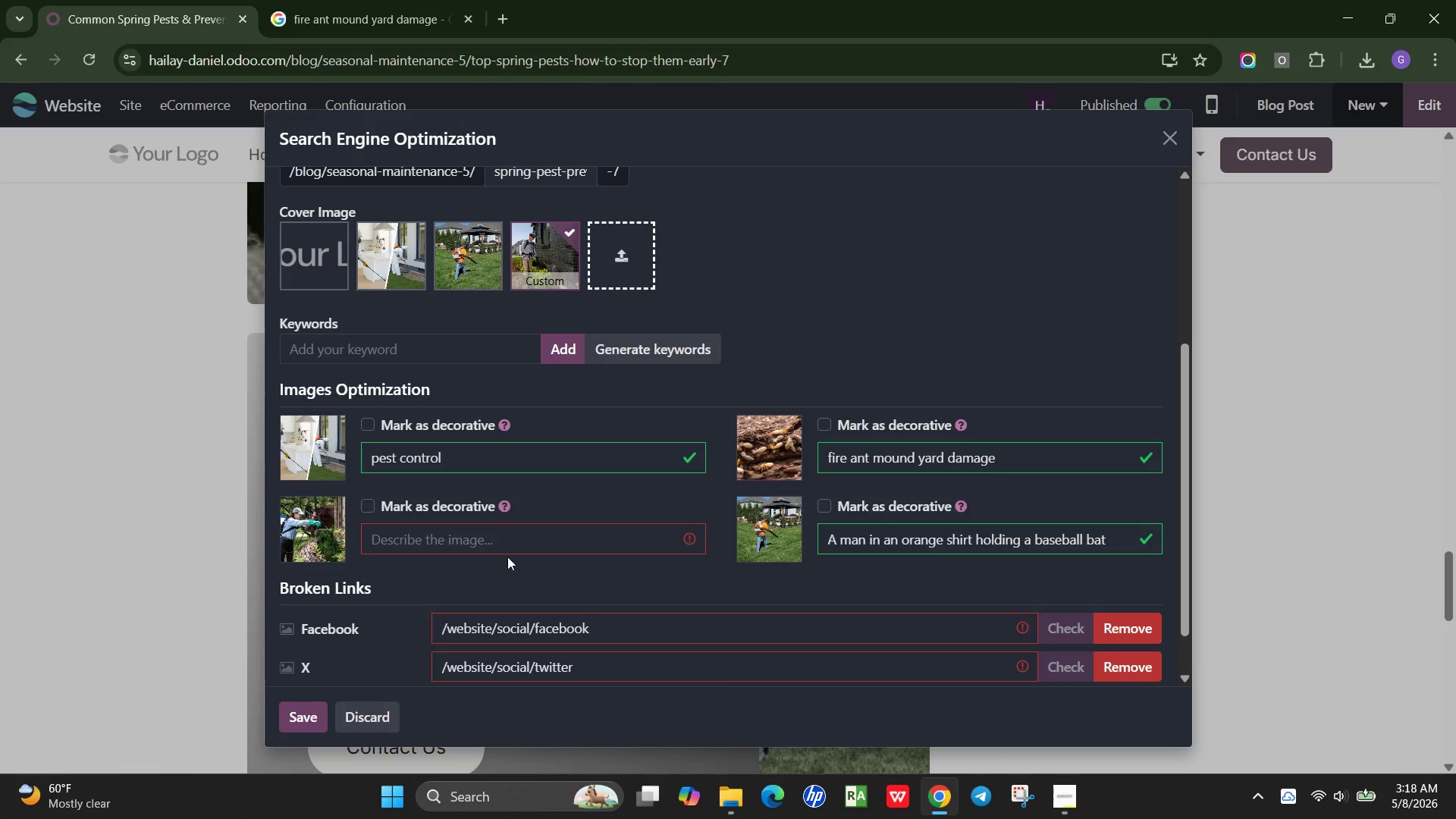 
left_click([523, 548])
 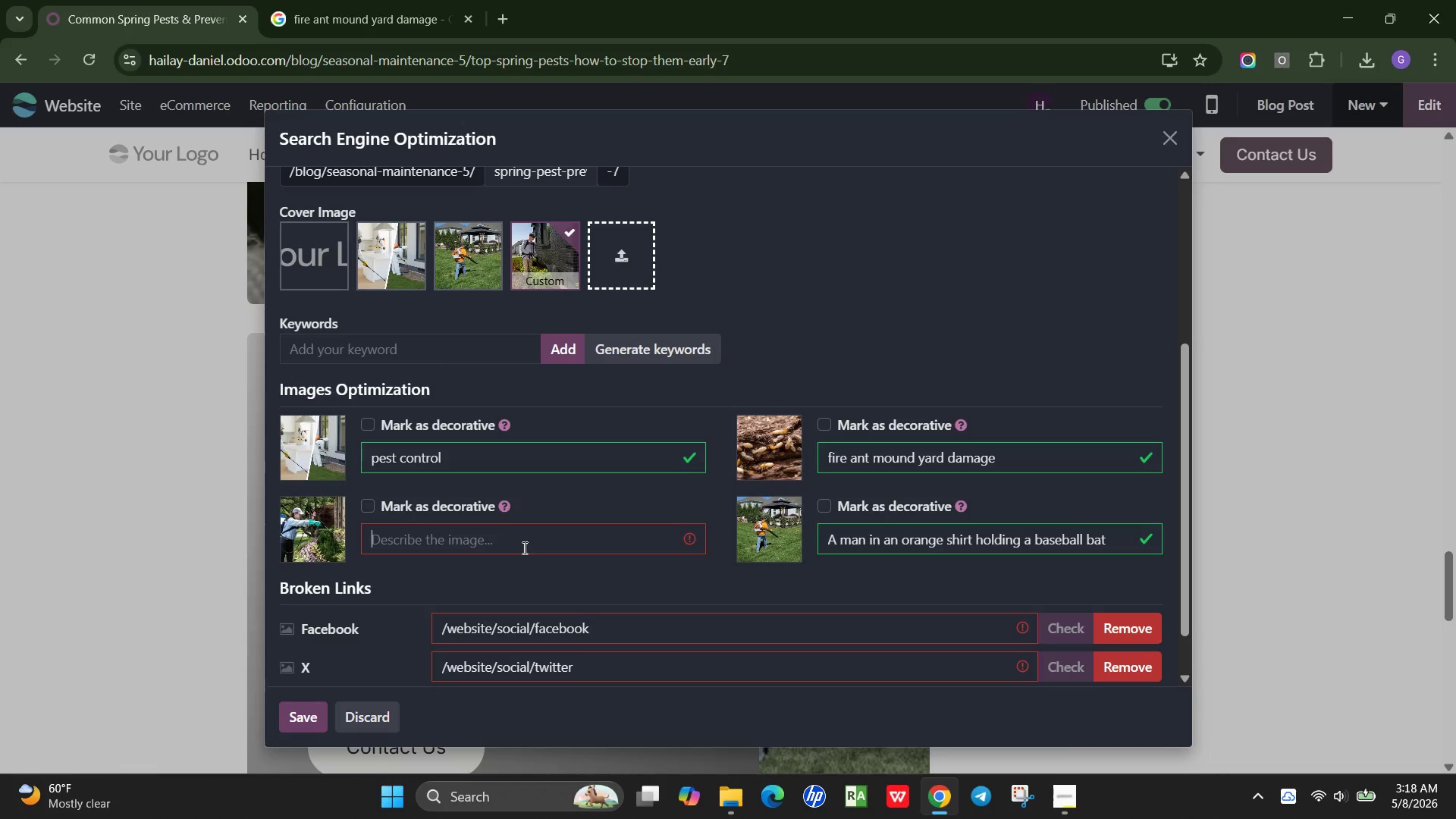 
type(pest control technician spraying lawn)
 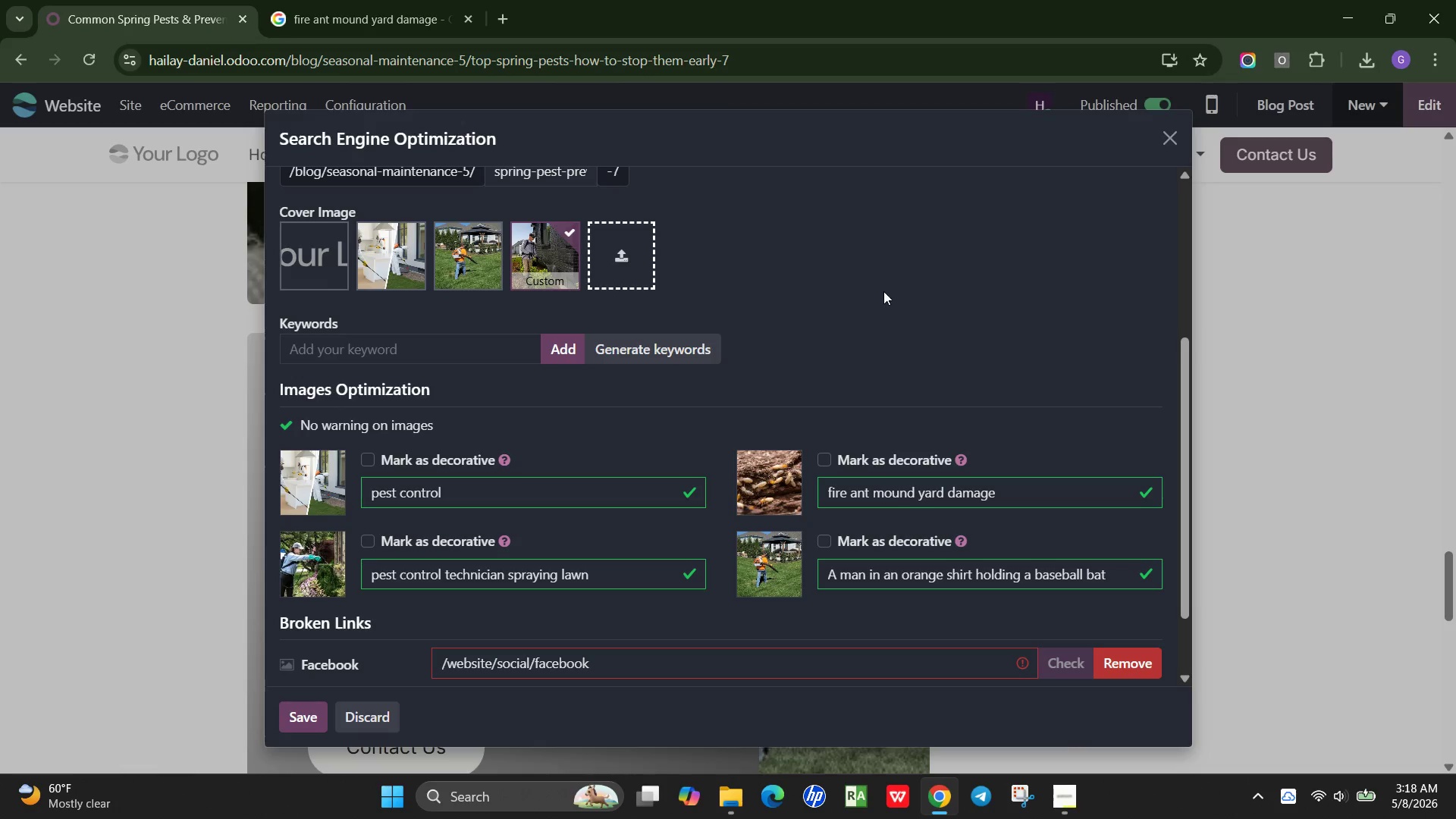 
left_click([682, 350])
 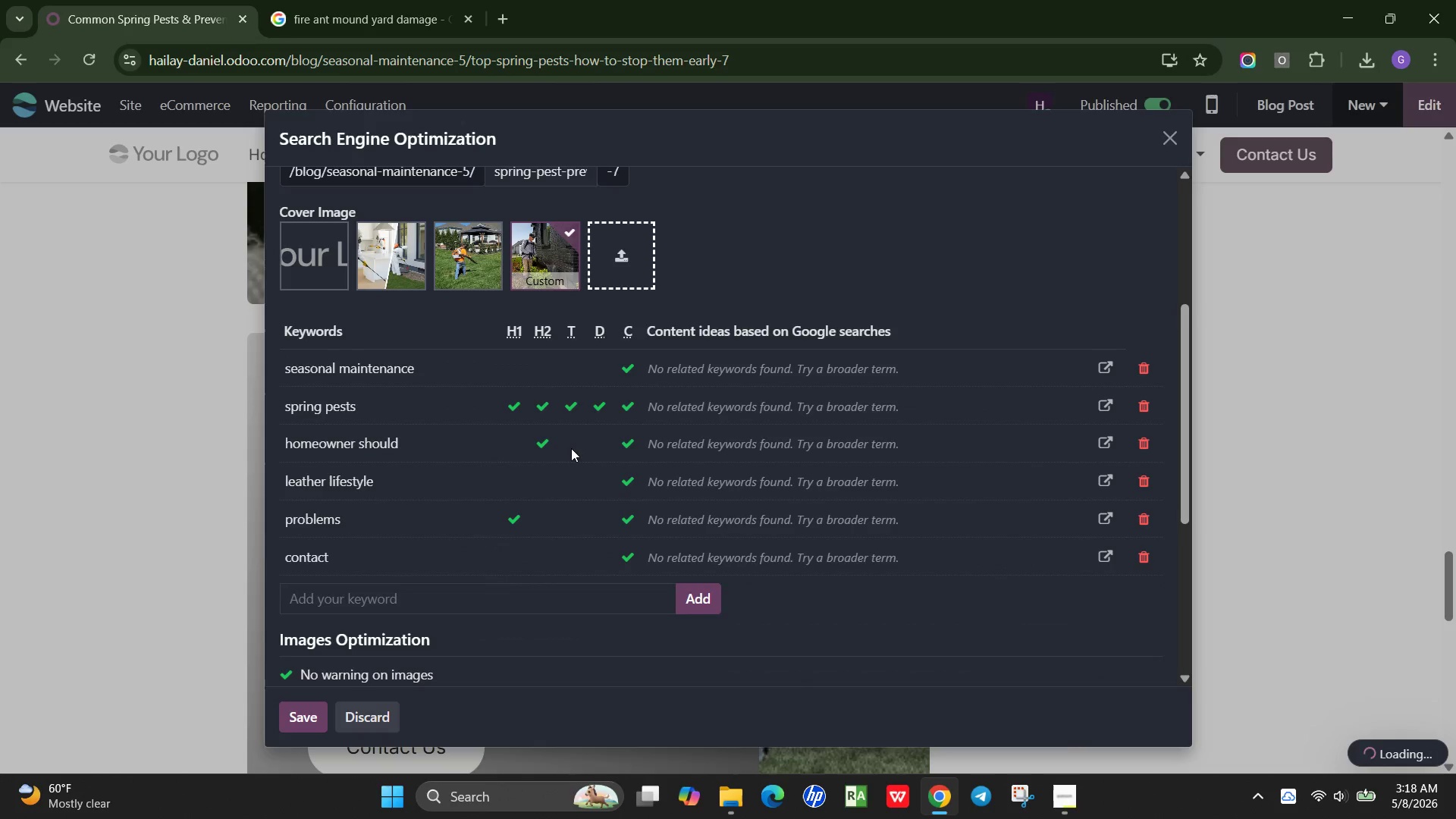 
scroll: coordinate [568, 452], scroll_direction: down, amount: 1.0
 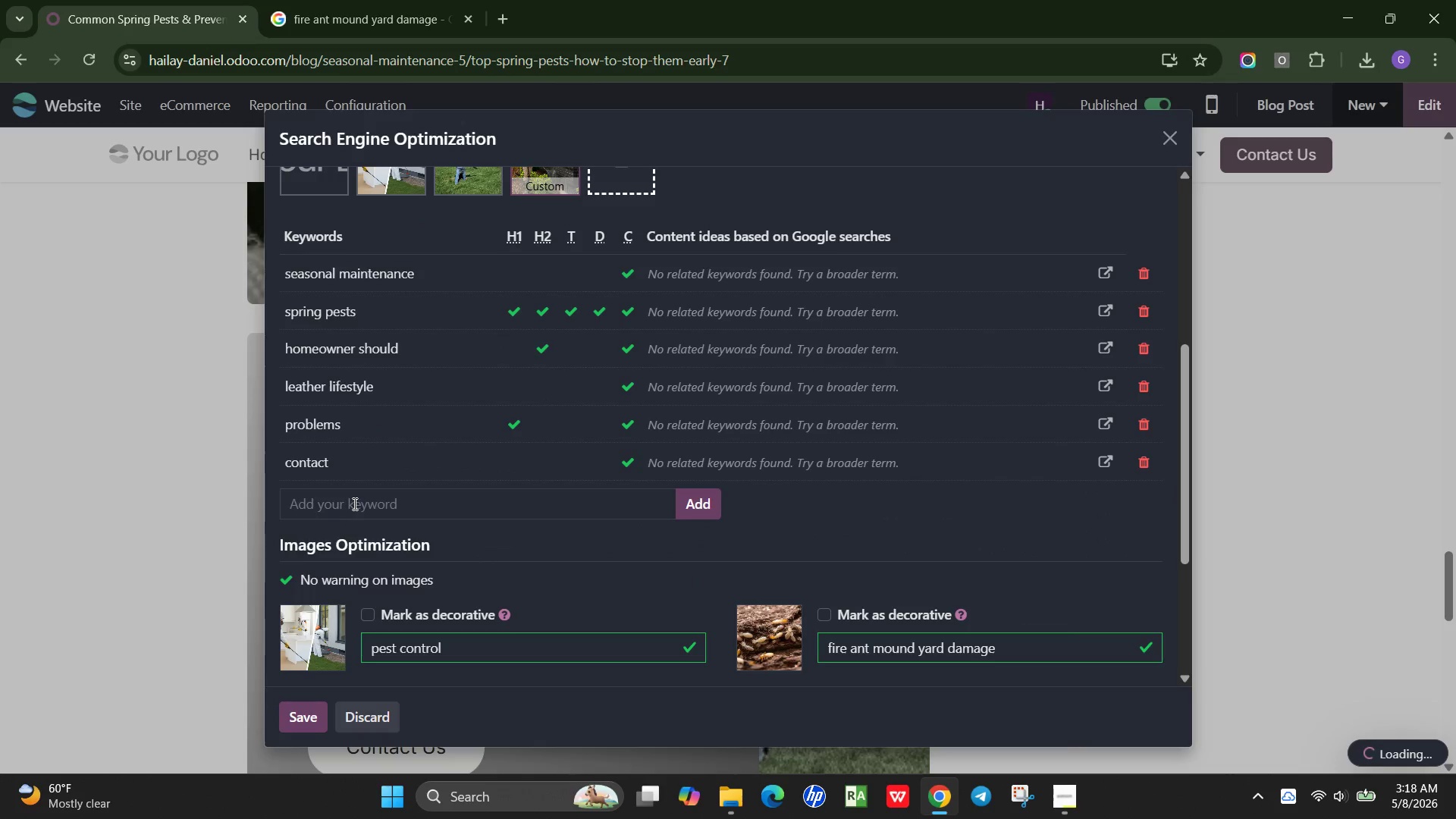 
left_click([353, 504])
 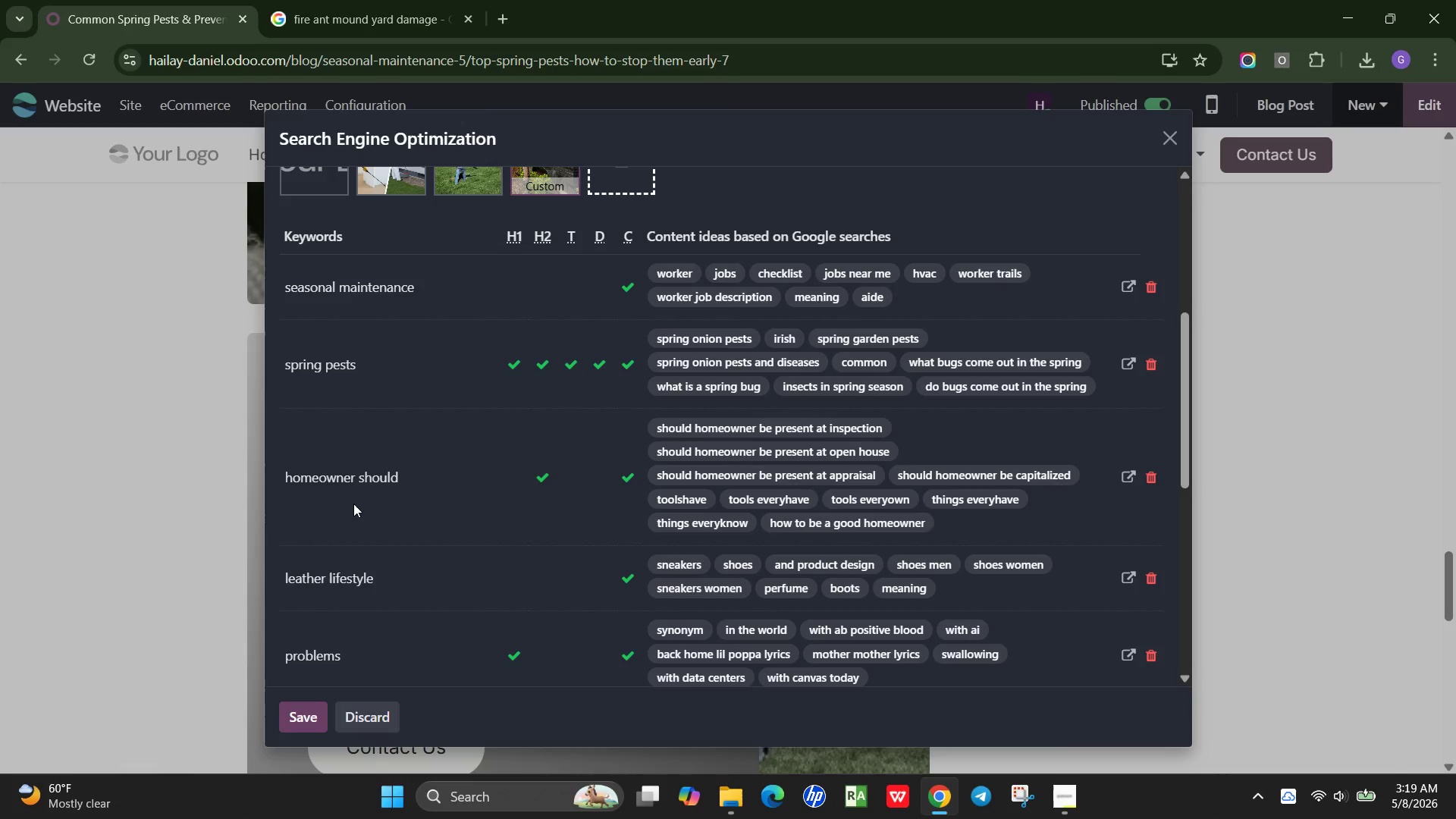 
wait(17.2)
 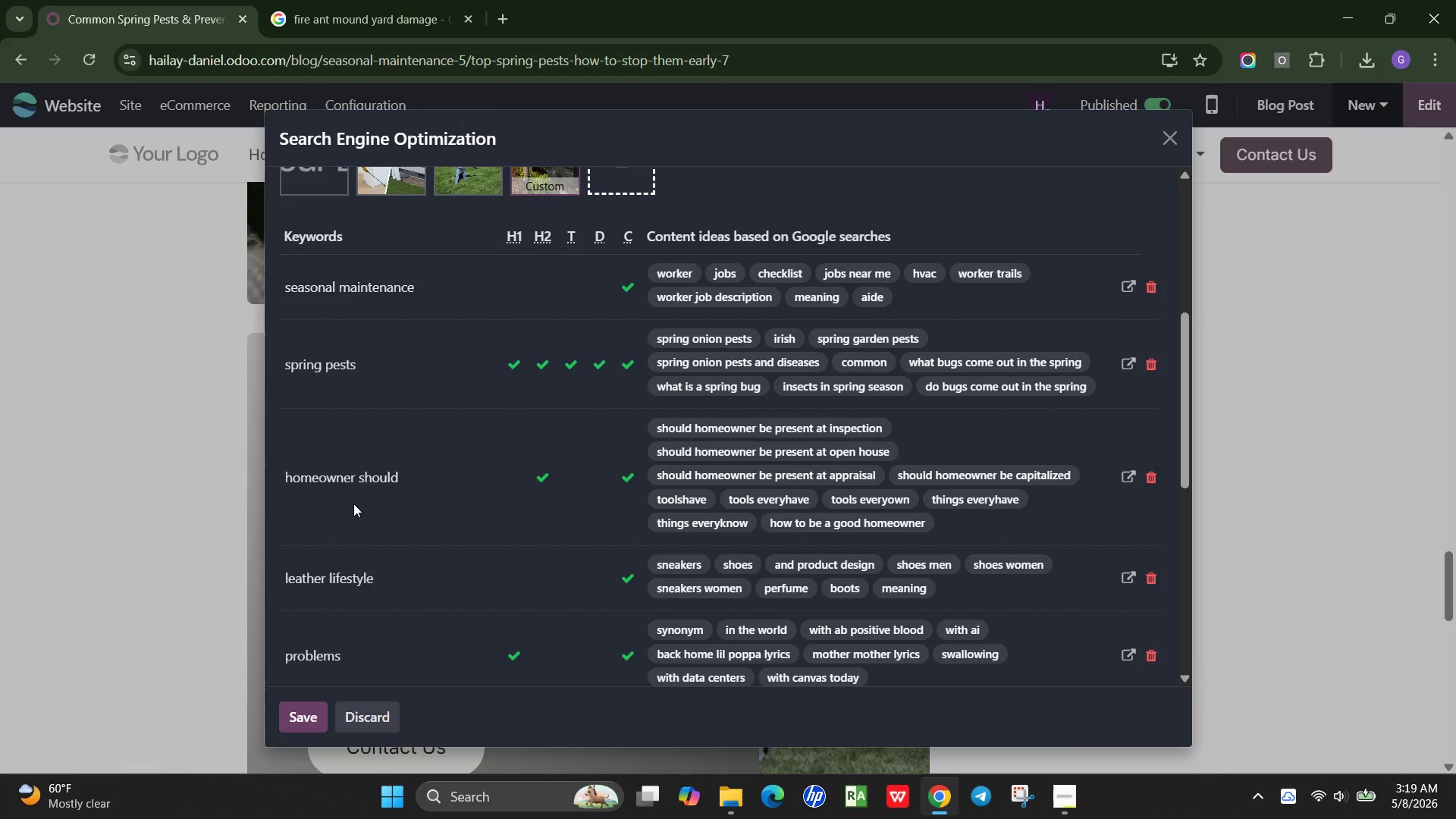 
type(s[[NumLock][NumLock])
key(Backspace)
type(pring pest control)
 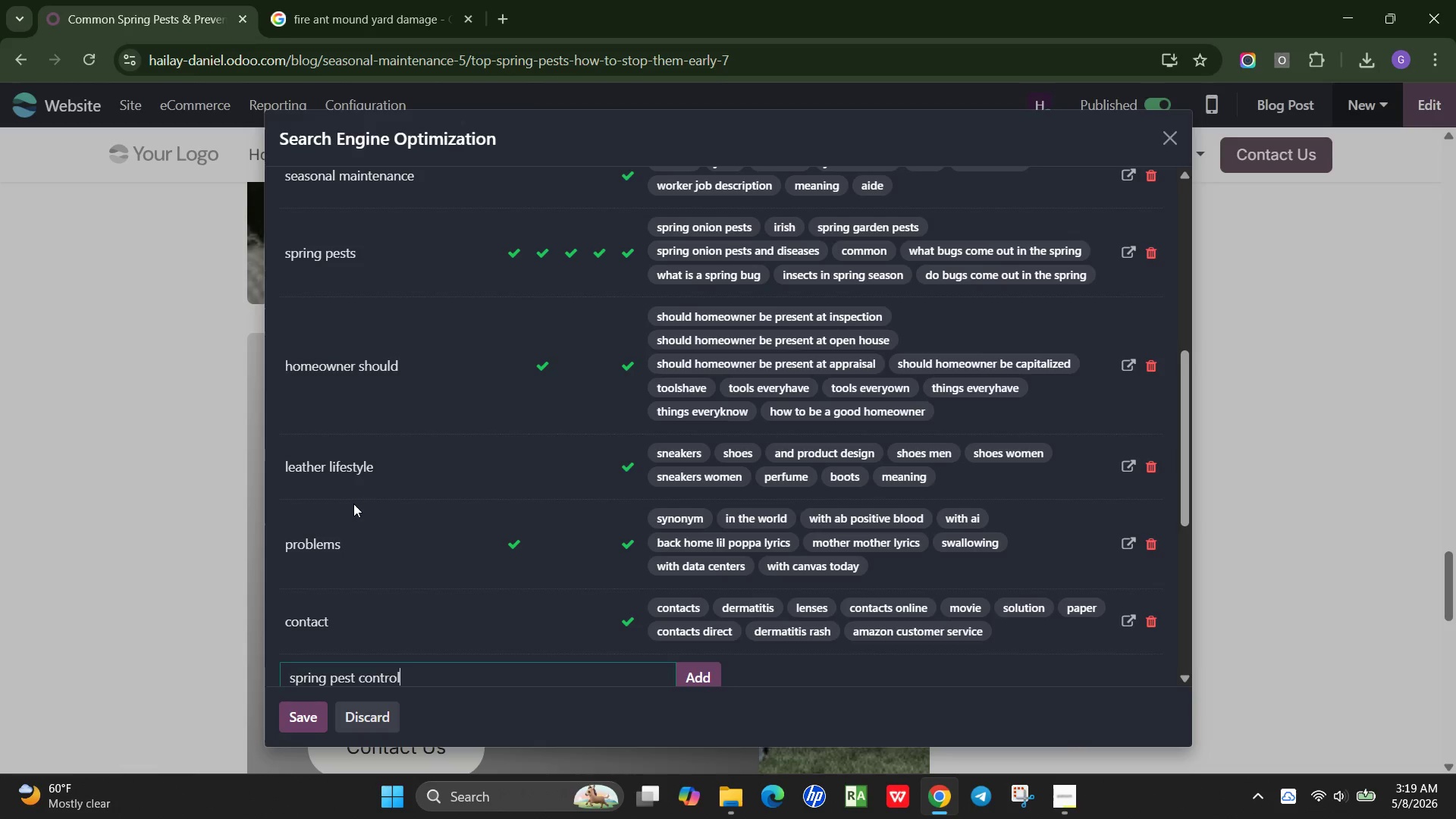 
key(Enter)
 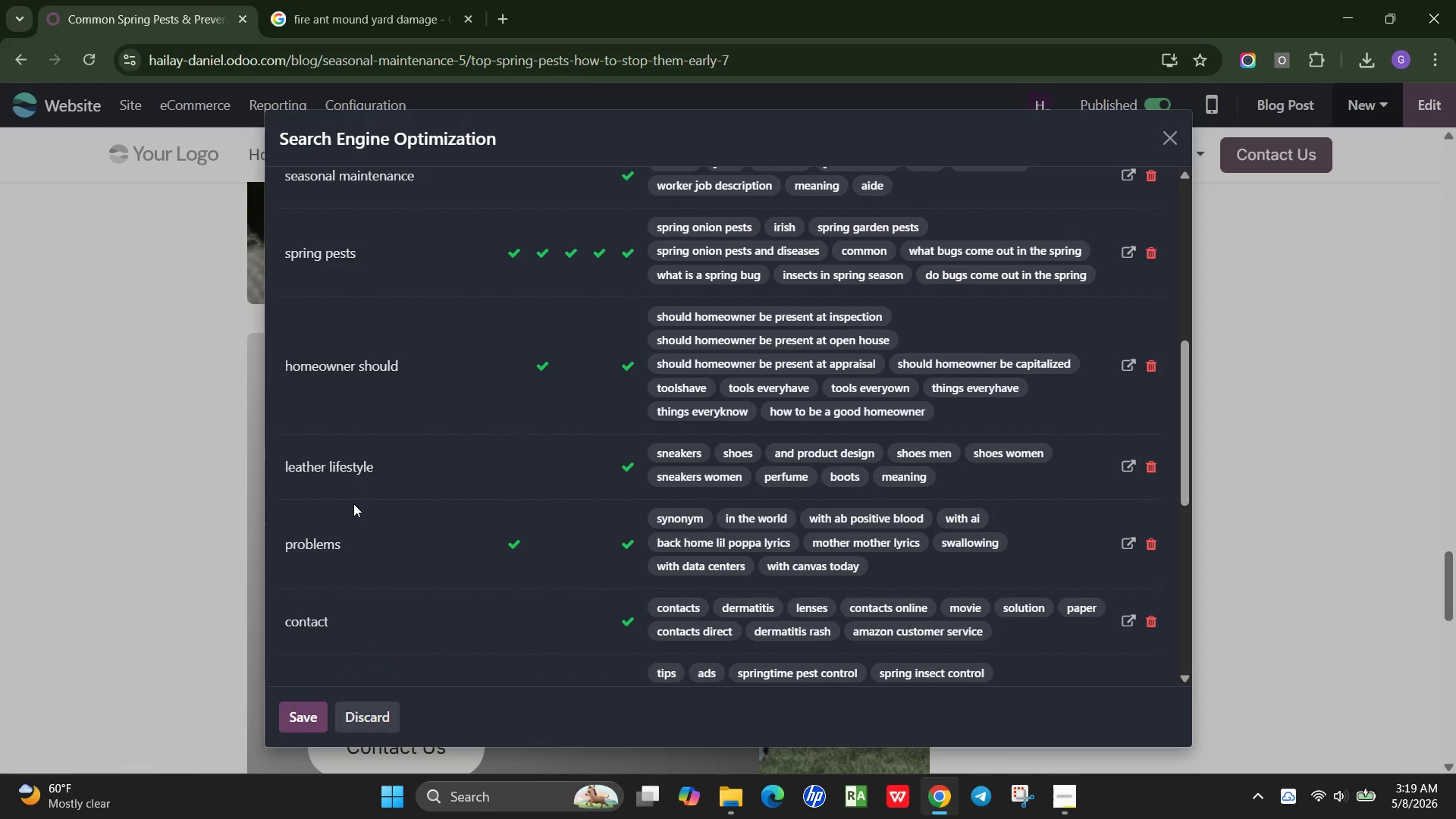 
wait(7.05)
 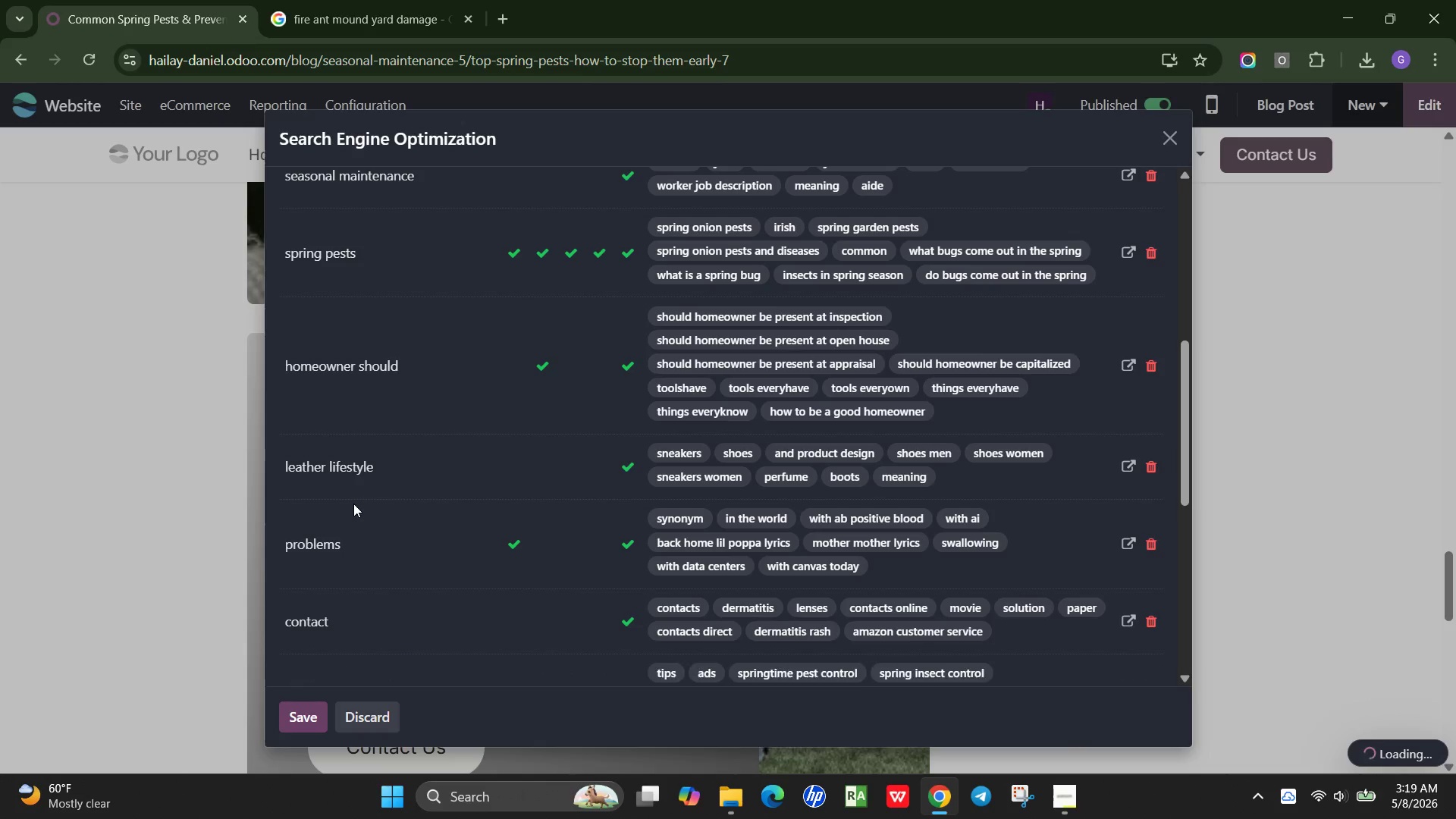 
scroll: coordinate [369, 442], scroll_direction: down, amount: 2.0
 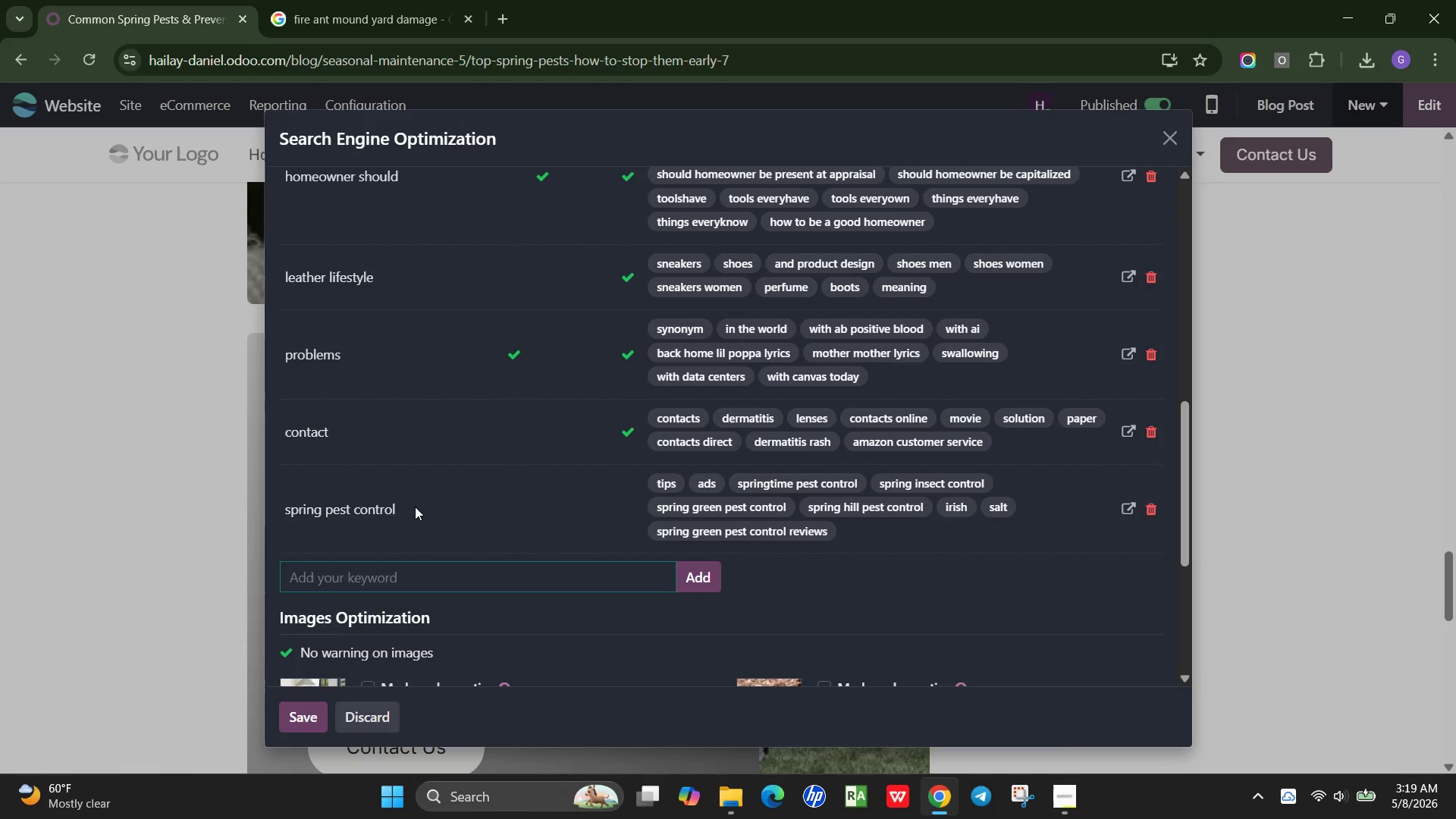 
wait(5.7)
 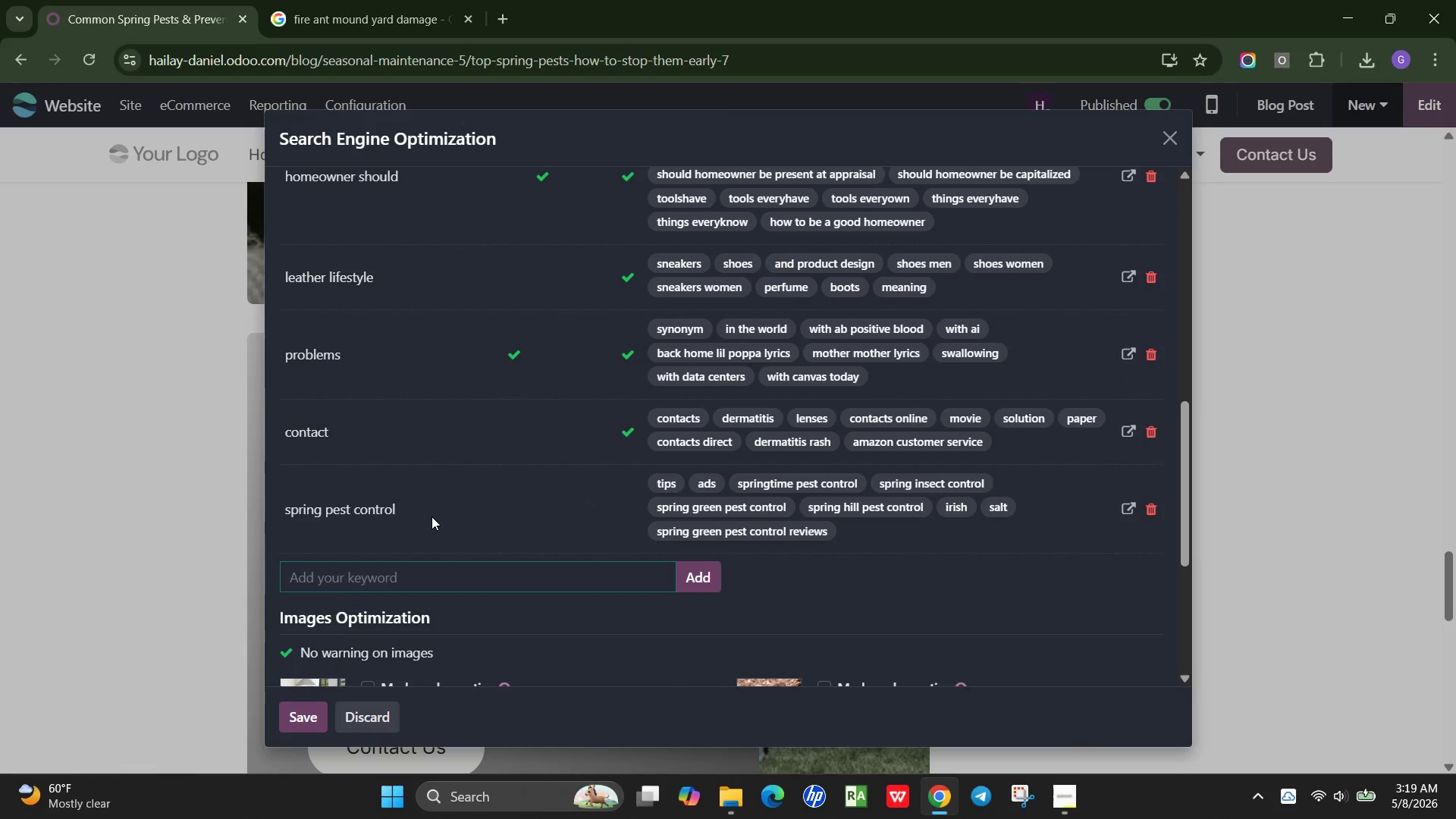 
scroll: coordinate [488, 507], scroll_direction: down, amount: 3.0
 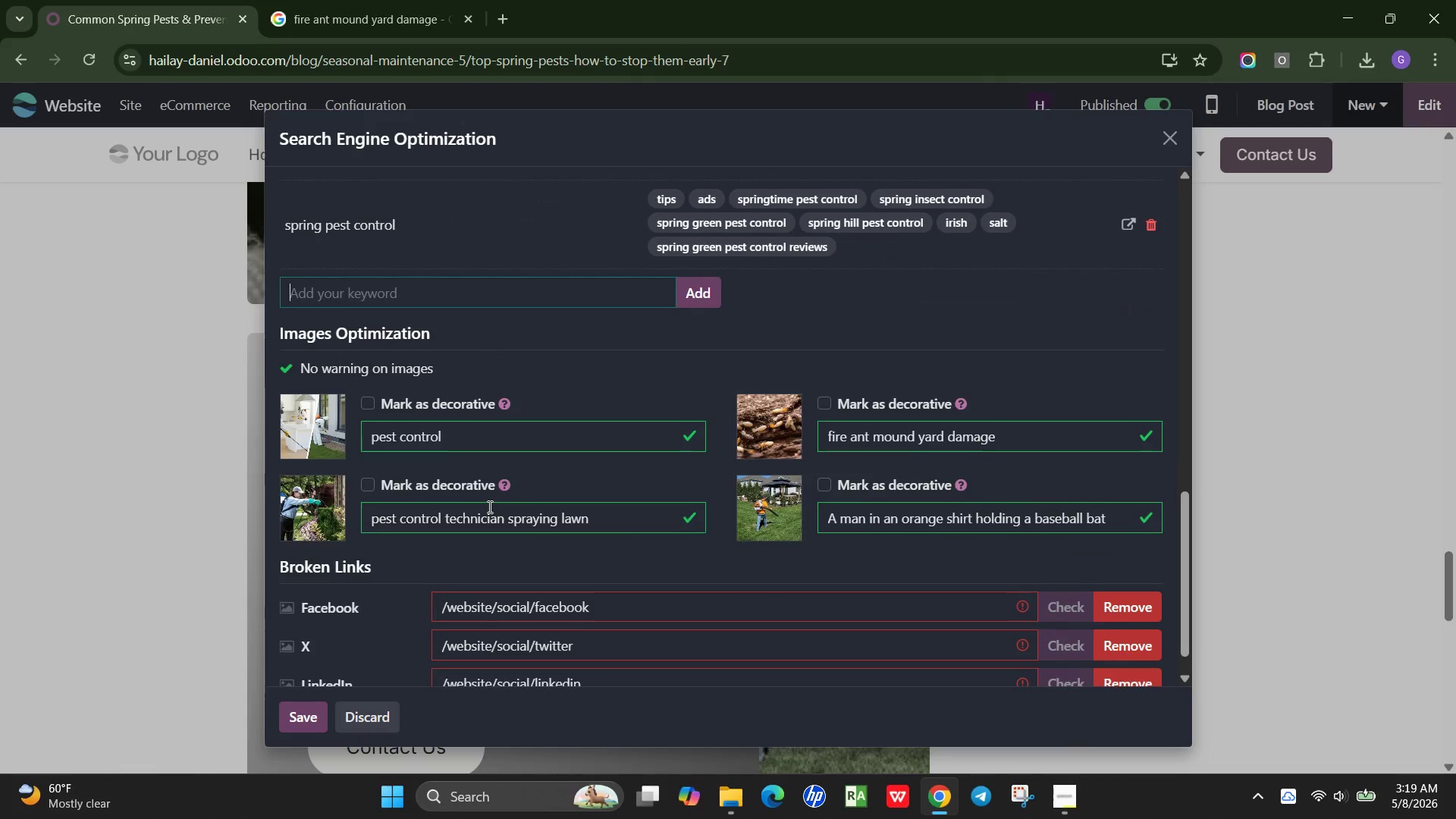 
scroll: coordinate [488, 507], scroll_direction: up, amount: 4.0
 